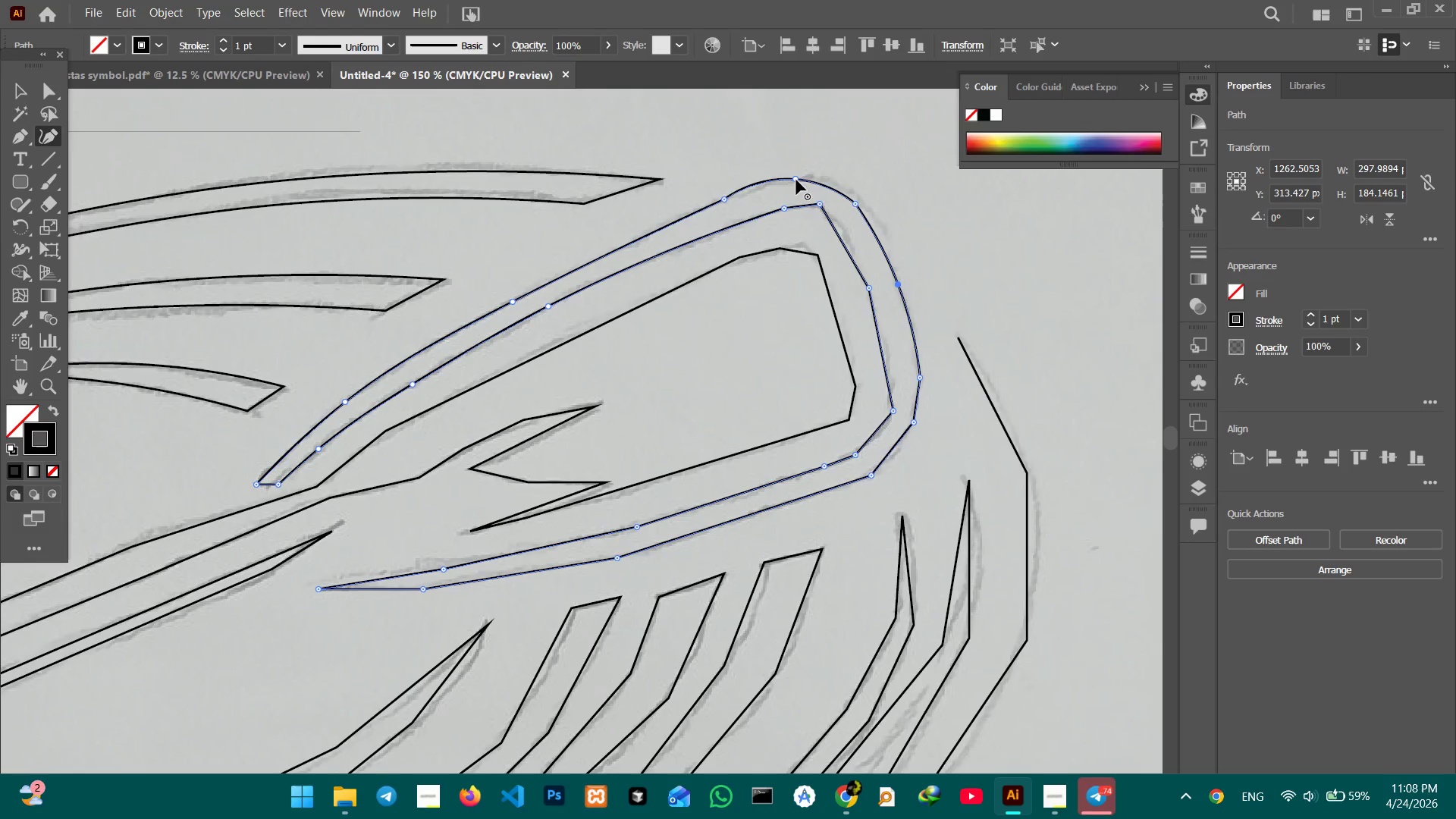 
left_click_drag(start_coordinate=[796, 180], to_coordinate=[801, 184])
 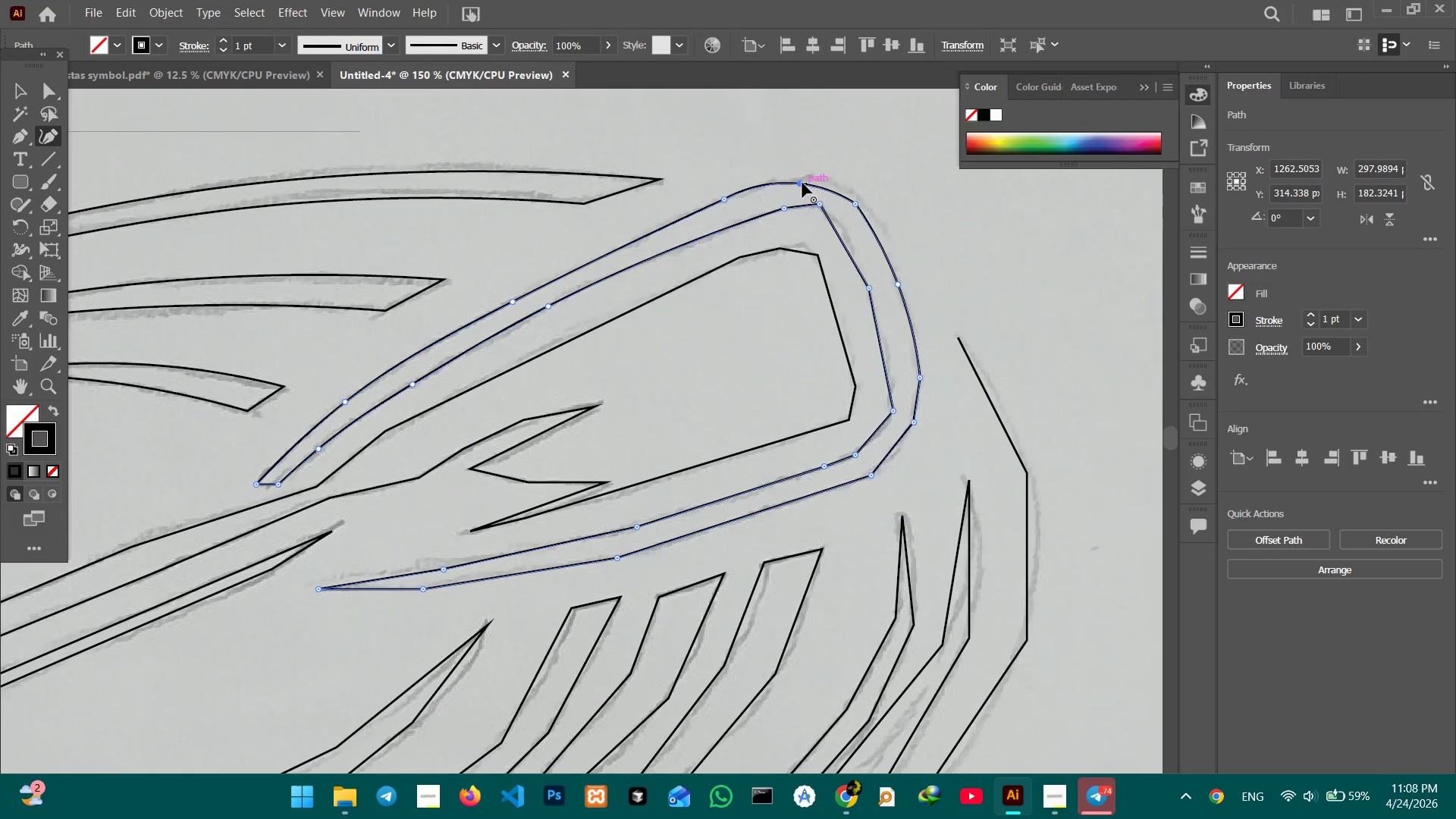 
left_click_drag(start_coordinate=[802, 183], to_coordinate=[807, 180])
 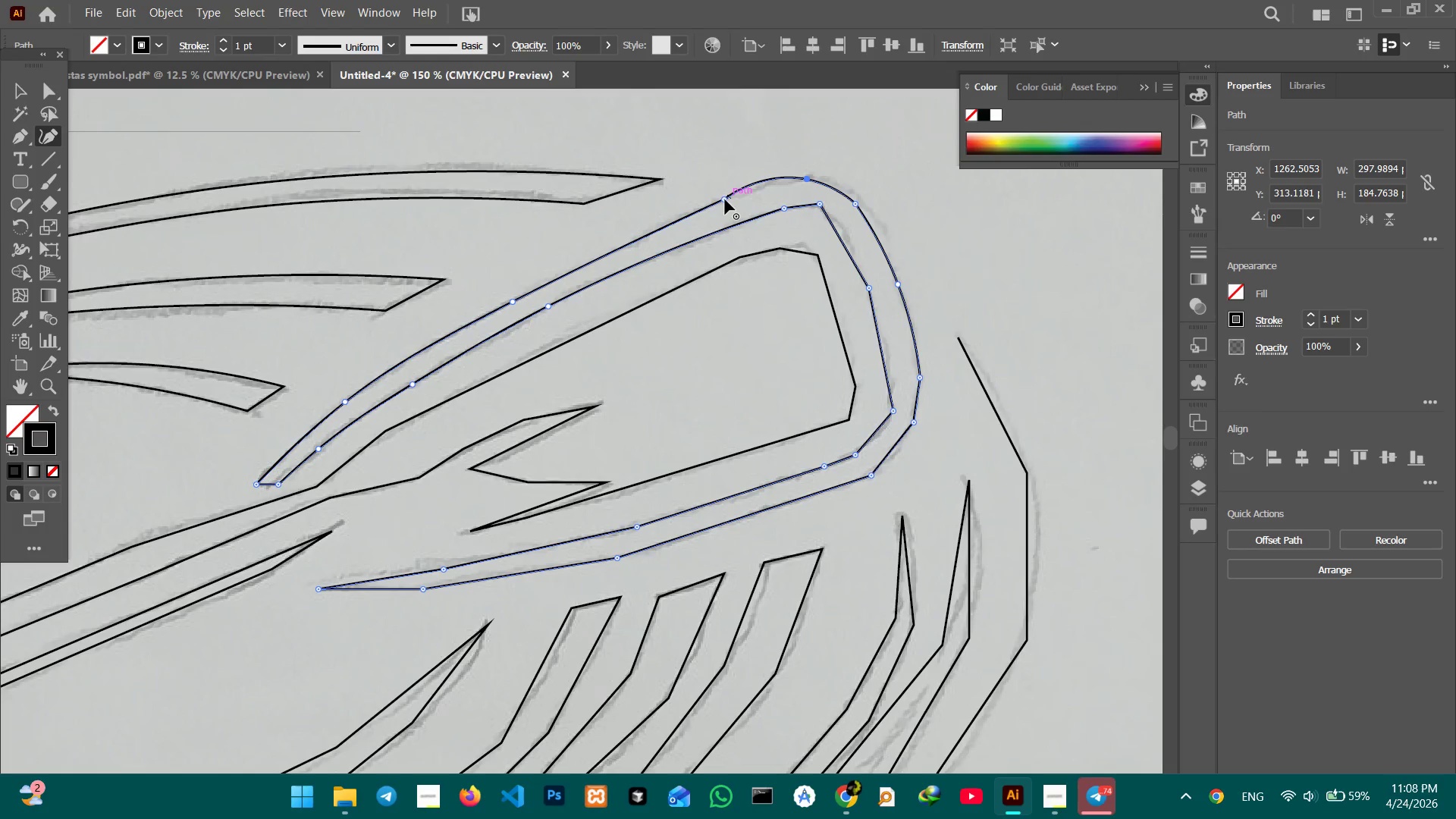 
left_click_drag(start_coordinate=[725, 199], to_coordinate=[743, 190])
 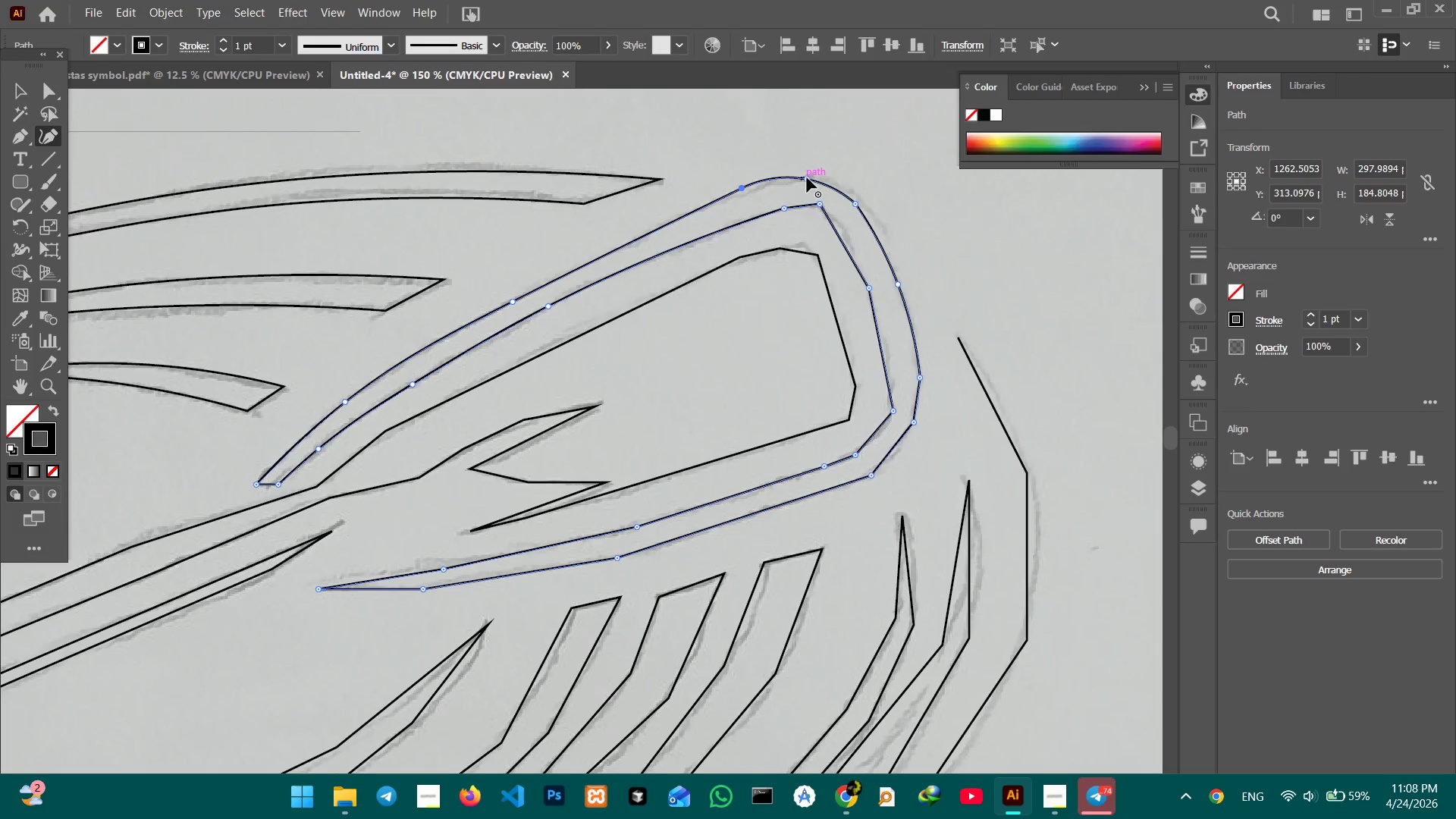 
left_click_drag(start_coordinate=[806, 178], to_coordinate=[802, 177])
 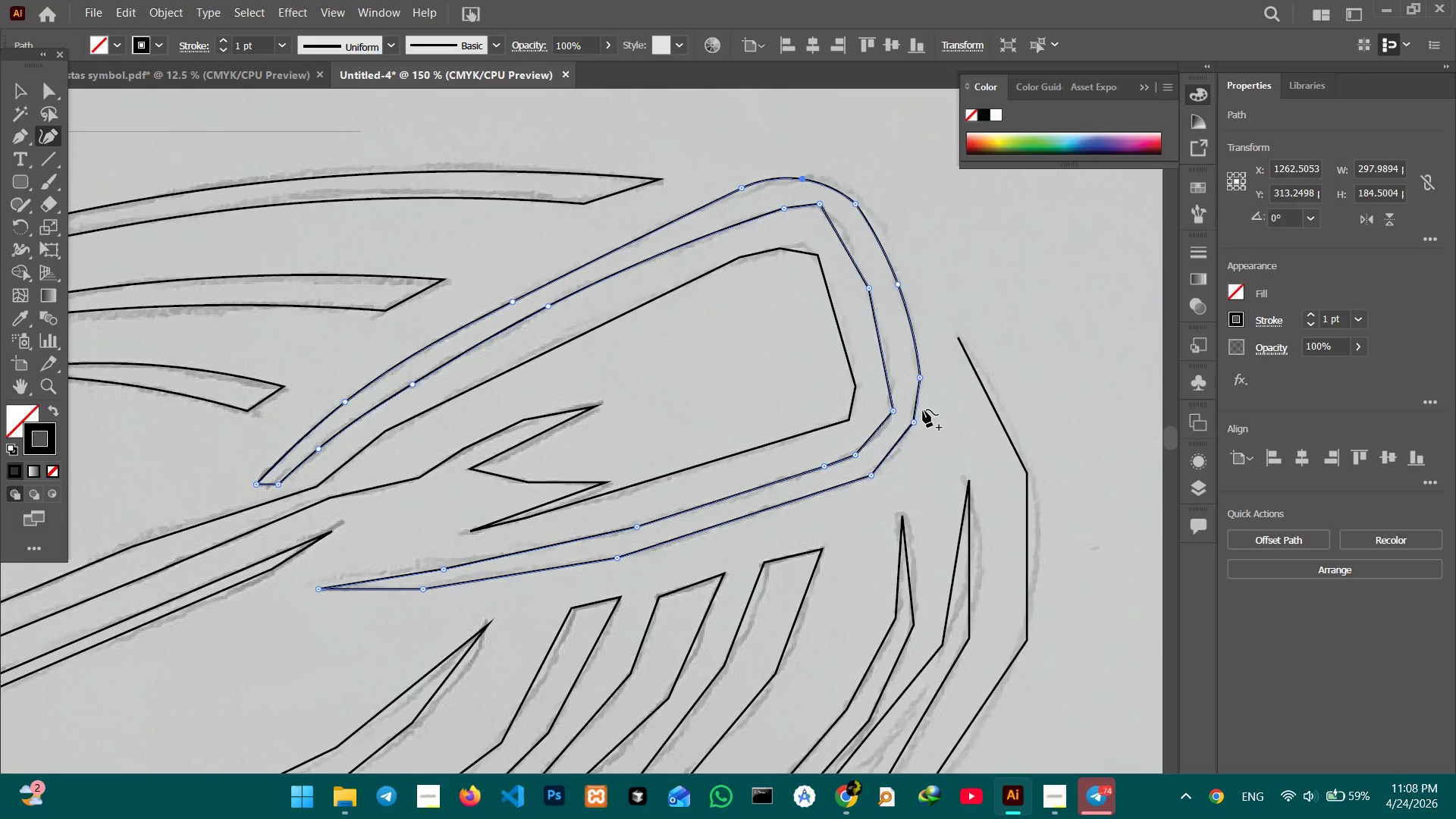 
hold_key(key=Space, duration=0.78)
 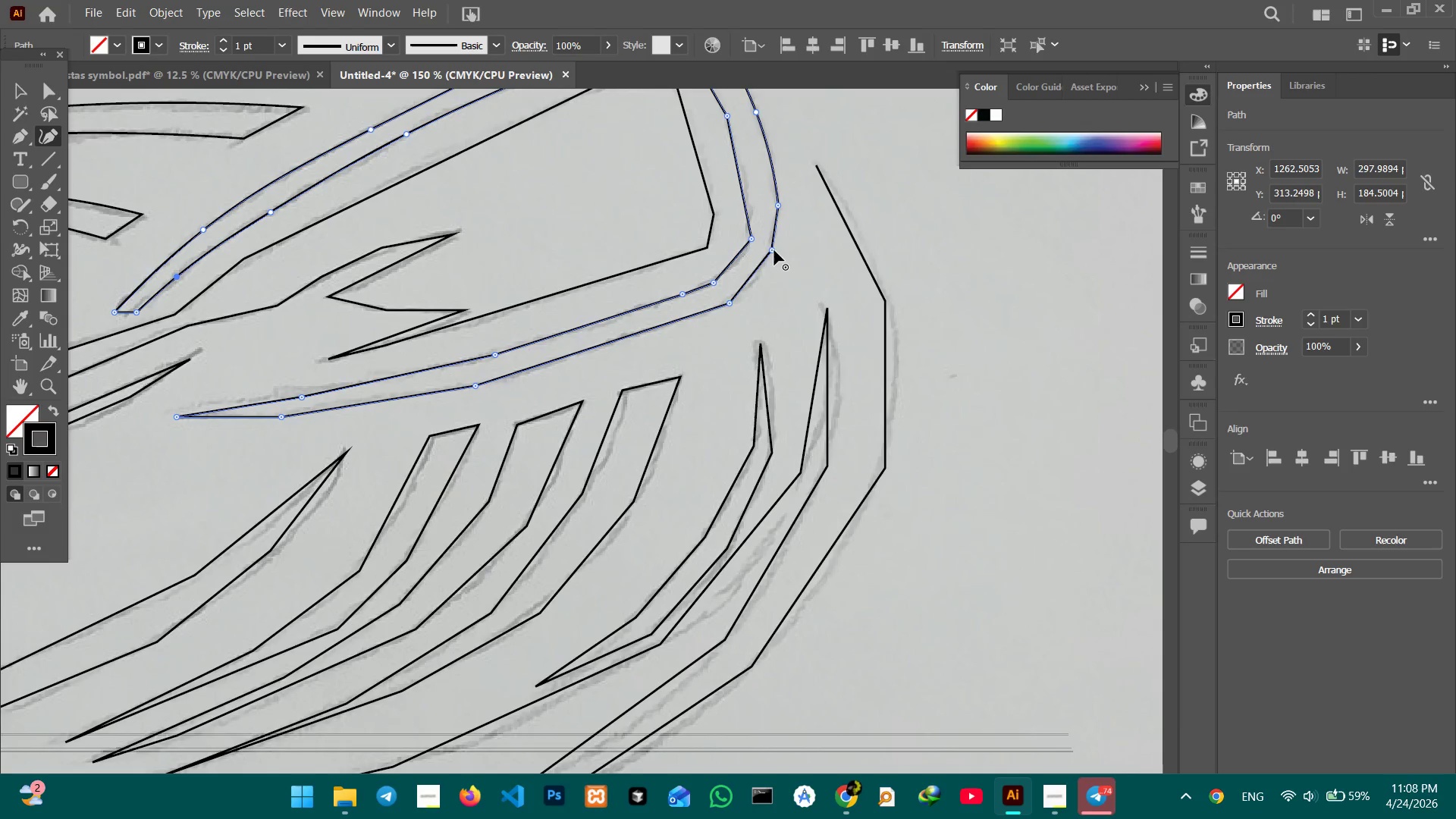 
left_click_drag(start_coordinate=[939, 438], to_coordinate=[797, 266])
 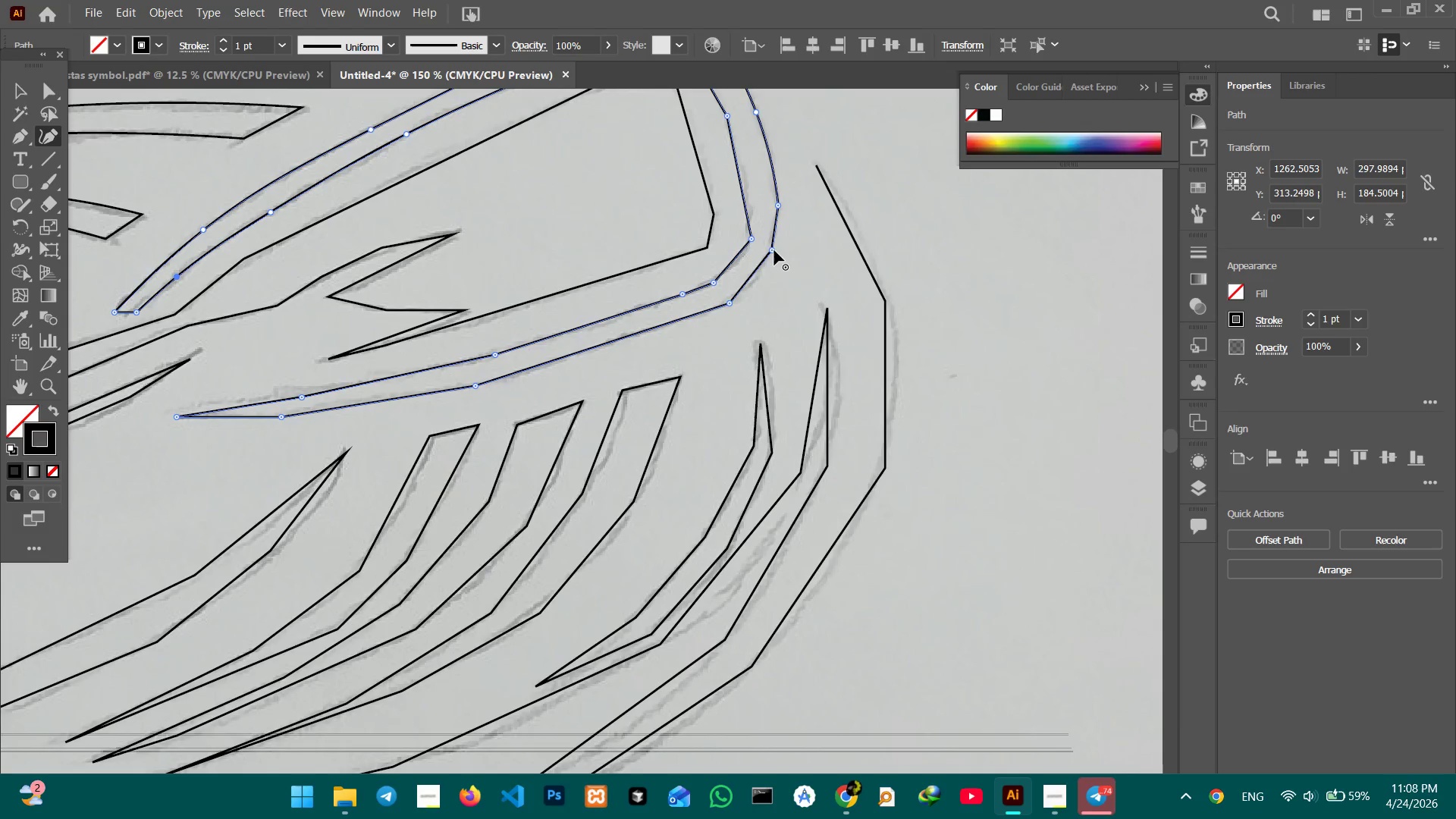 
left_click([774, 250])
 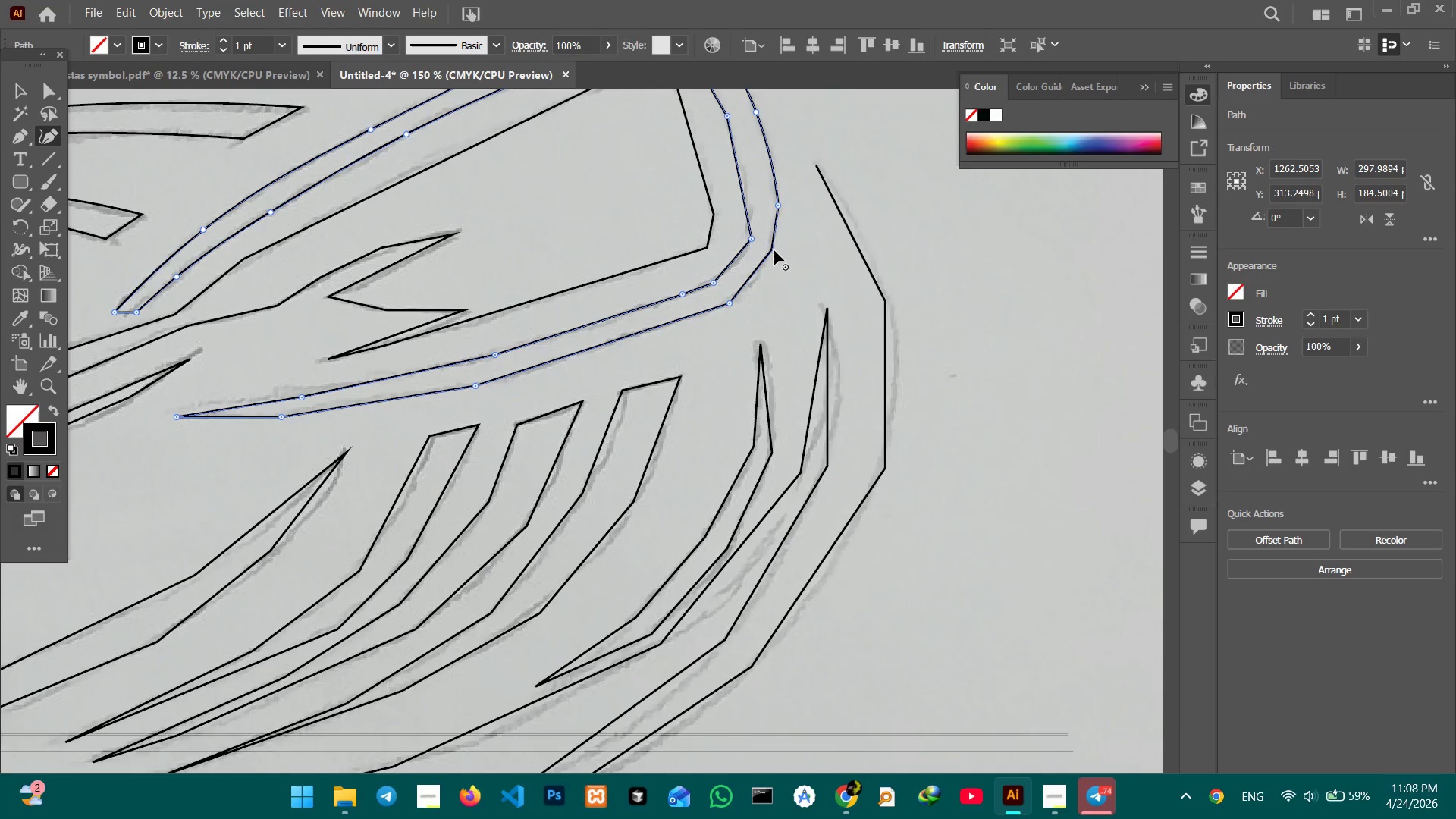 
key(Backspace)
 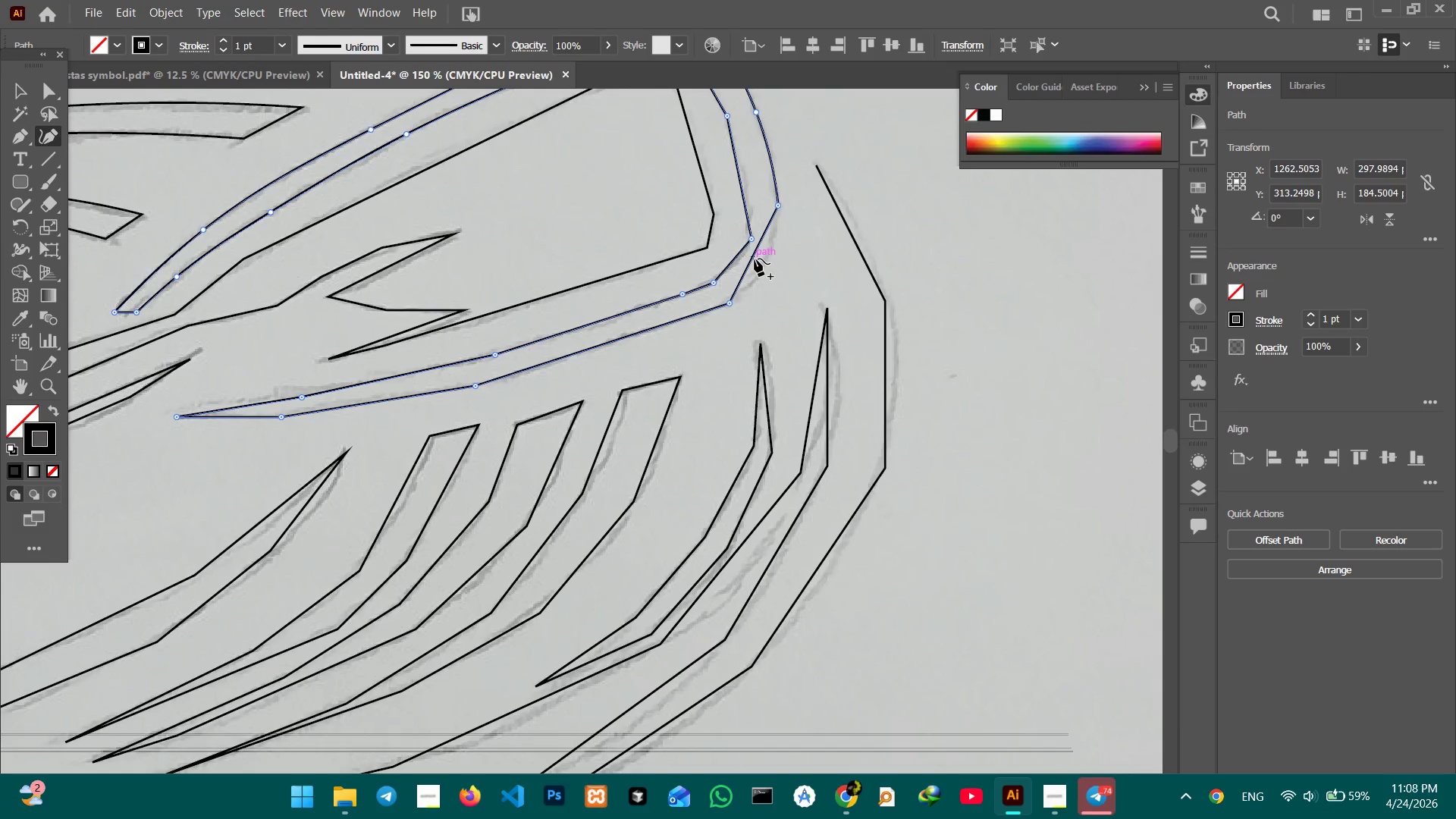 
left_click_drag(start_coordinate=[755, 259], to_coordinate=[770, 267])
 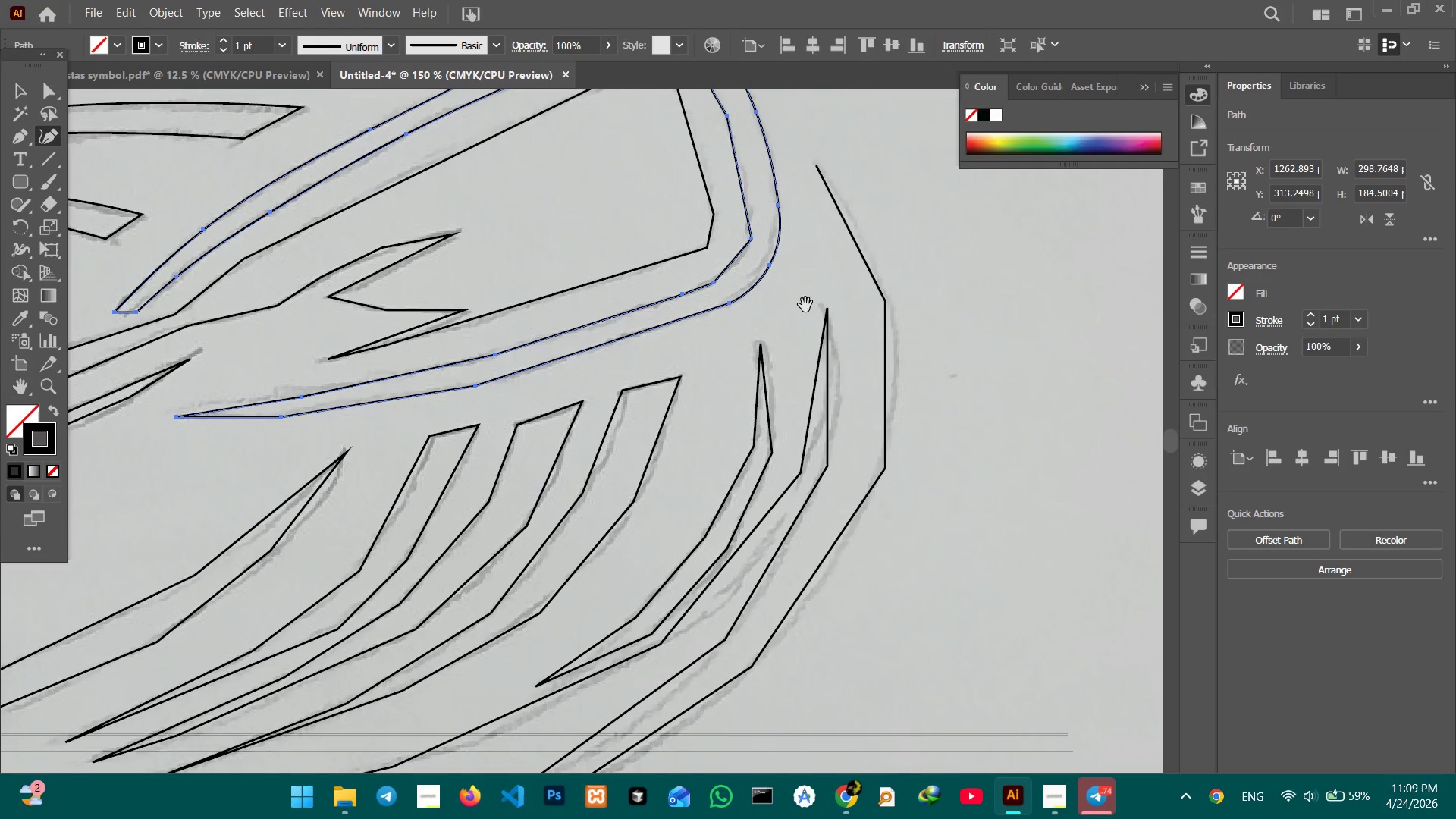 
hold_key(key=Space, duration=0.69)
 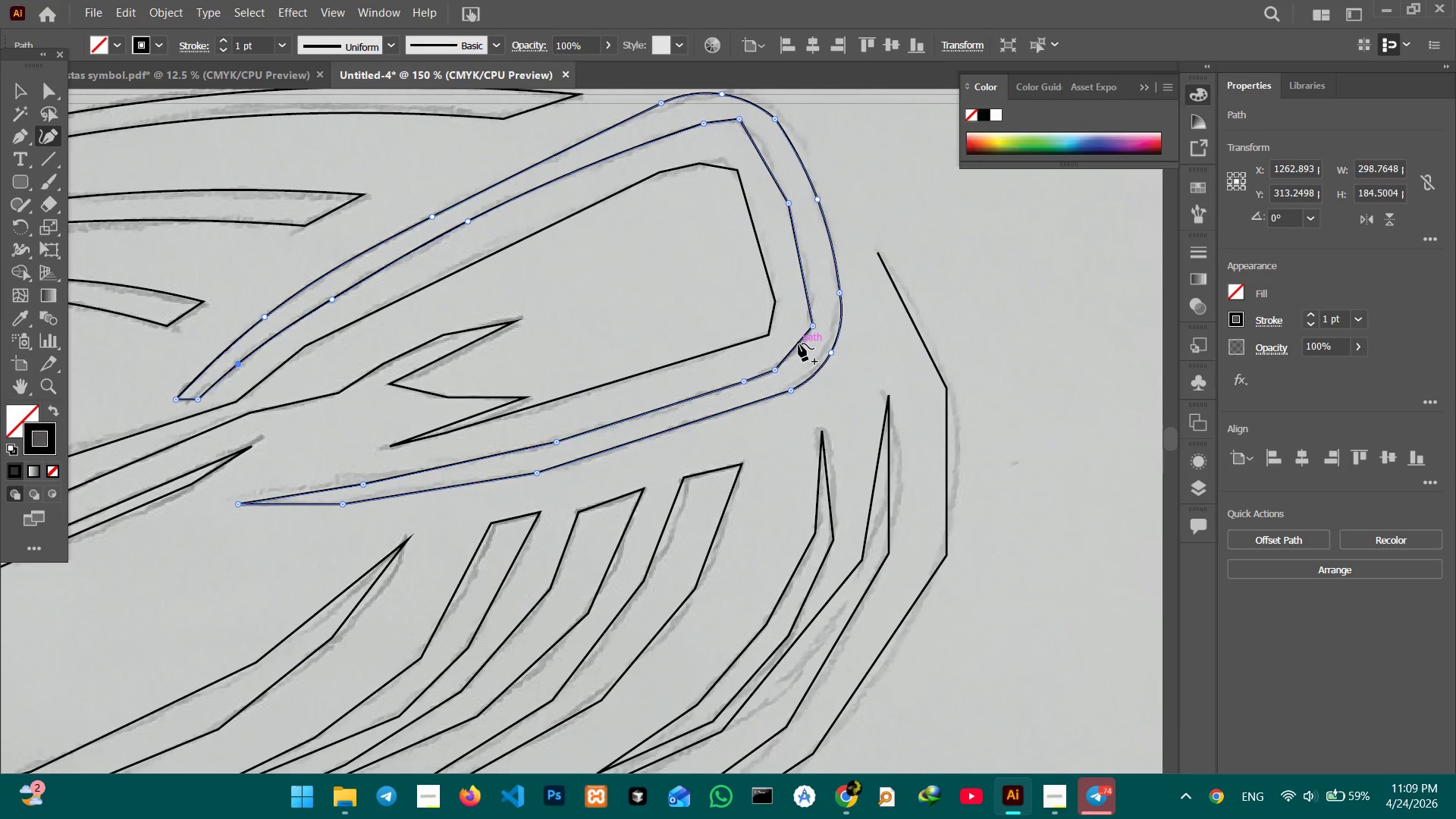 
left_click_drag(start_coordinate=[805, 304], to_coordinate=[866, 391])
 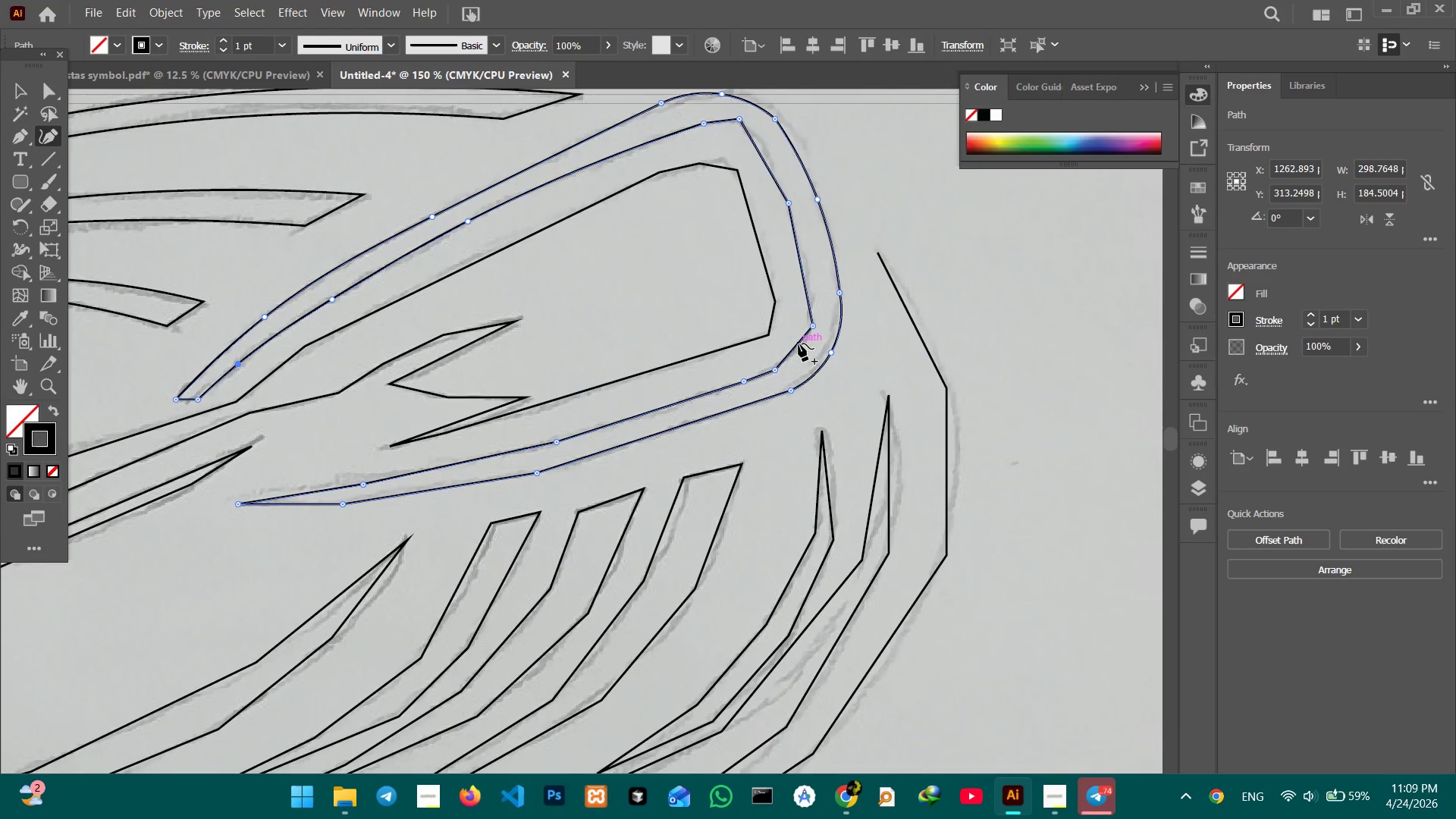 
left_click_drag(start_coordinate=[799, 344], to_coordinate=[802, 349])
 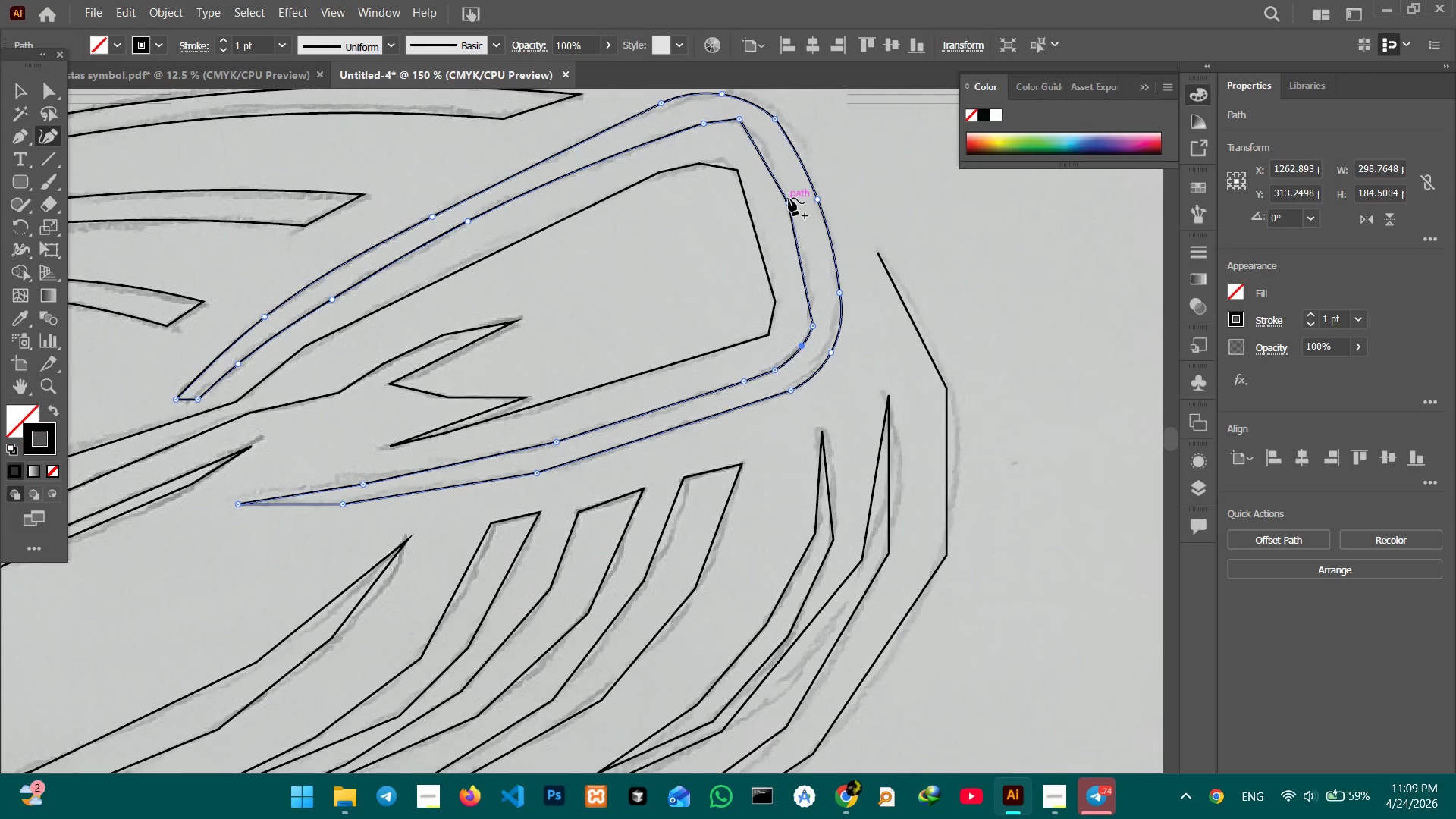 
left_click([789, 202])
 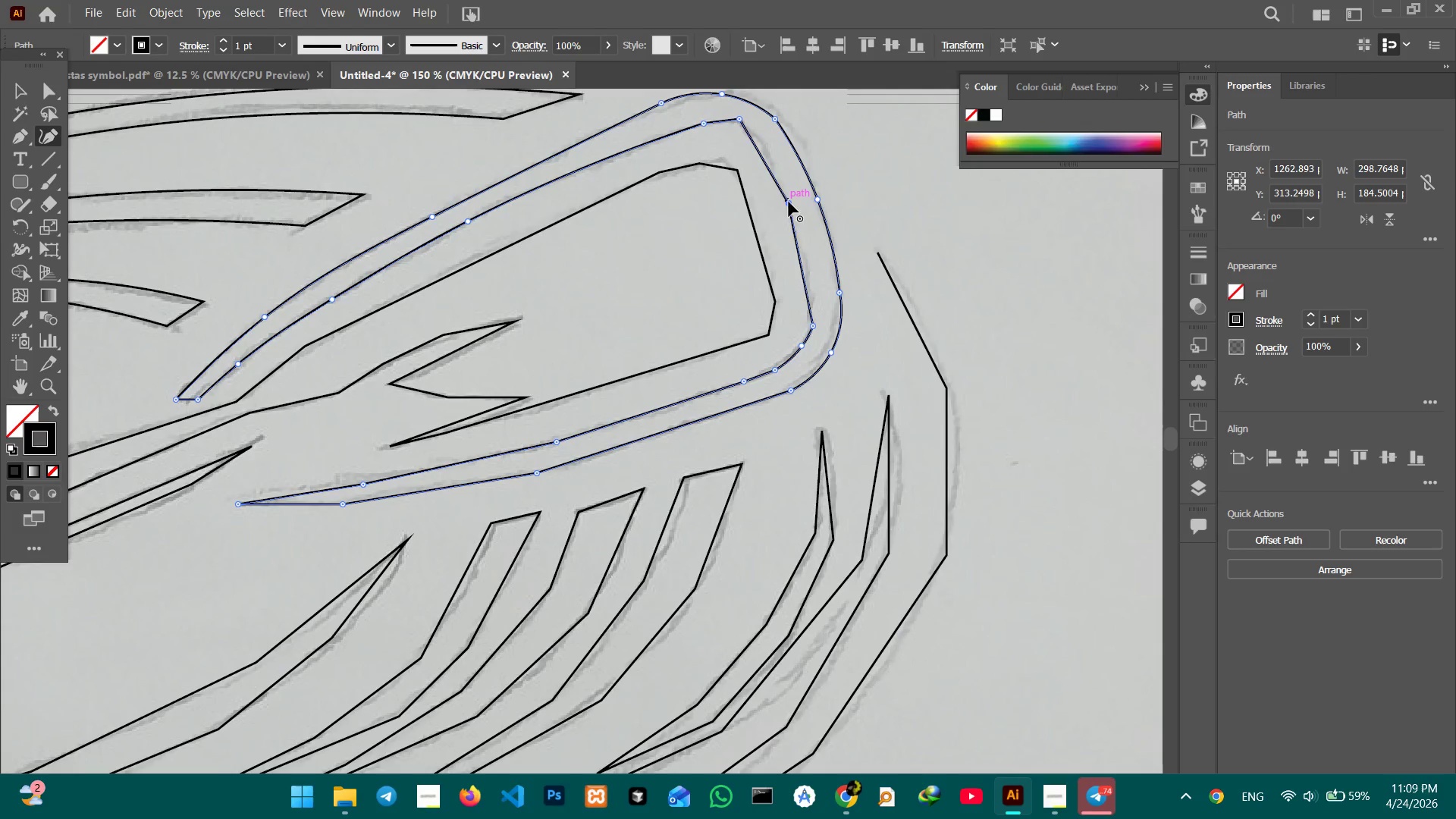 
key(Backspace)
 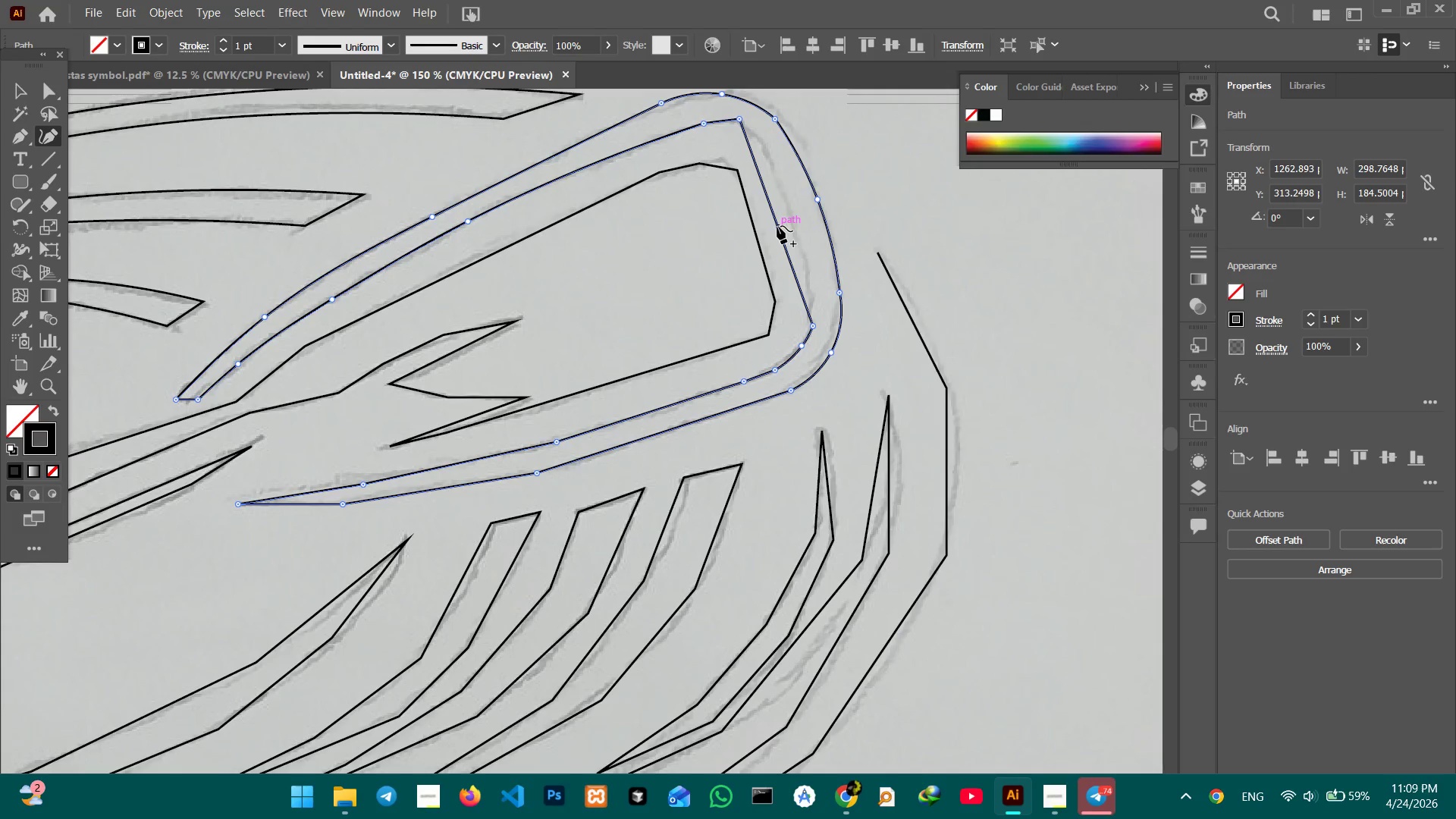 
left_click_drag(start_coordinate=[777, 226], to_coordinate=[795, 229])
 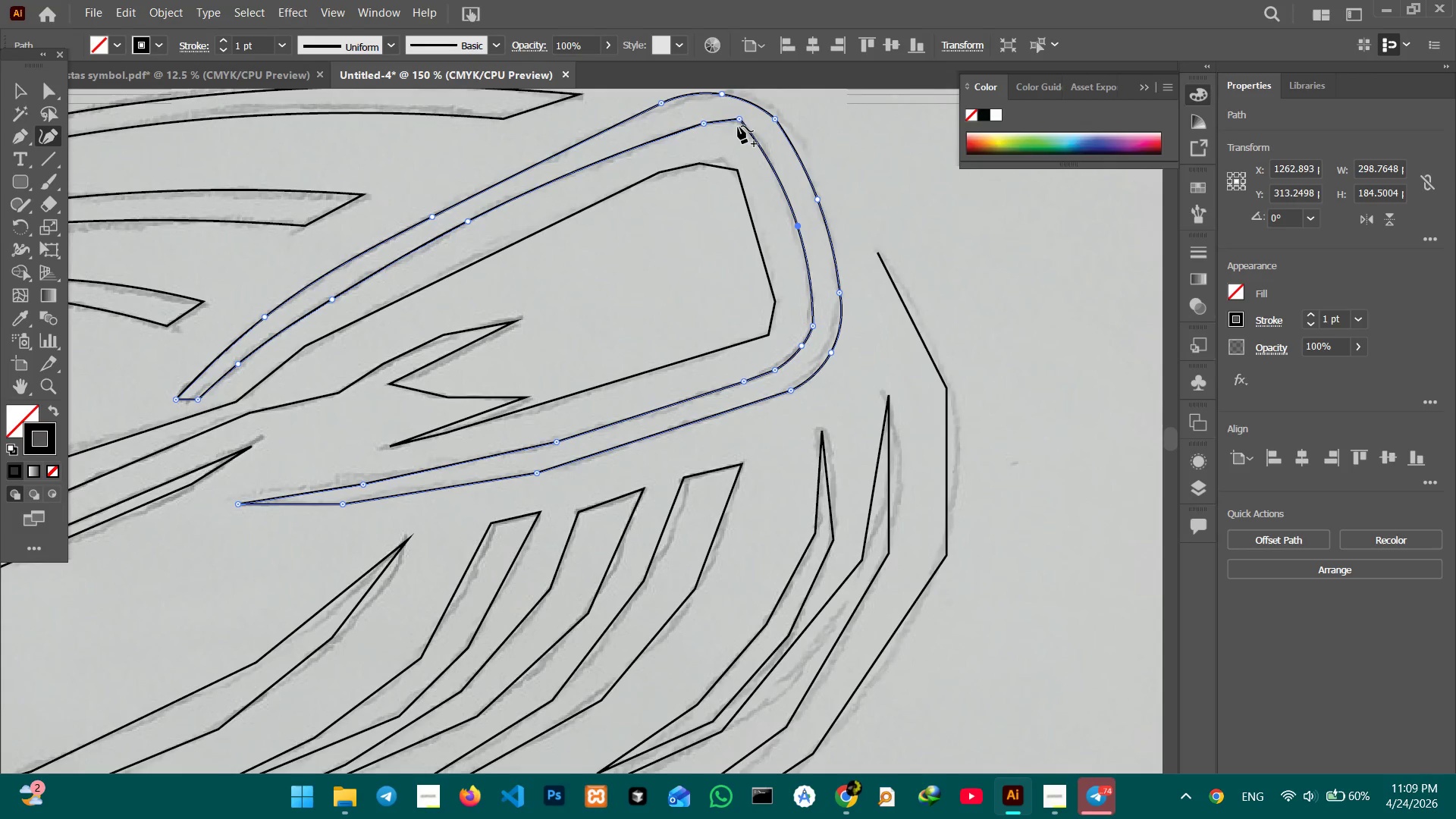 
left_click_drag(start_coordinate=[740, 118], to_coordinate=[758, 143])
 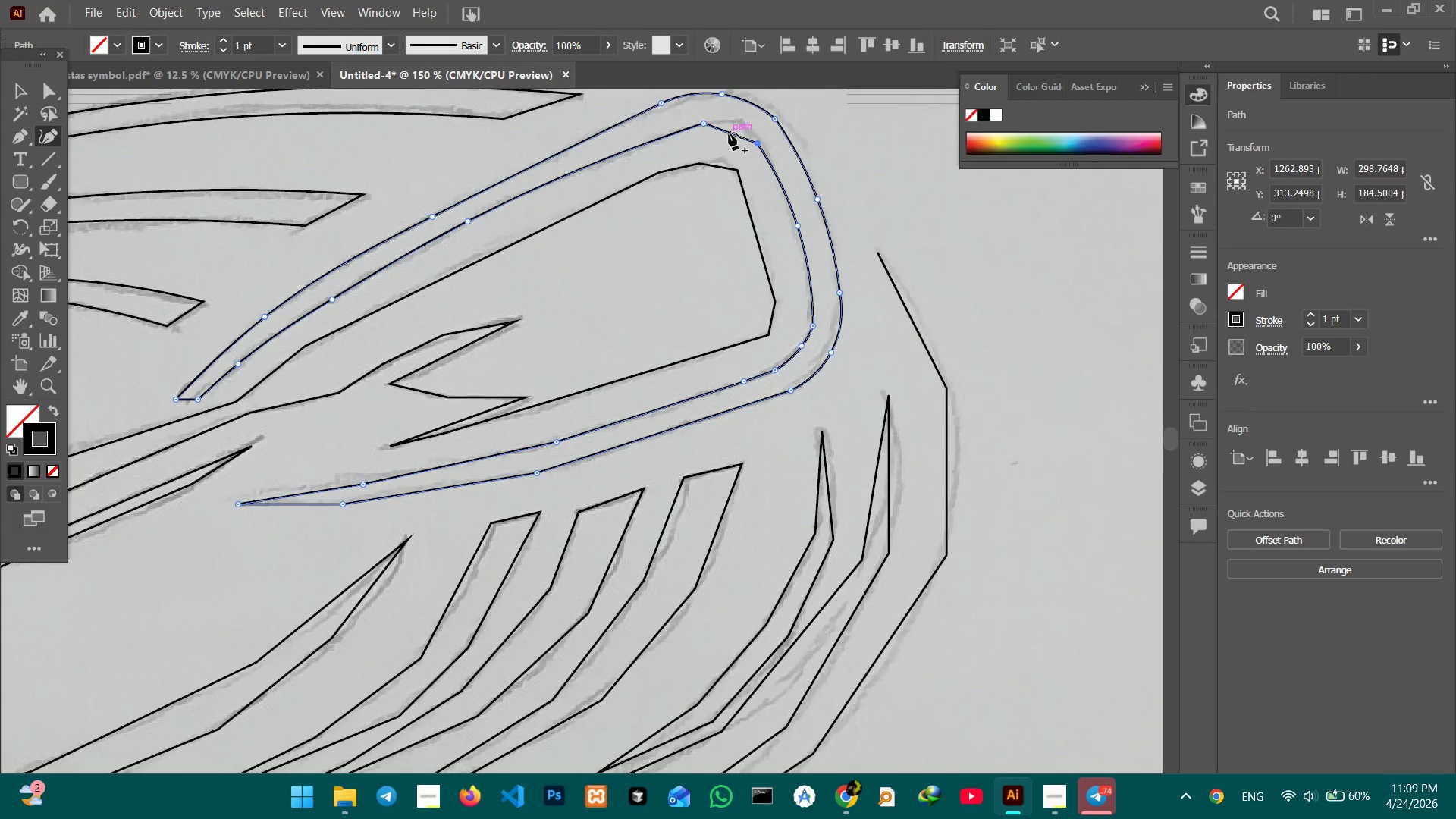 
left_click_drag(start_coordinate=[730, 133], to_coordinate=[737, 124])
 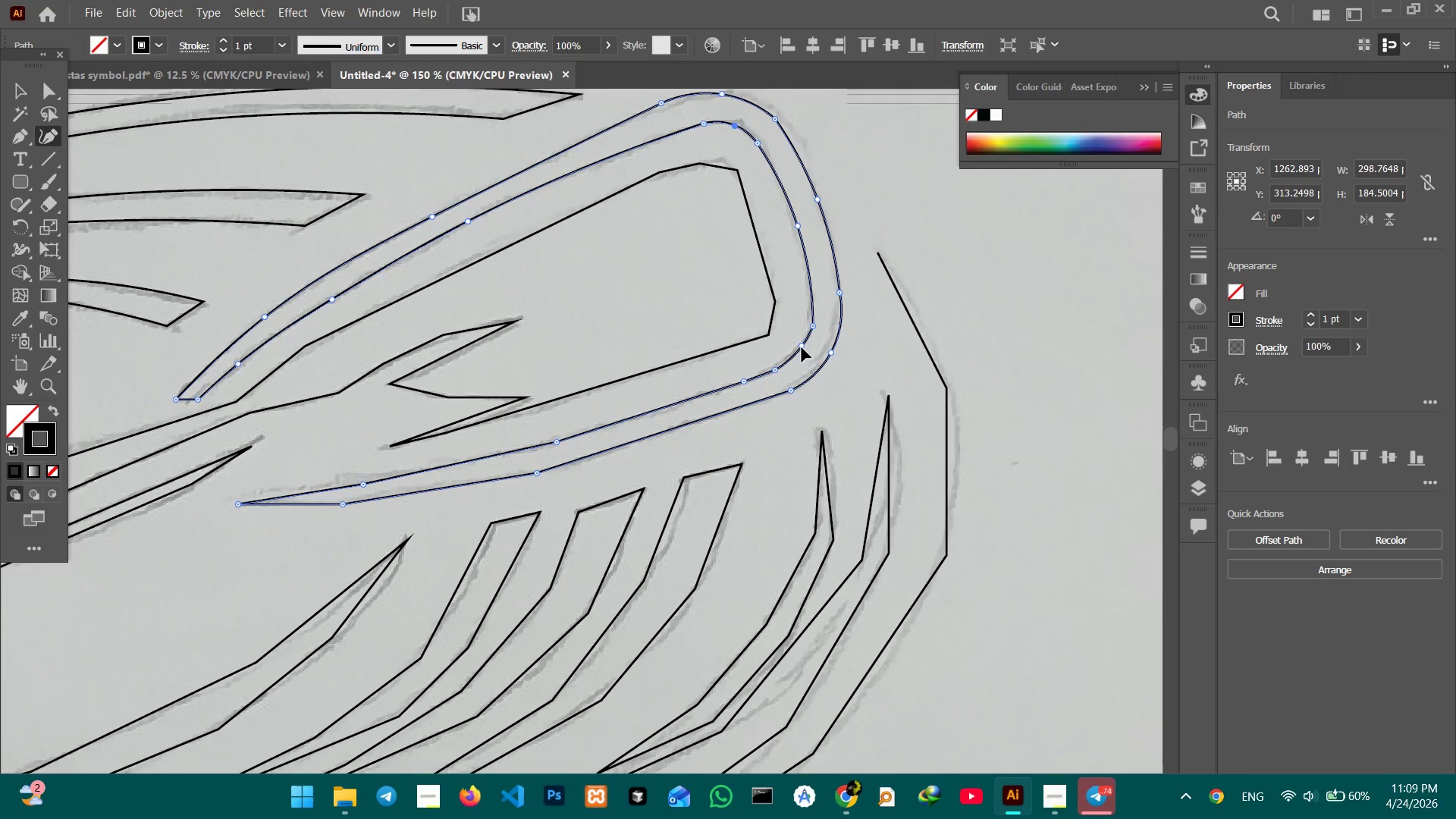 
left_click_drag(start_coordinate=[814, 327], to_coordinate=[813, 315])
 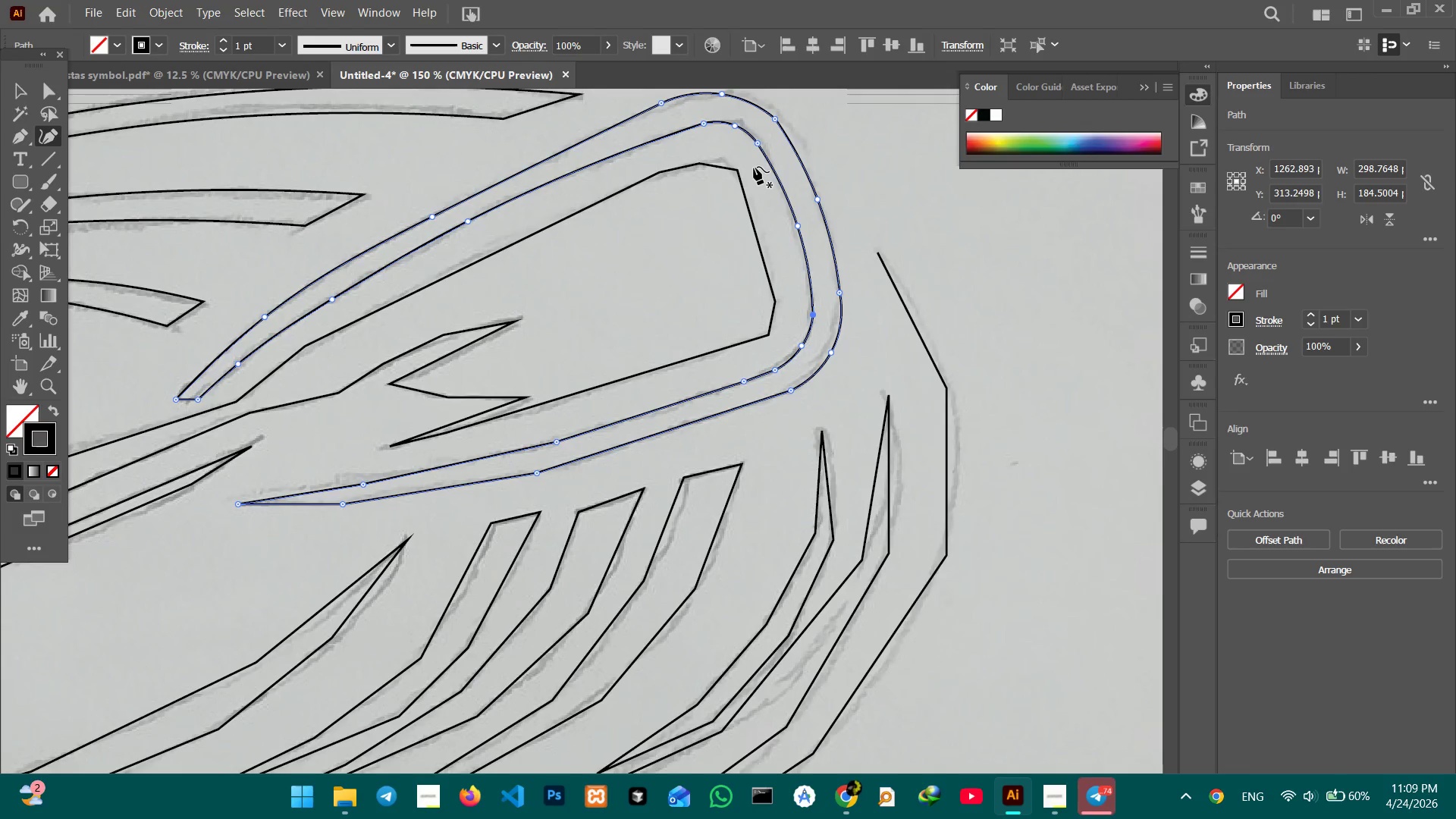 
hold_key(key=Space, duration=1.3)
 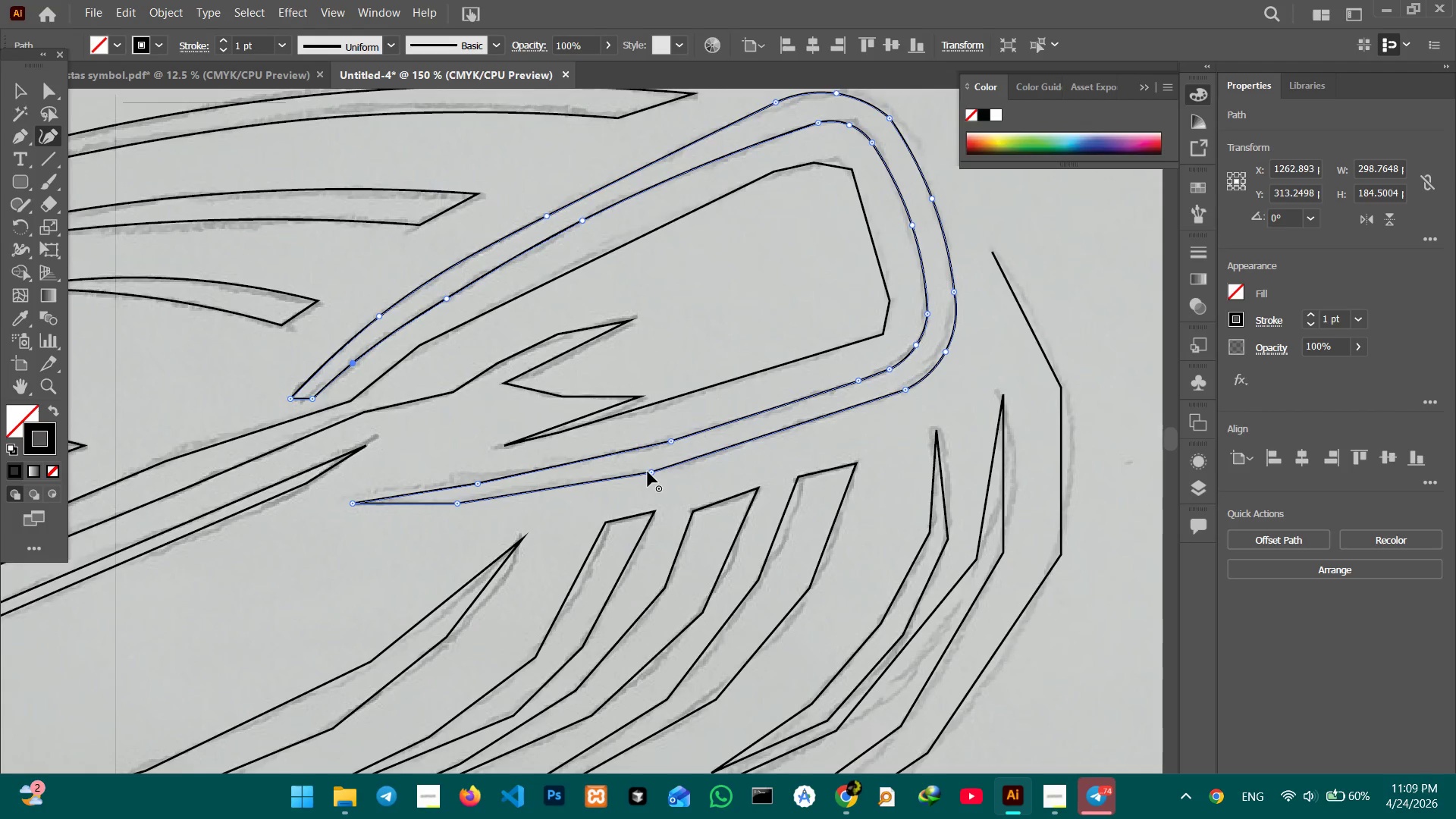 
left_click_drag(start_coordinate=[755, 438], to_coordinate=[870, 438])
 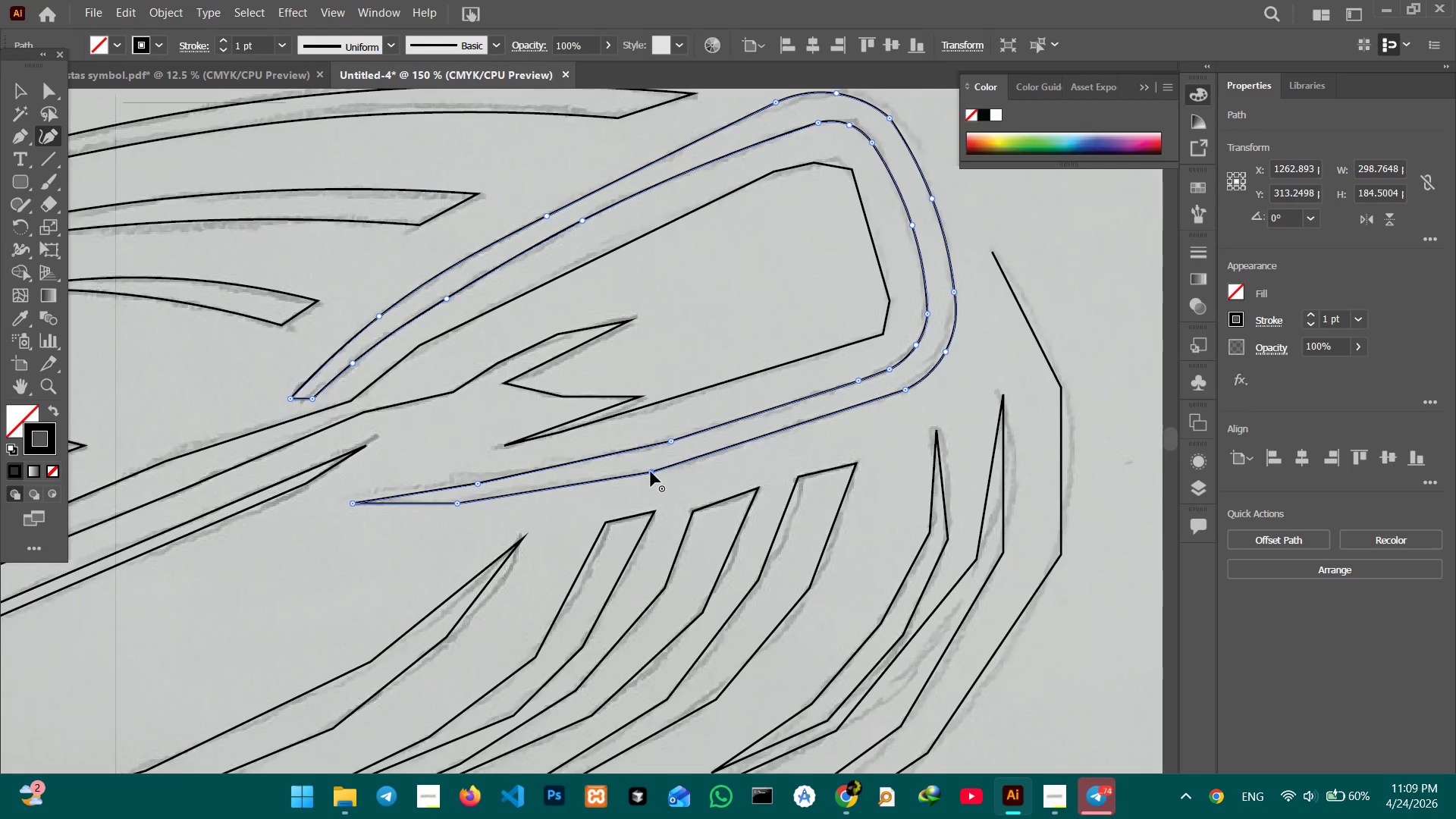 
key(Backspace)
 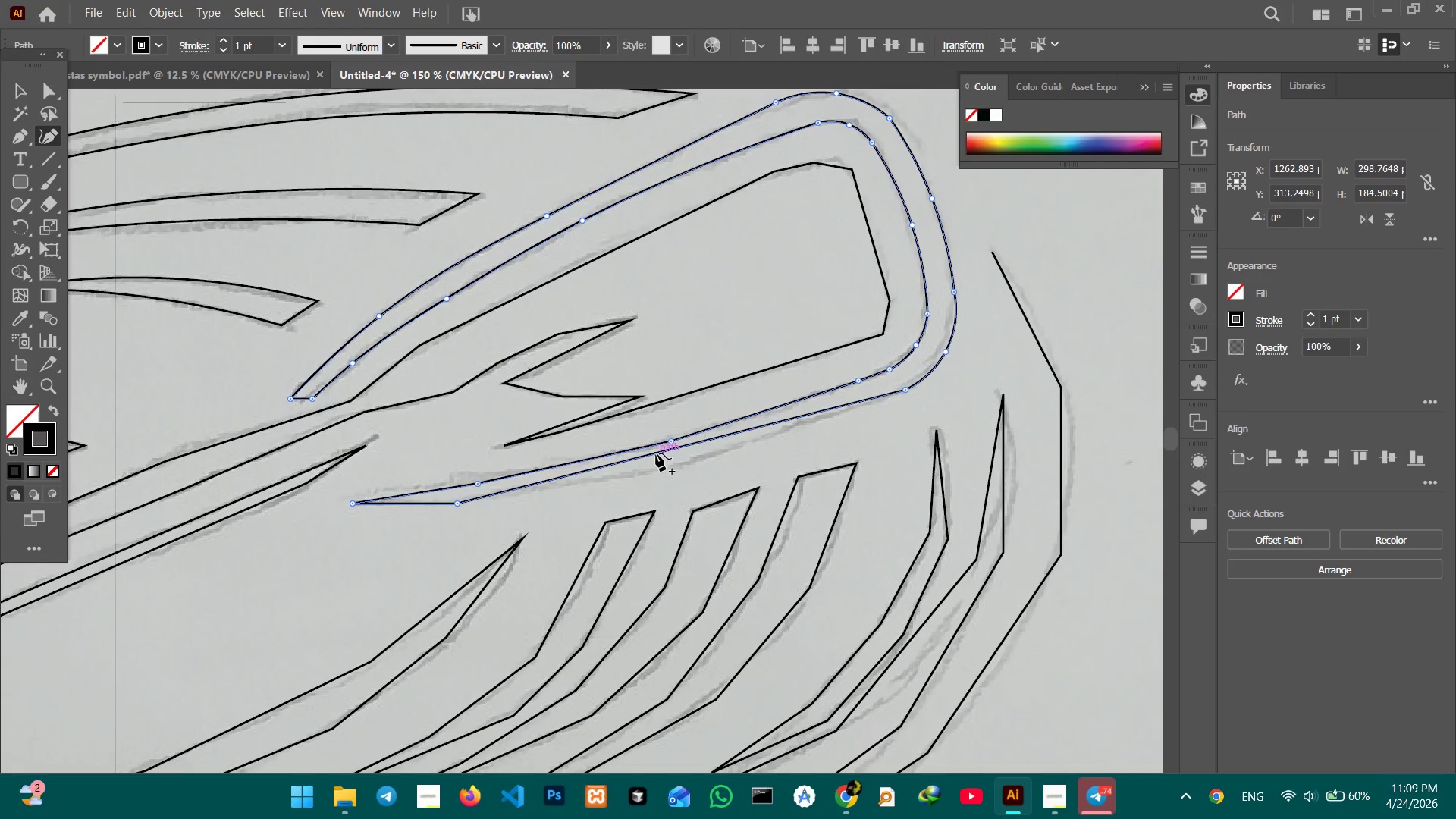 
left_click_drag(start_coordinate=[656, 453], to_coordinate=[661, 470])
 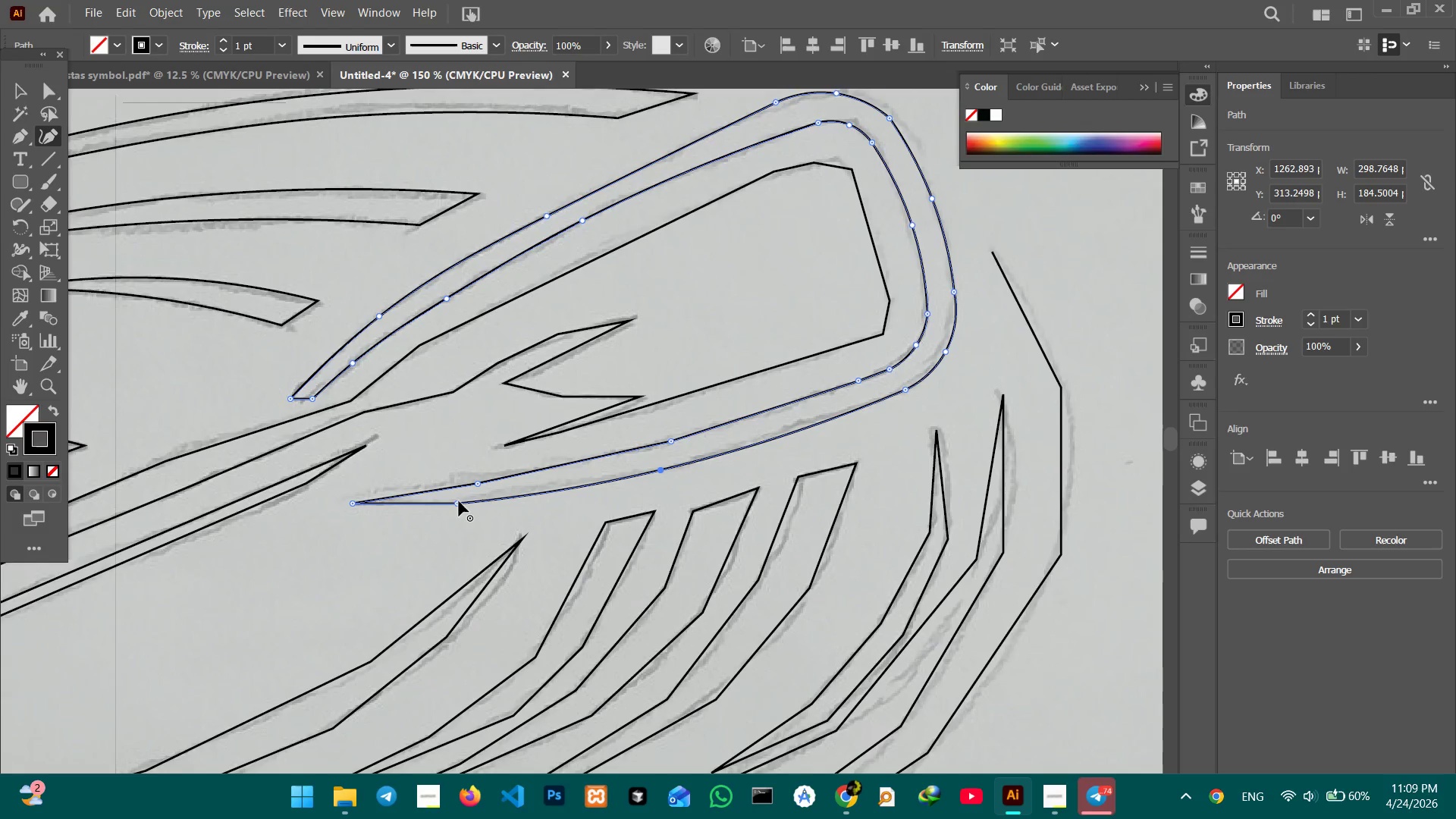 
left_click([460, 501])
 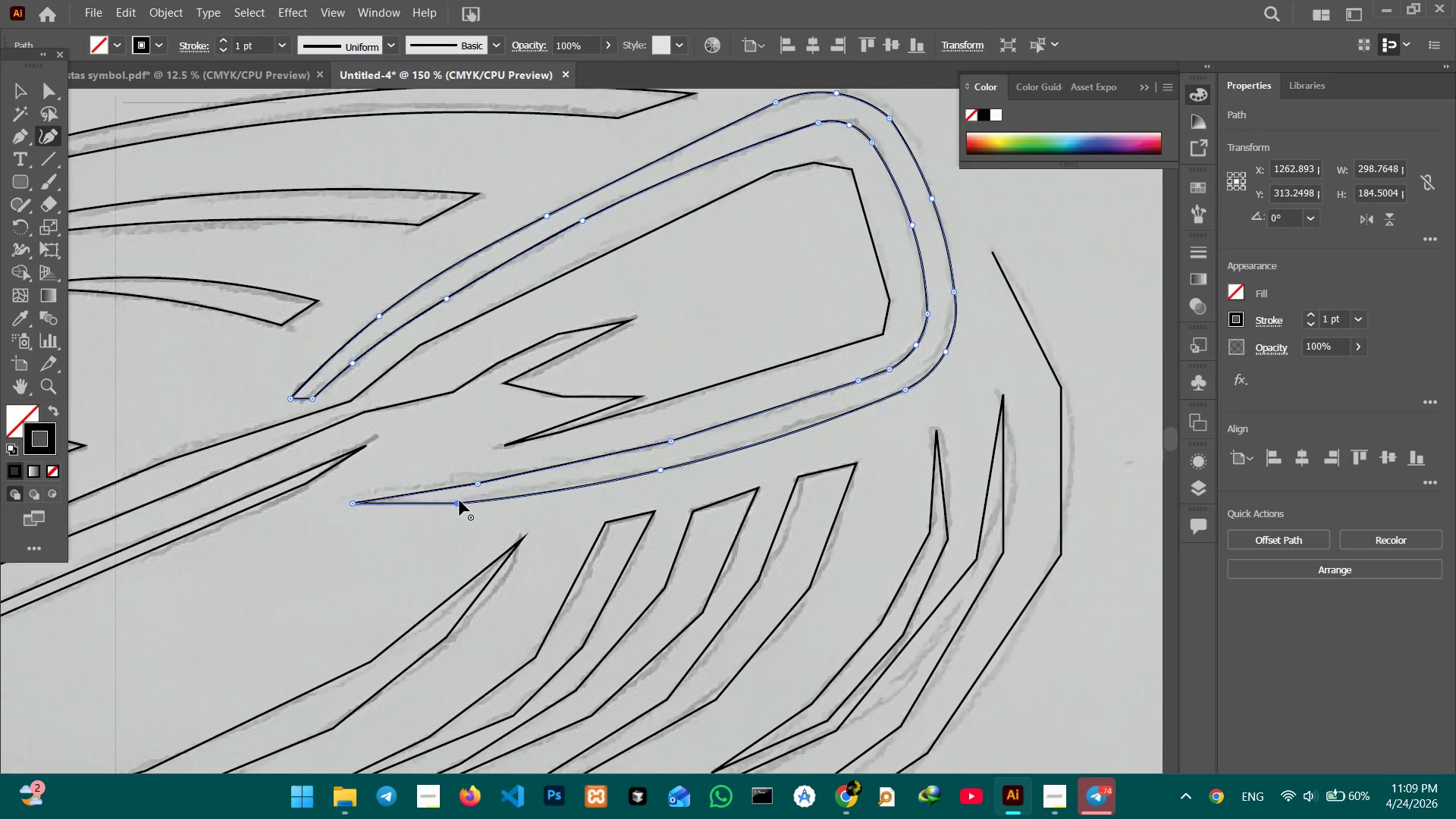 
key(Backspace)
 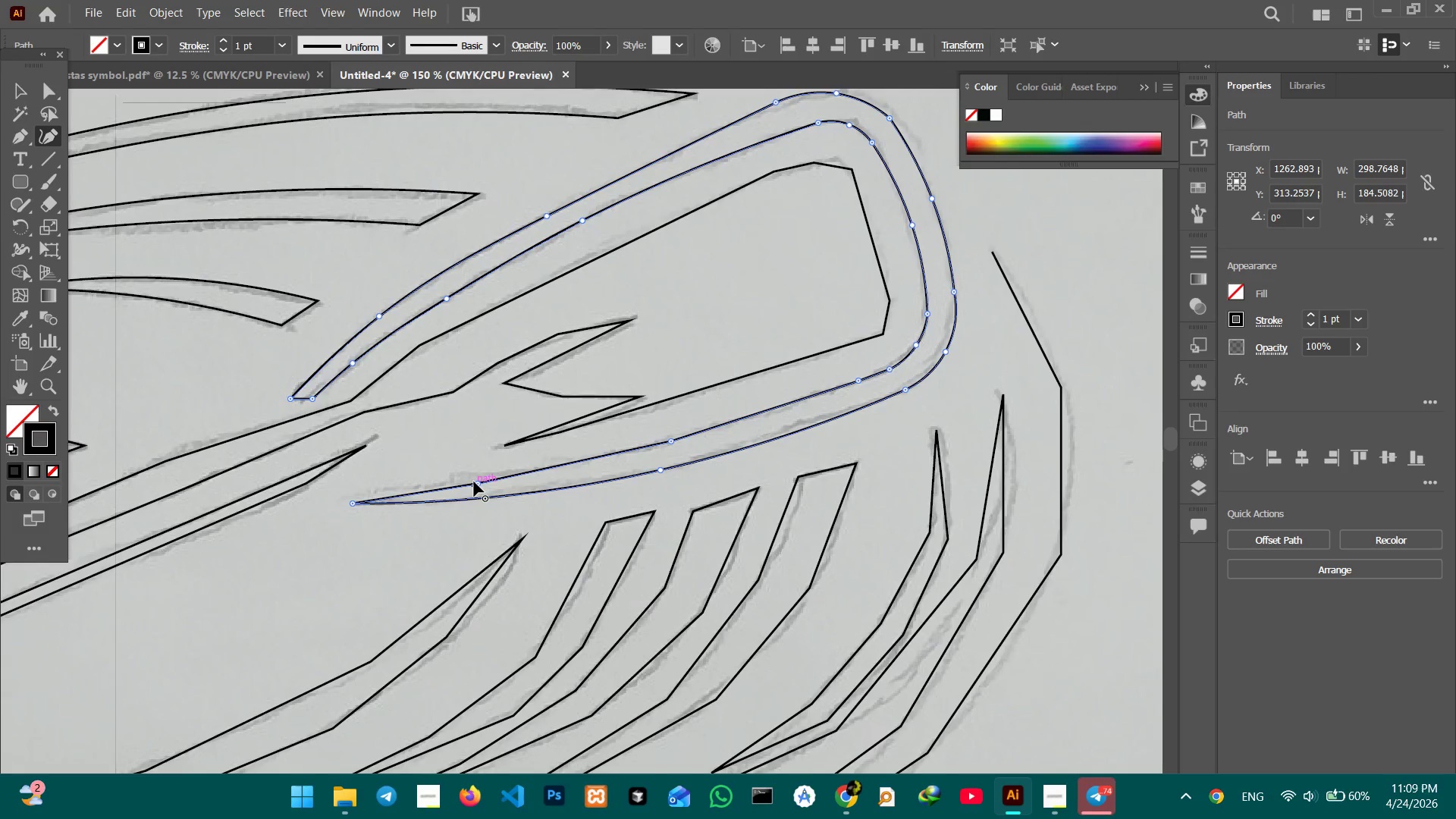 
left_click([474, 482])
 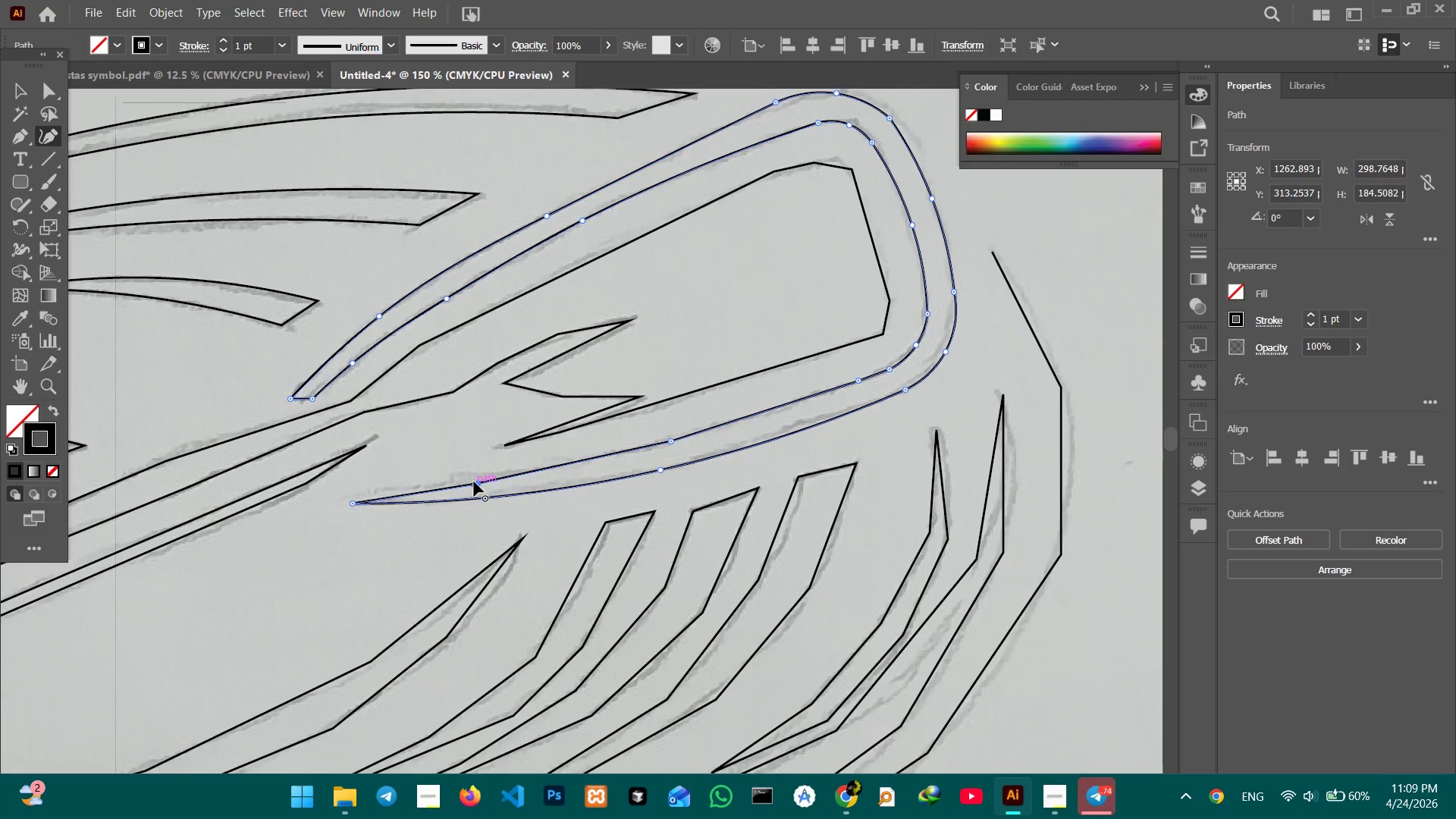 
key(Backspace)
 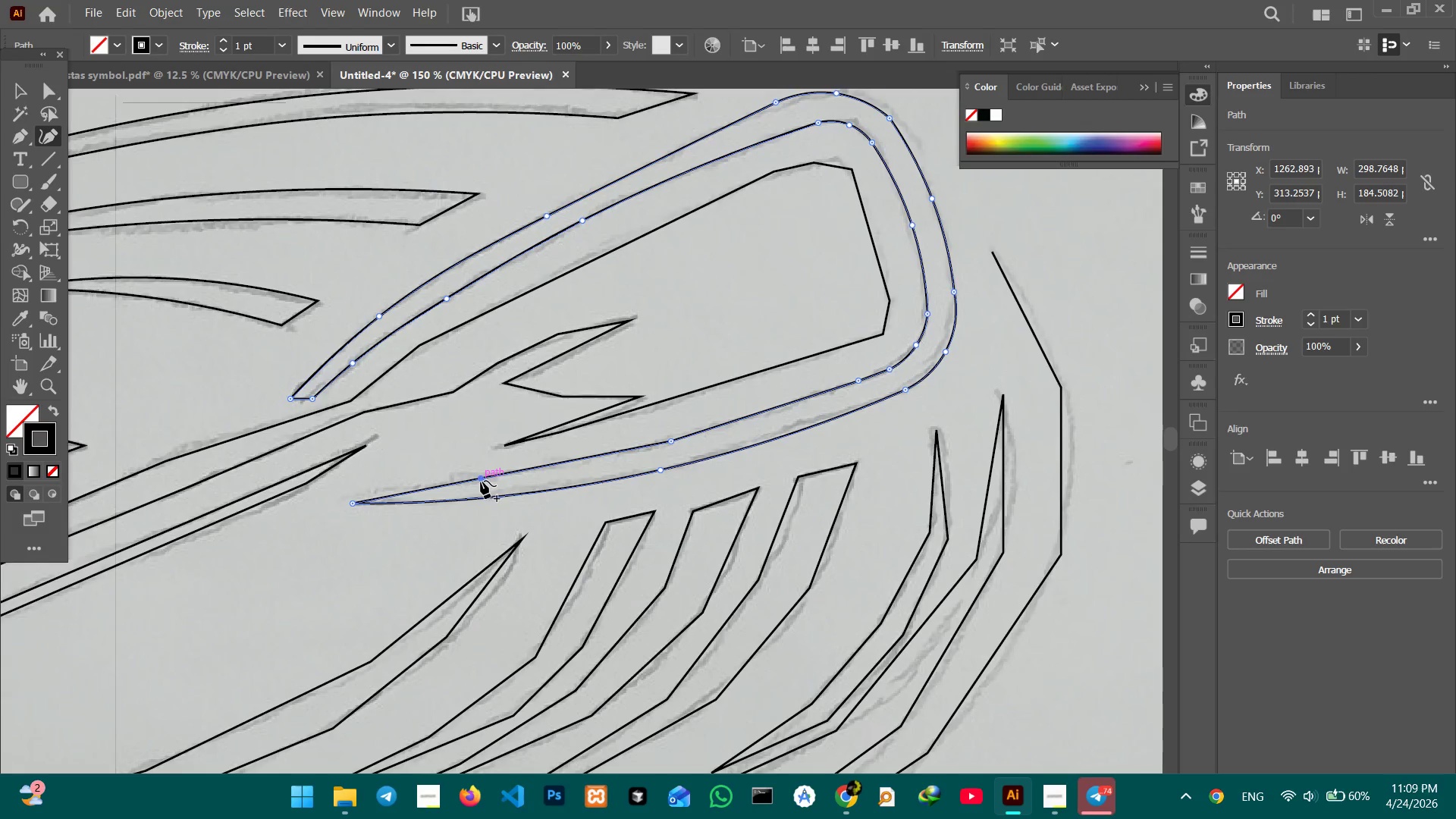 
left_click_drag(start_coordinate=[481, 480], to_coordinate=[481, 485])
 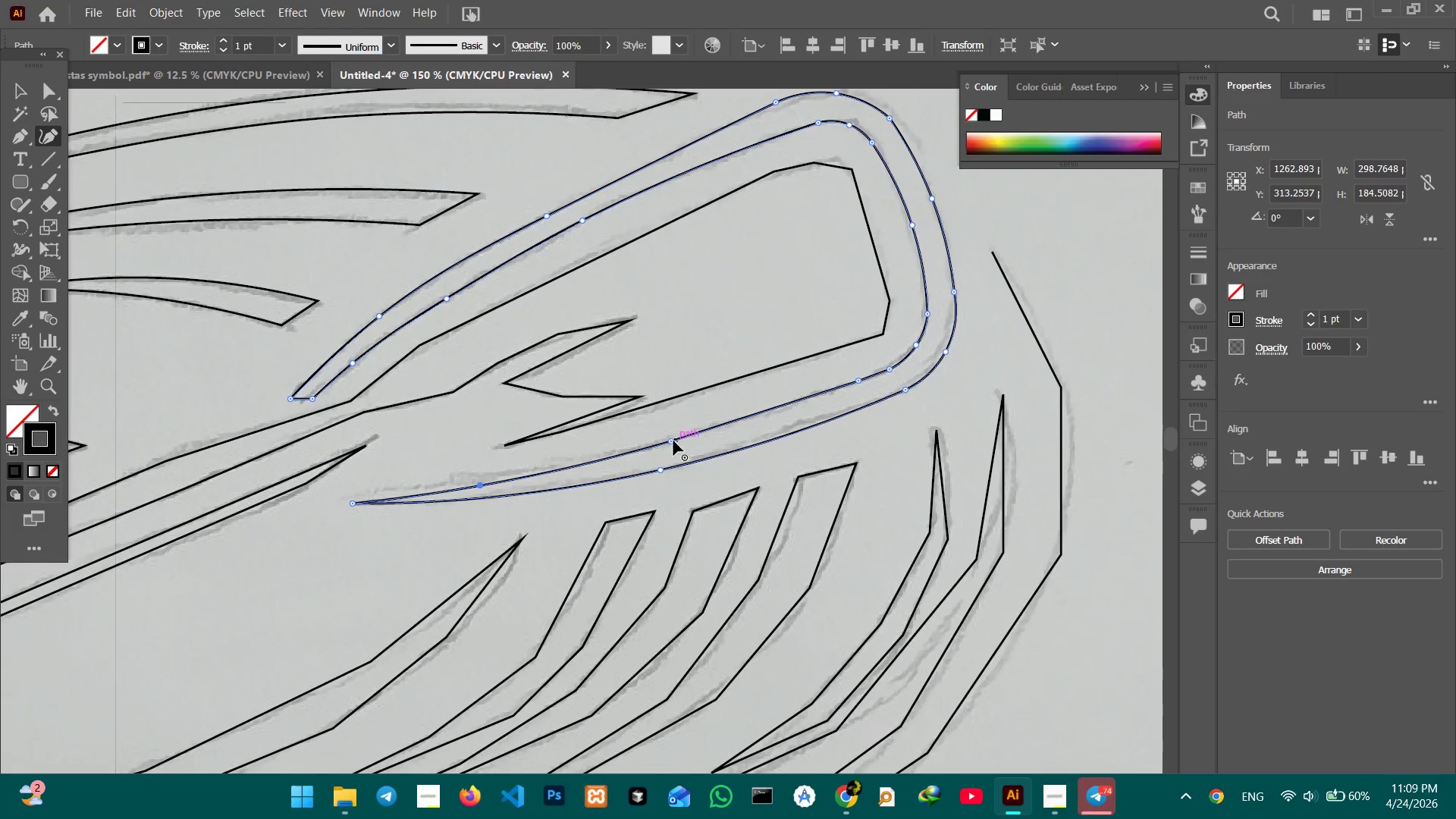 
left_click([673, 441])
 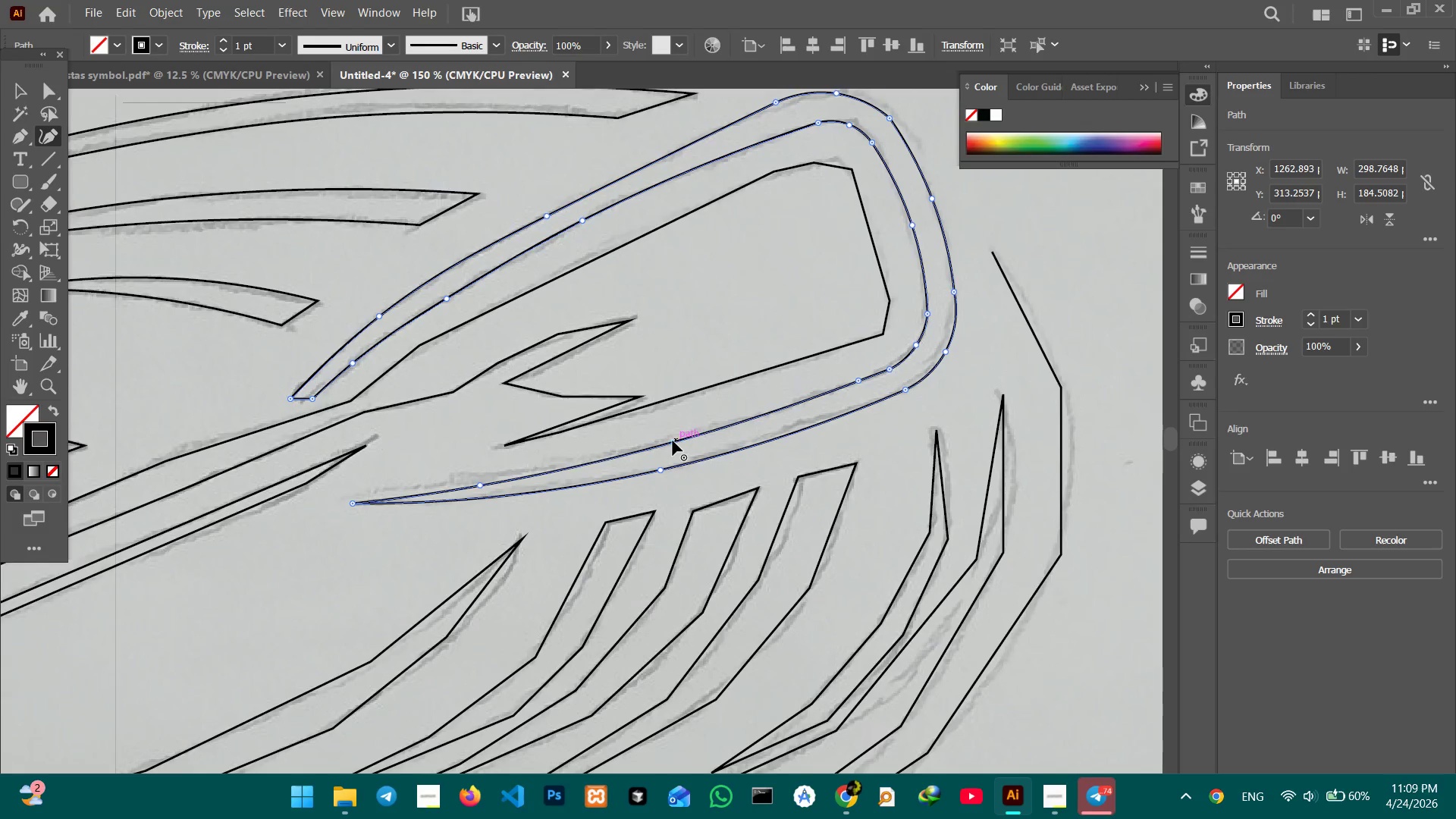 
key(Backspace)
 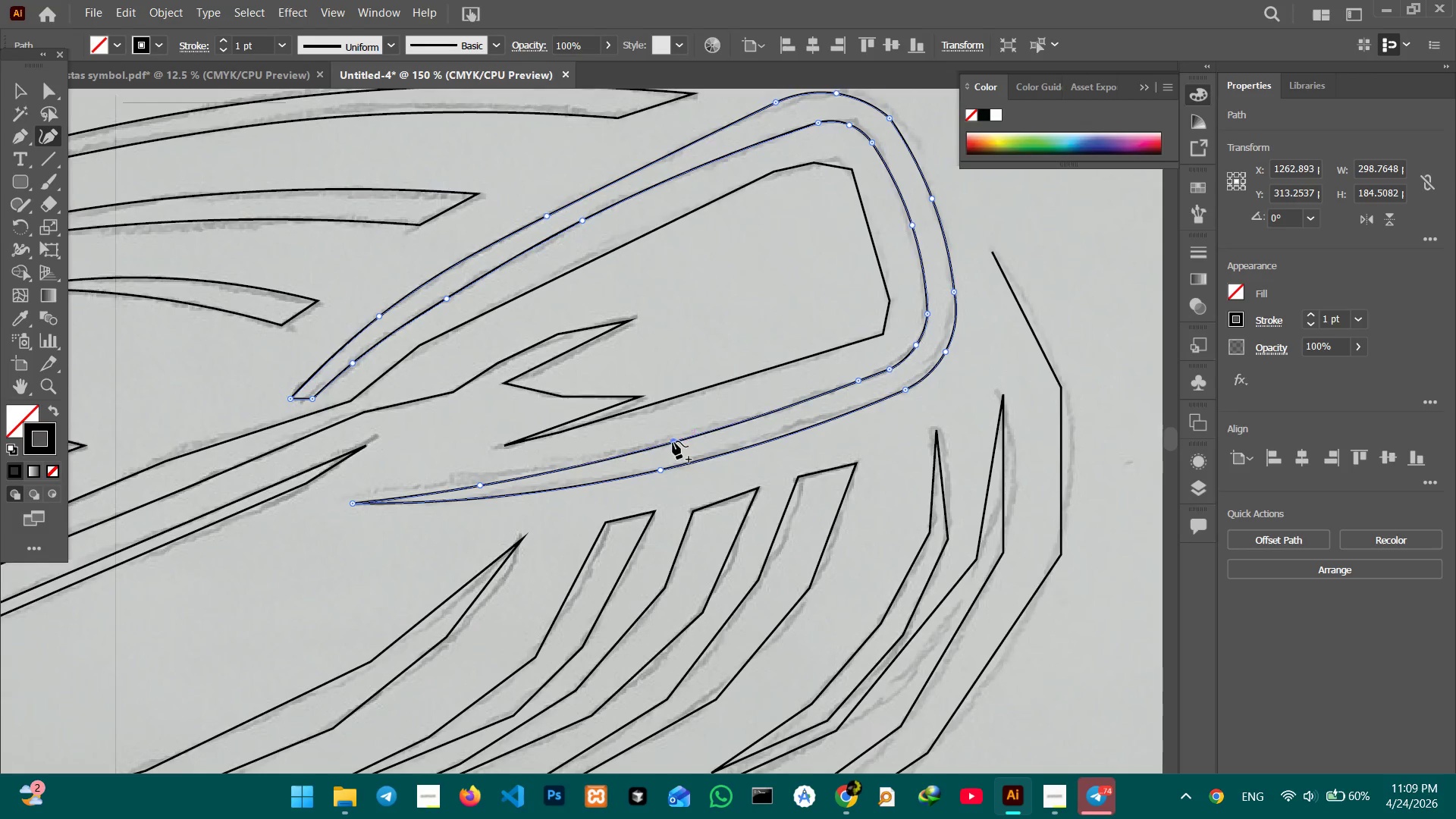 
left_click_drag(start_coordinate=[673, 441], to_coordinate=[674, 447])
 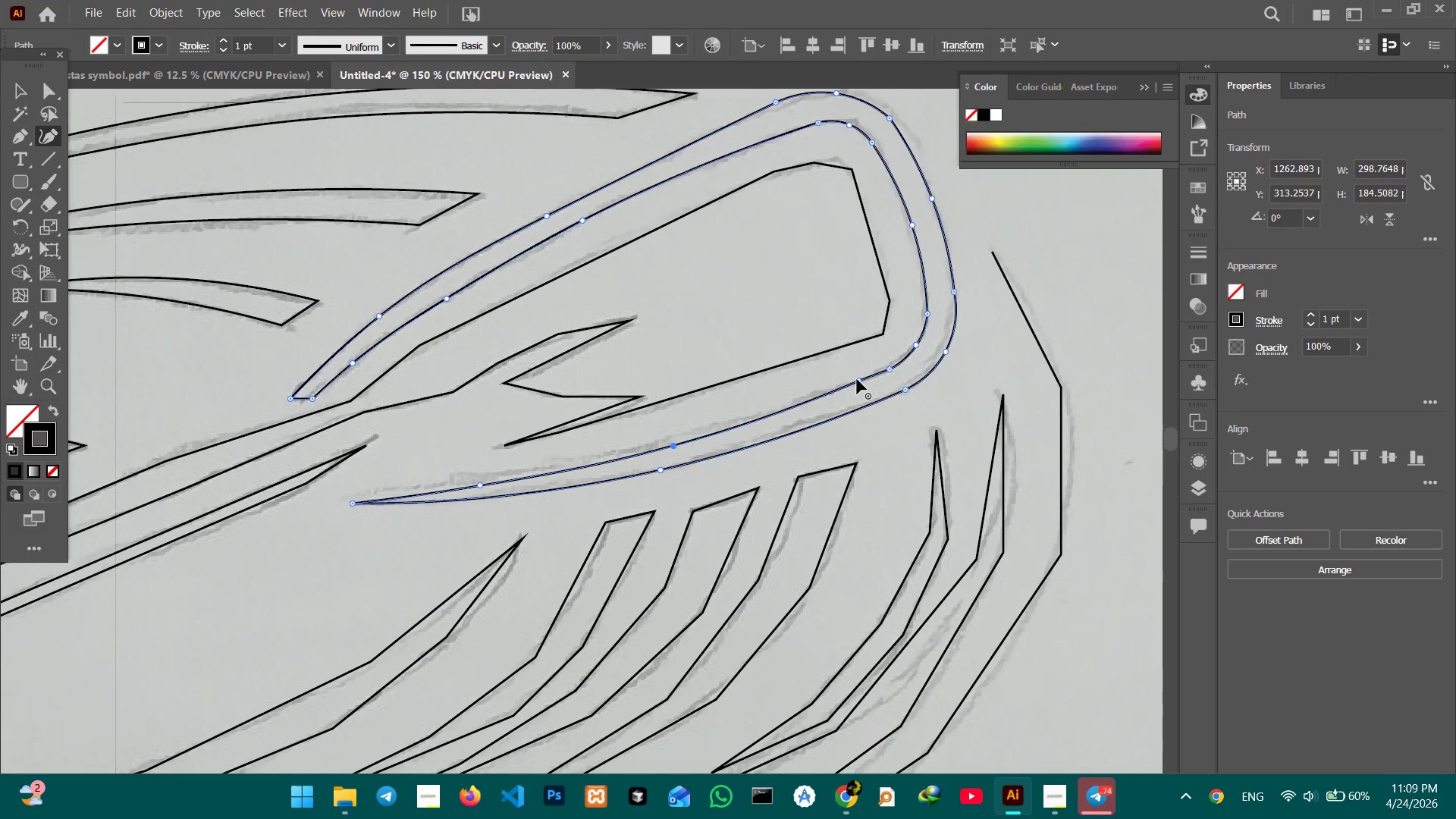 
key(Backspace)
 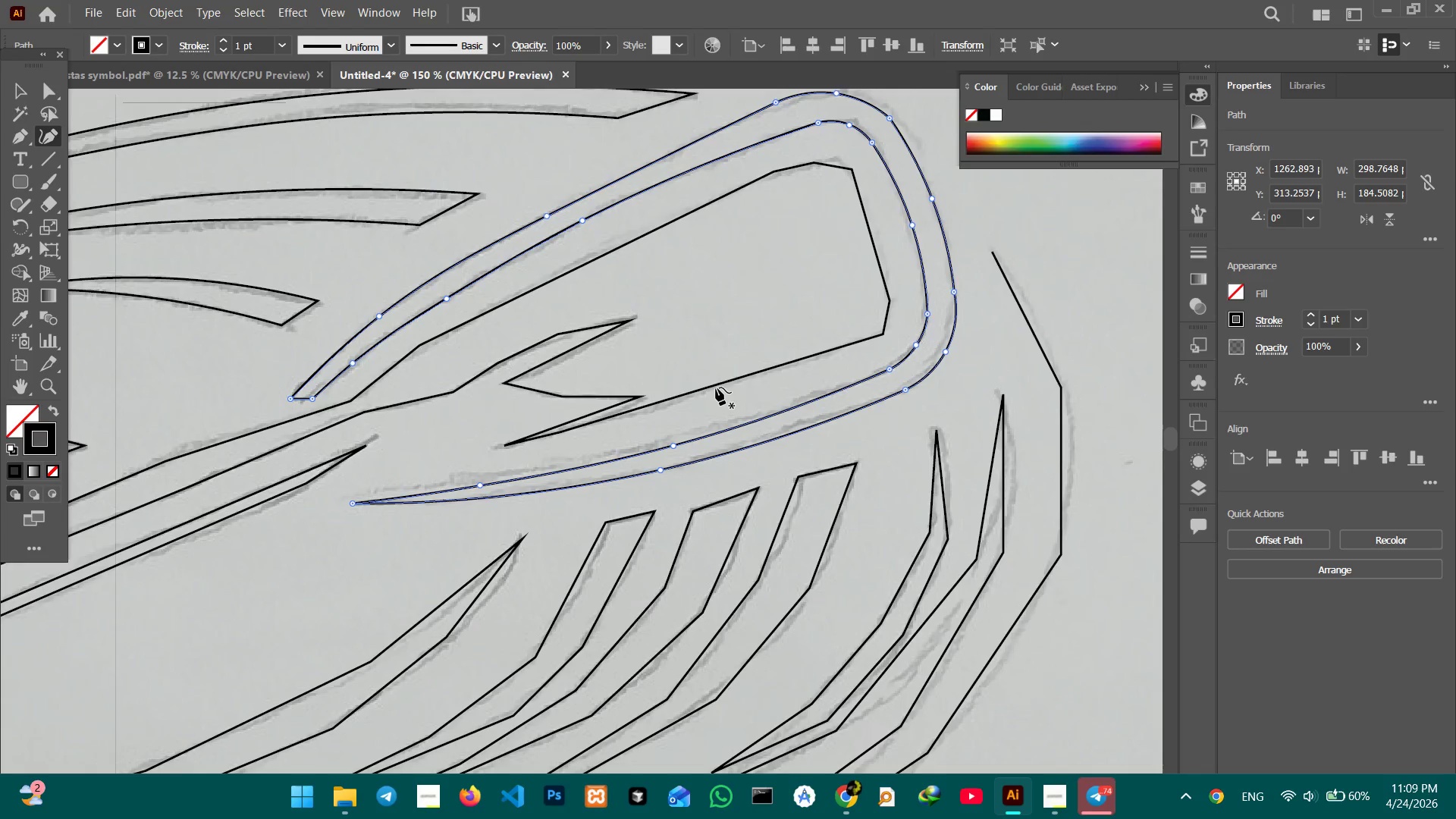 
left_click([717, 383])
 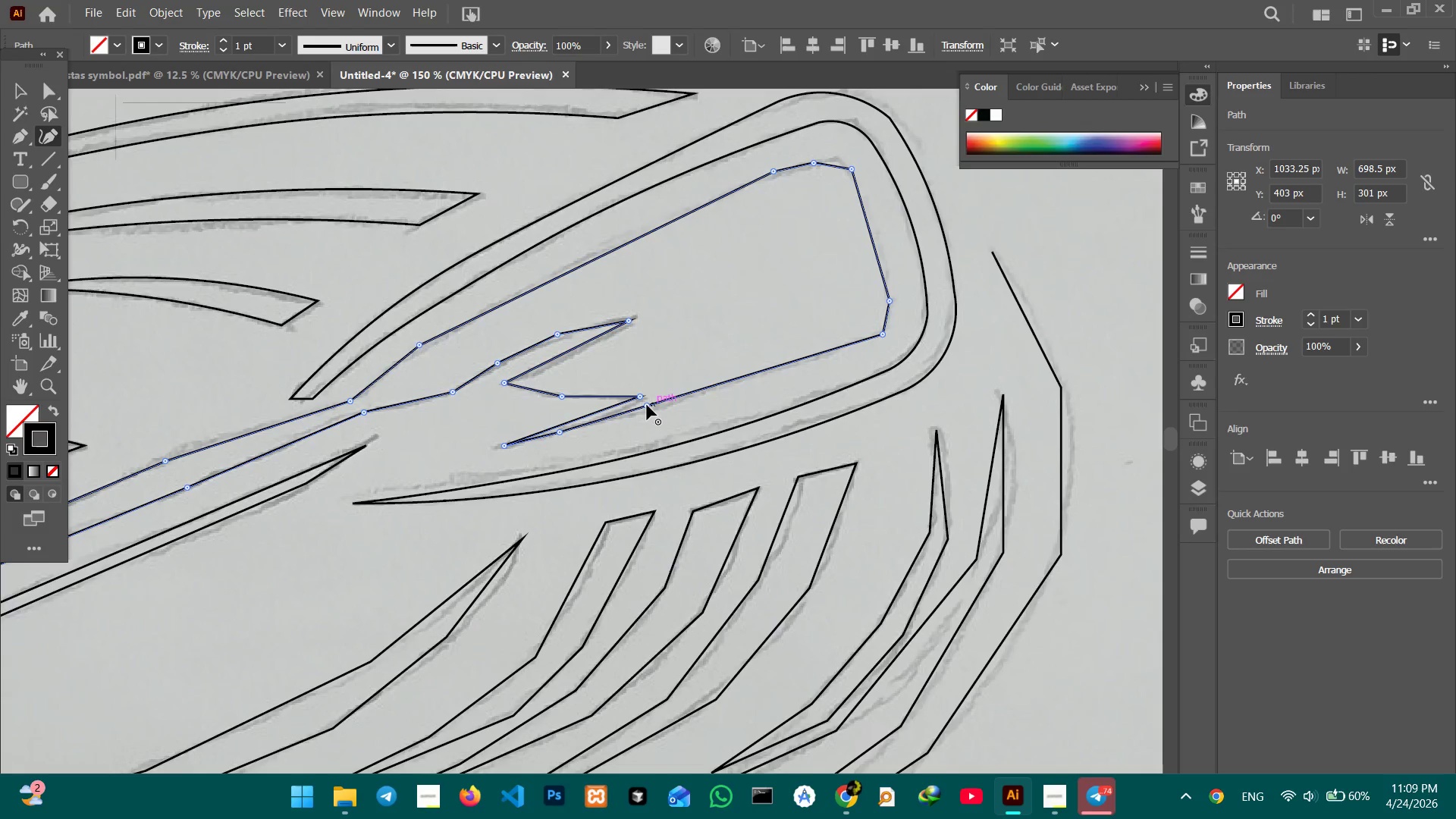 
left_click([647, 405])
 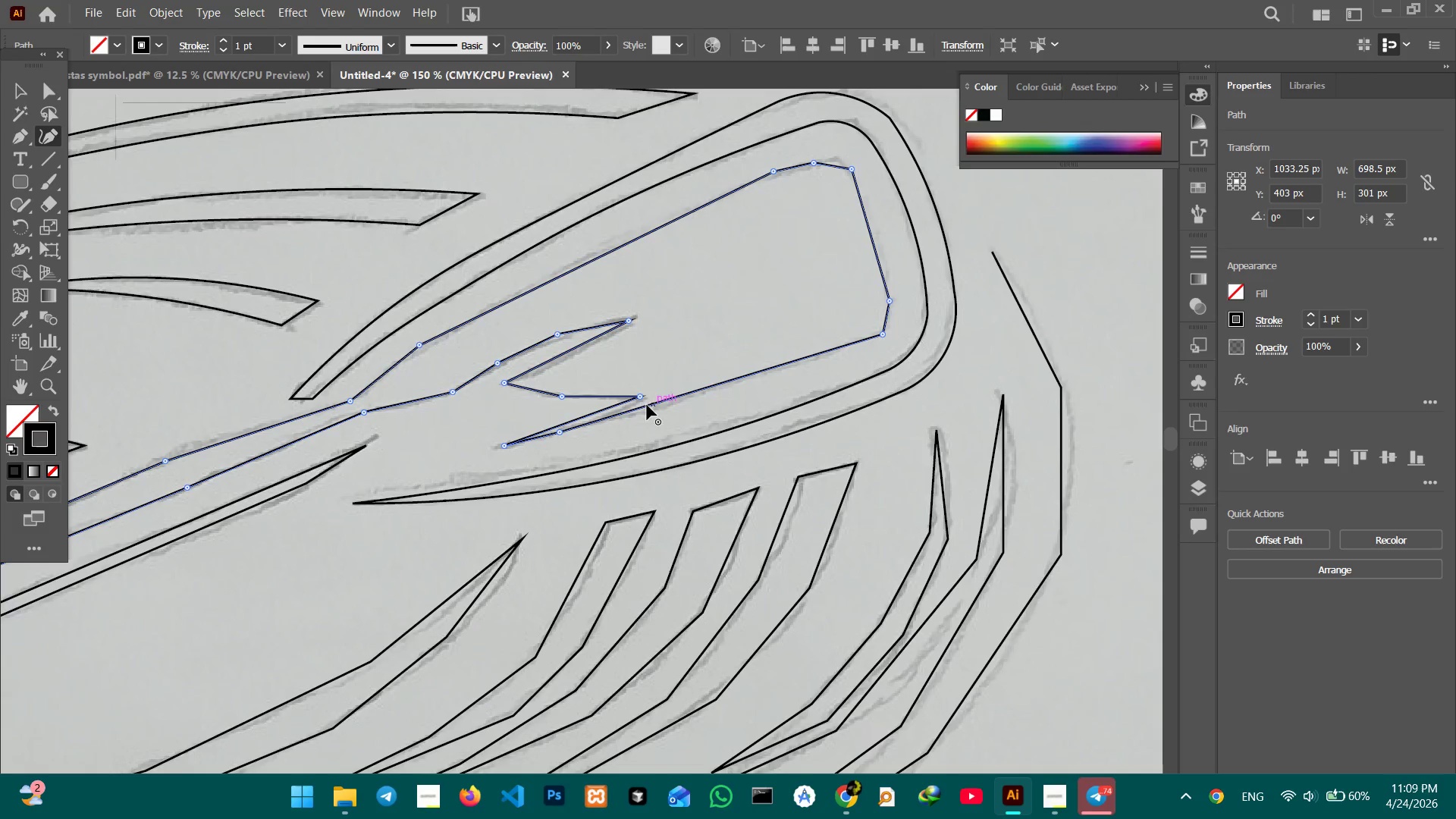 
key(Backspace)
 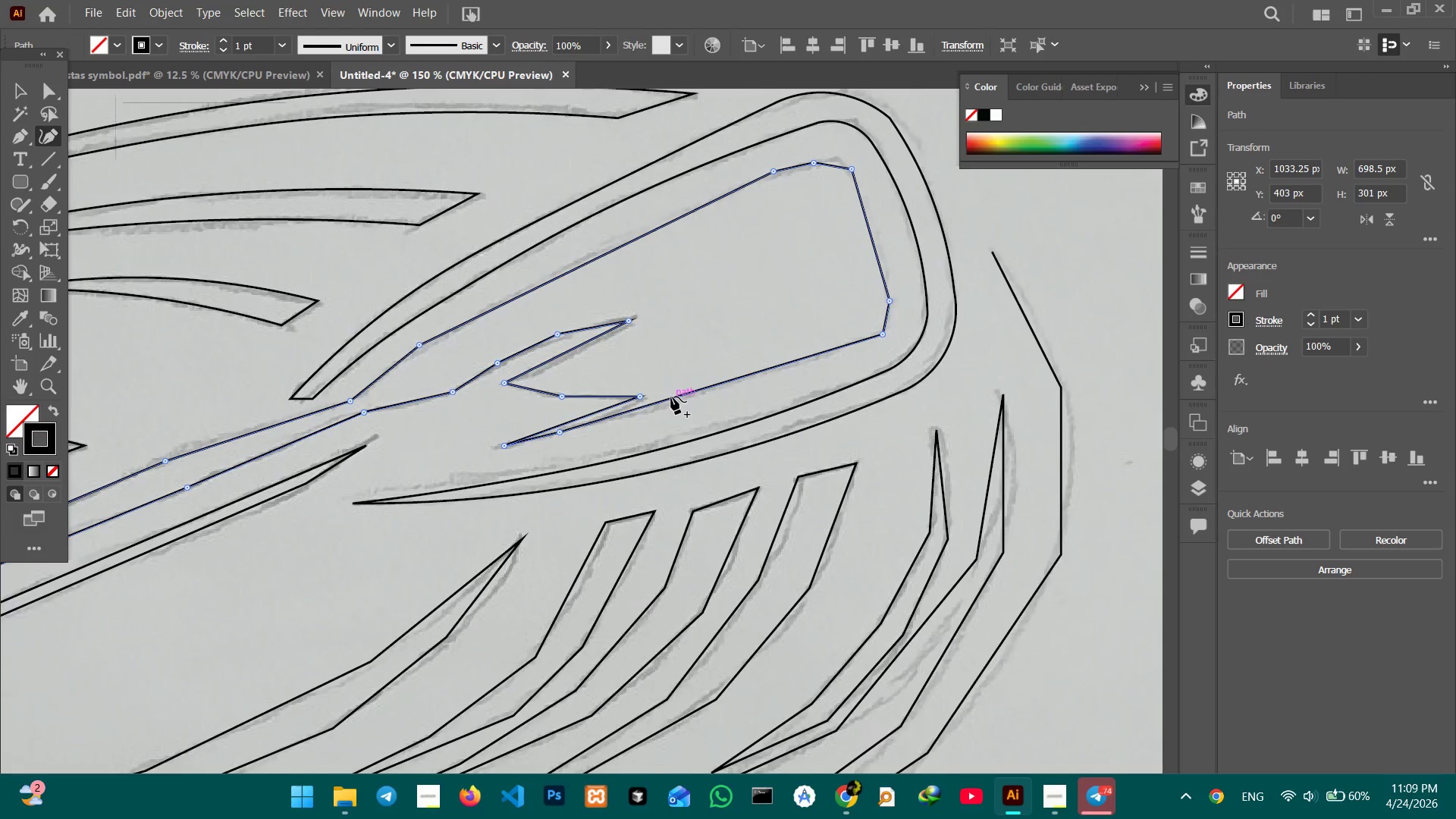 
left_click_drag(start_coordinate=[671, 397], to_coordinate=[673, 405])
 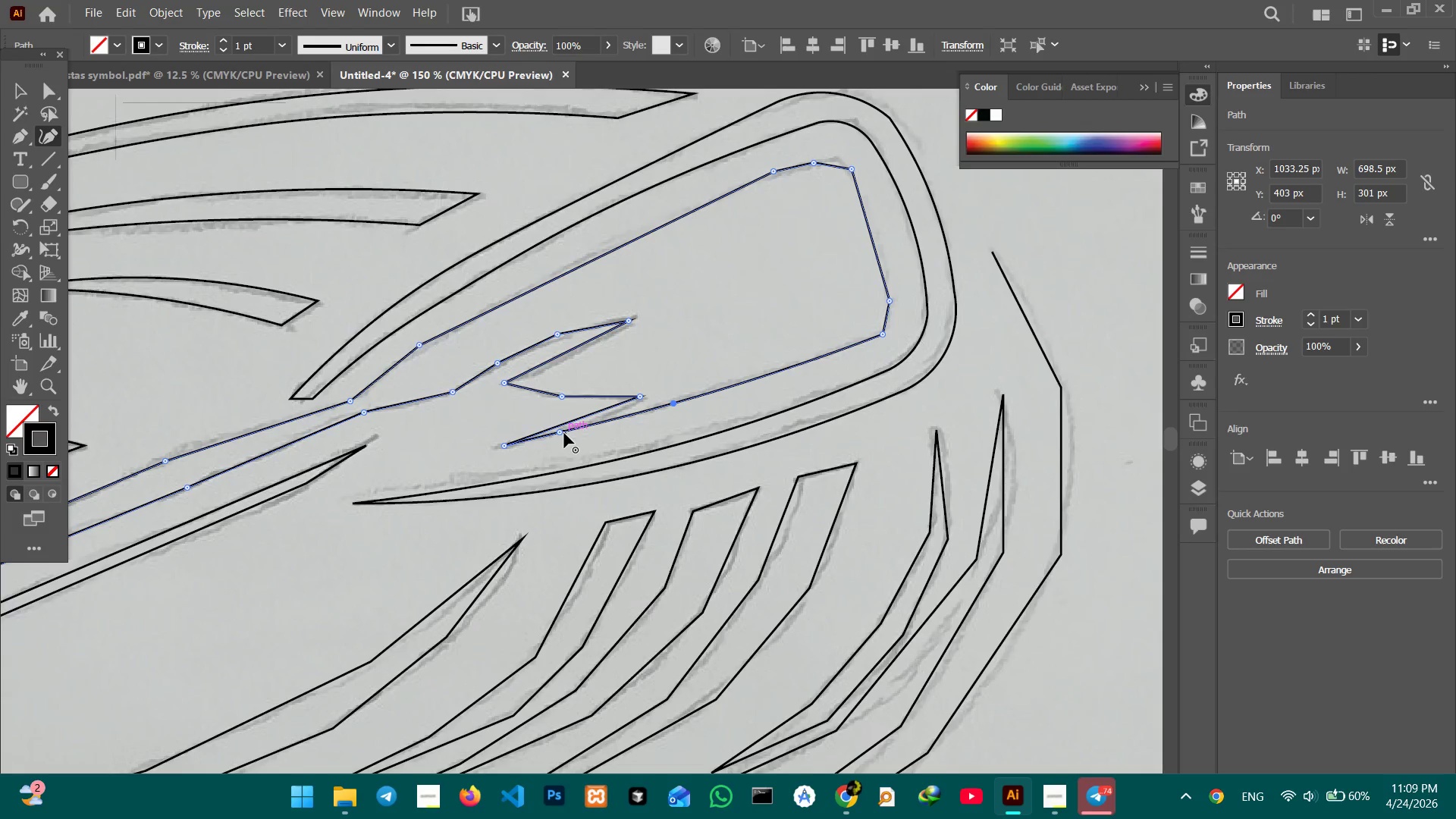 
left_click([564, 433])
 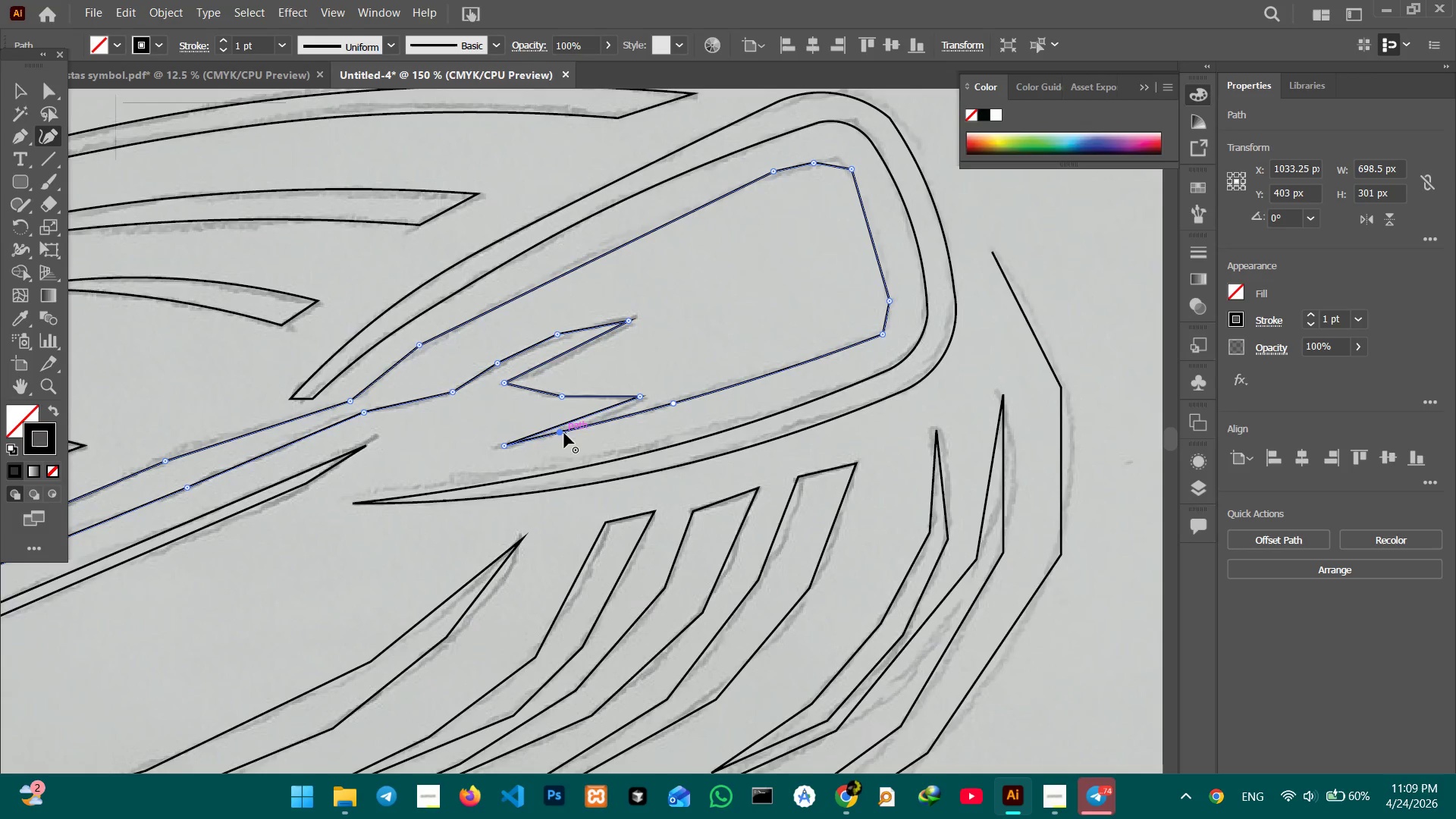 
key(Backspace)
 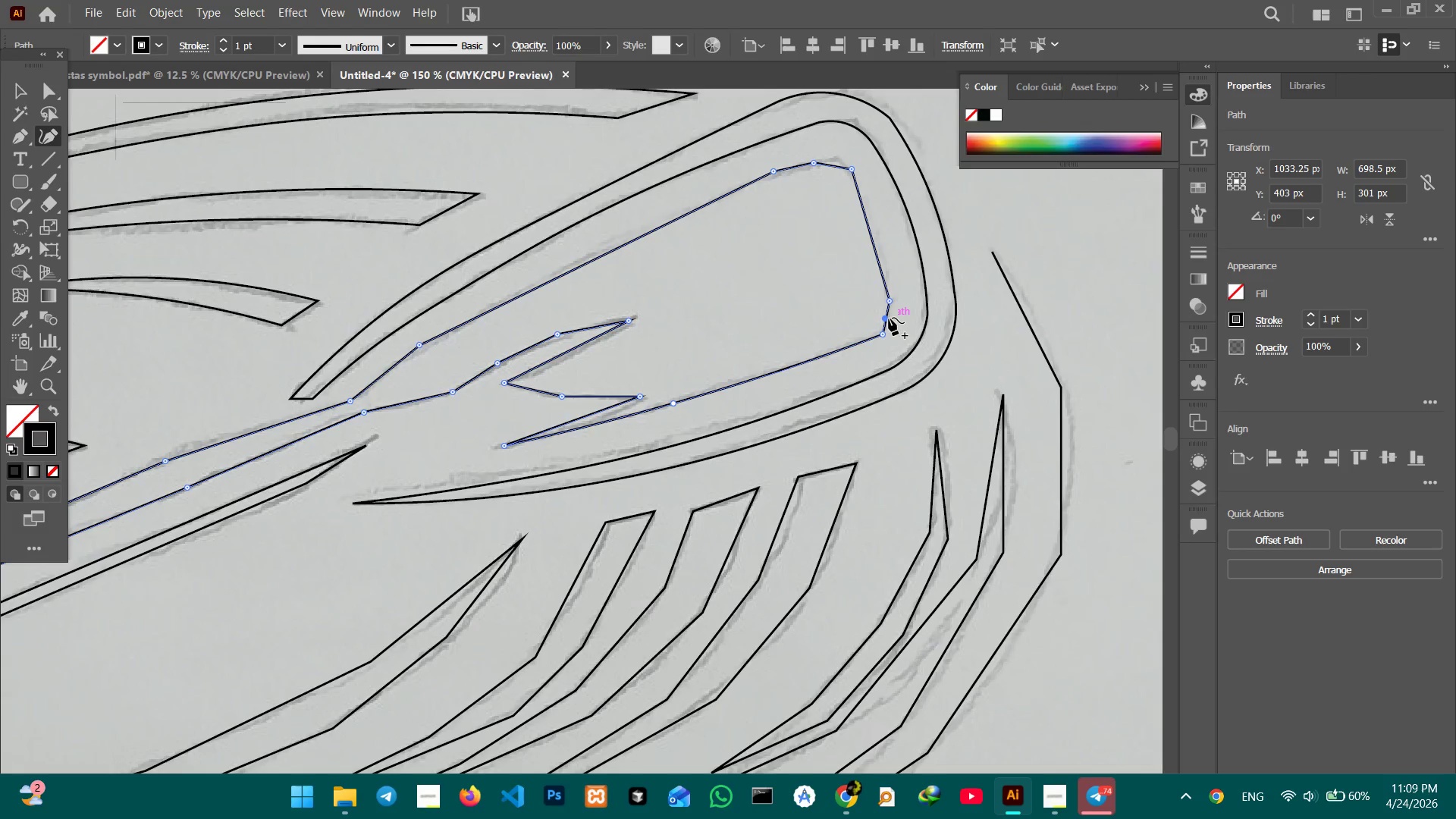 
wait(5.52)
 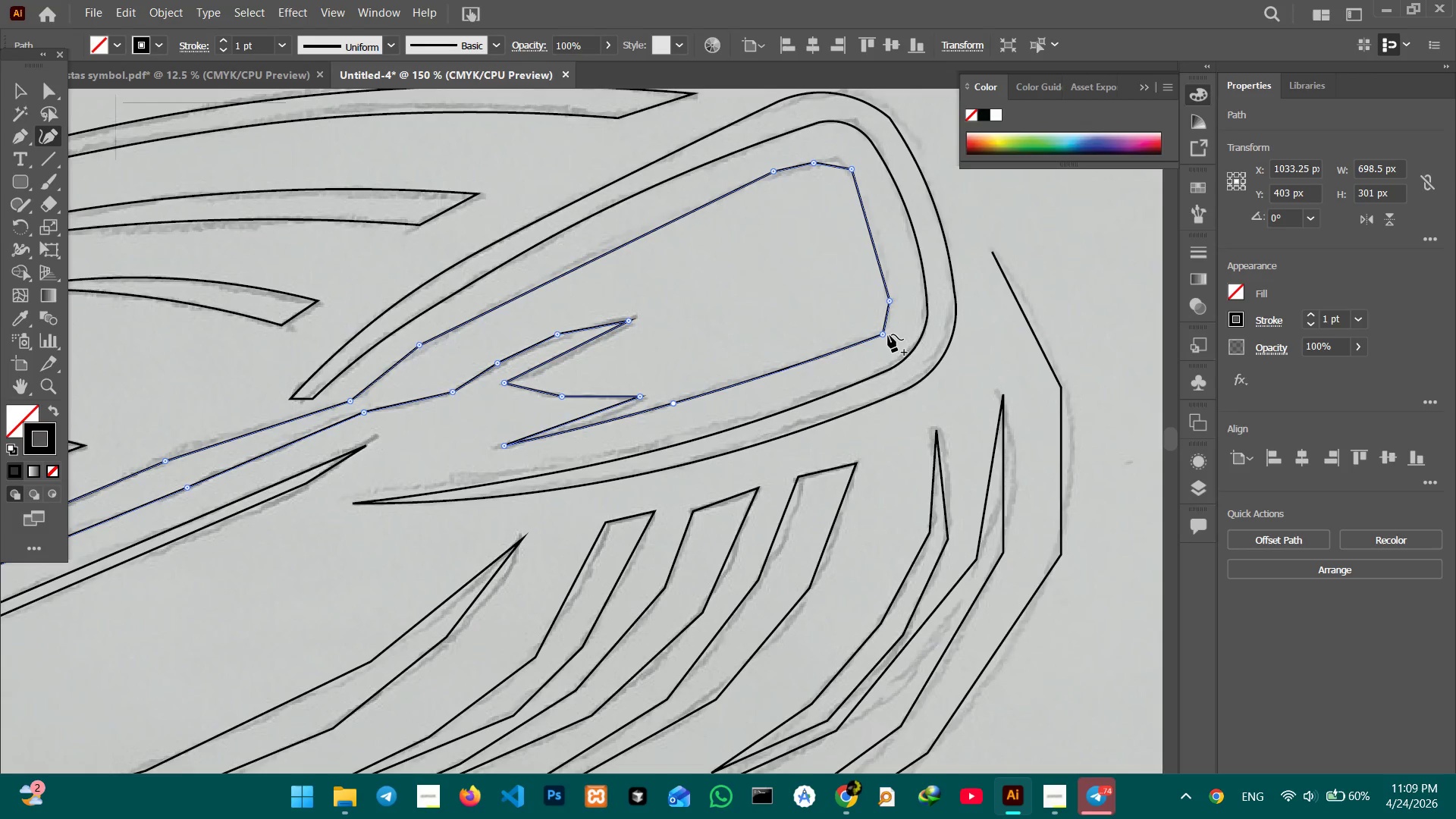 
key(Control+Equal)
 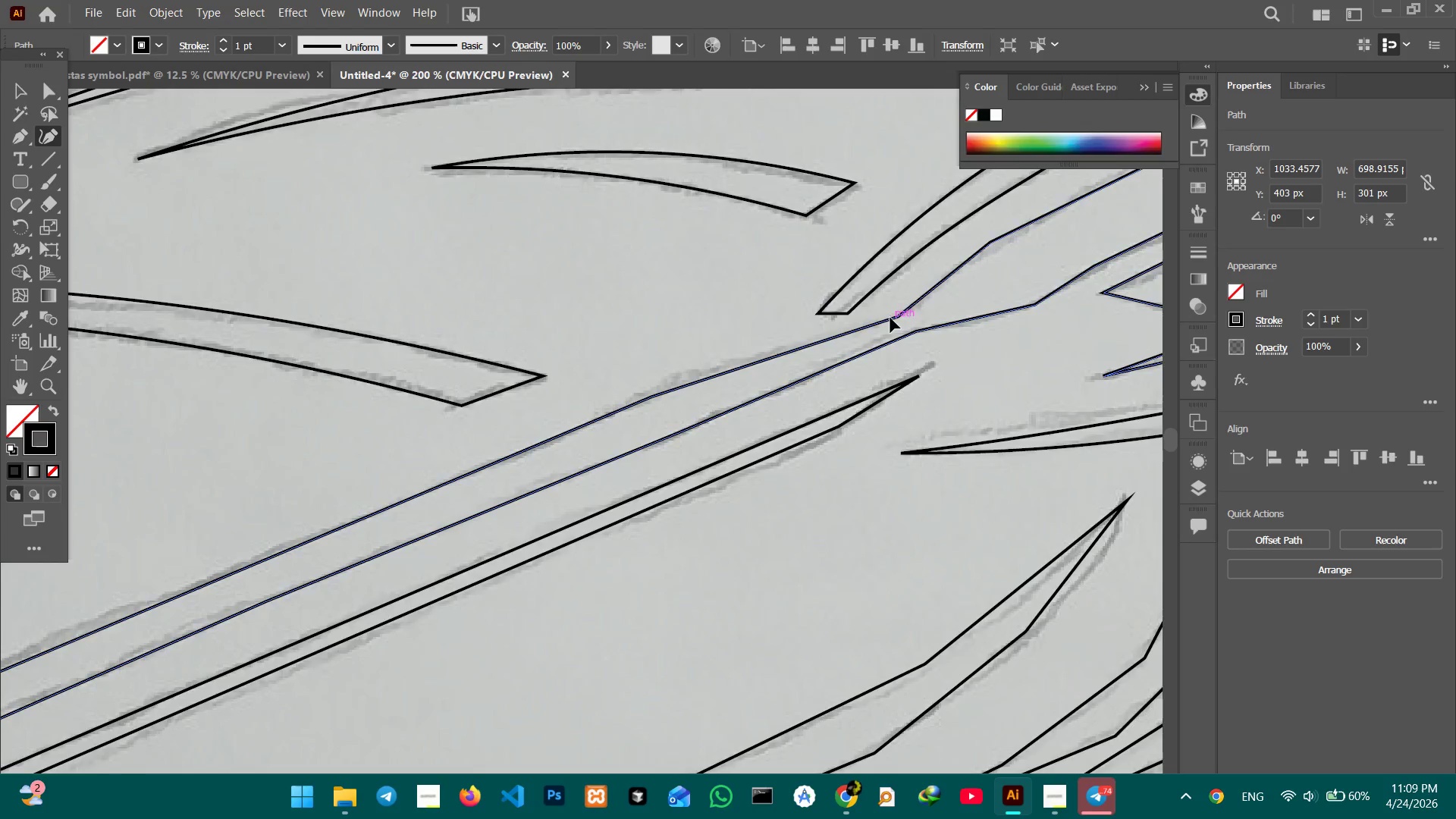 
key(Control+Equal)
 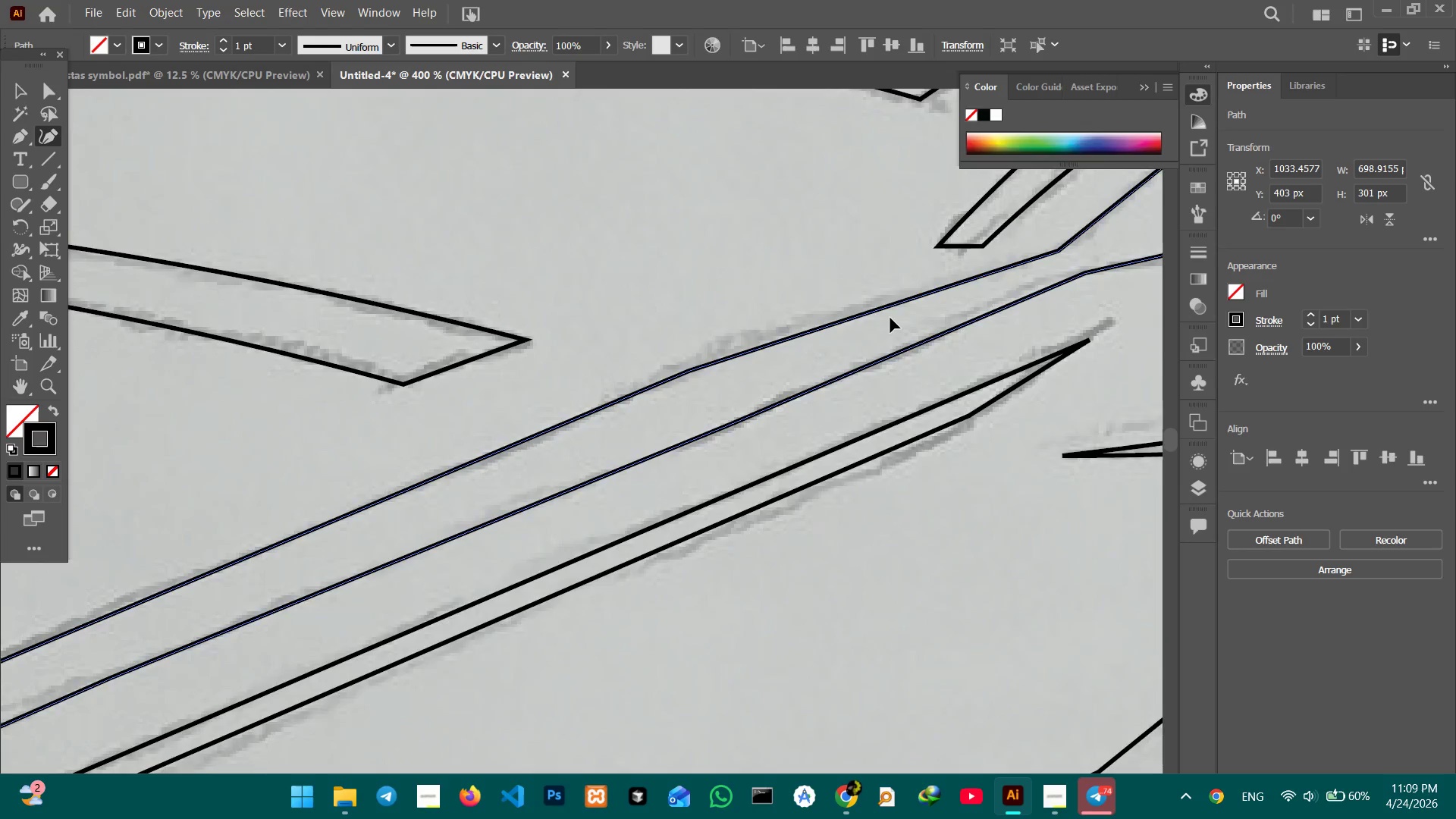 
key(Control+Equal)
 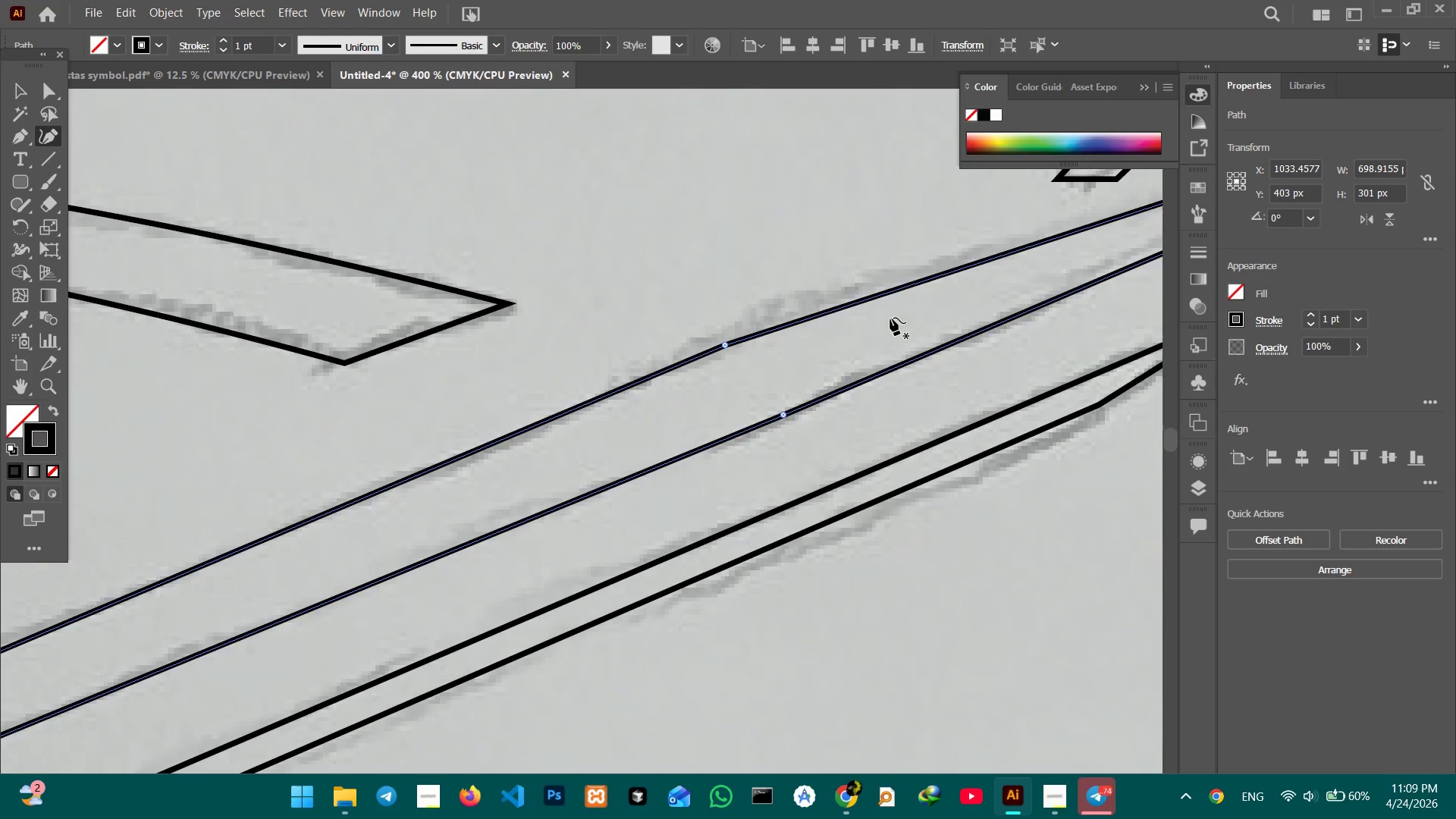 
hold_key(key=Space, duration=1.52)
 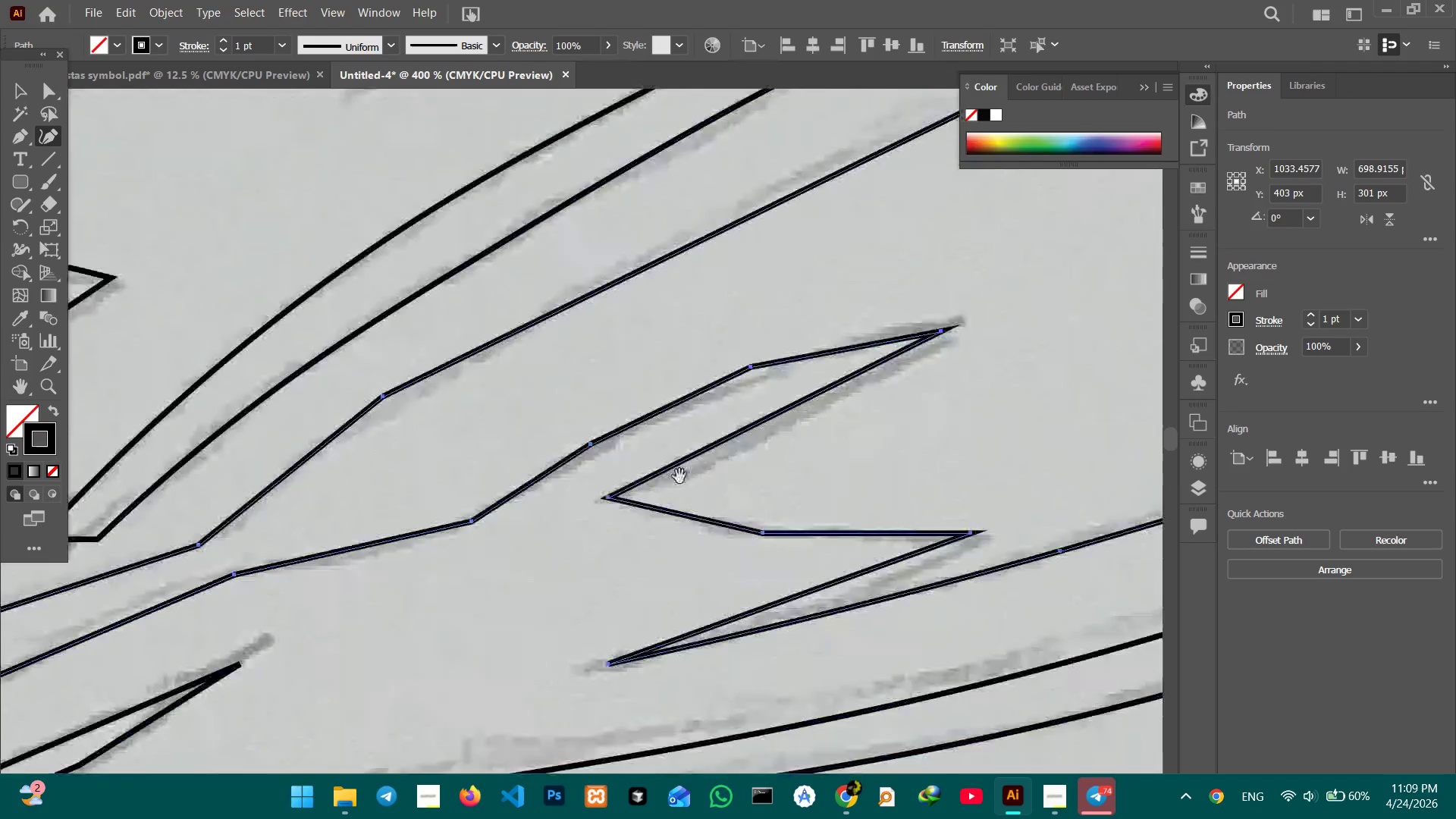 
left_click_drag(start_coordinate=[949, 369], to_coordinate=[698, 545])
 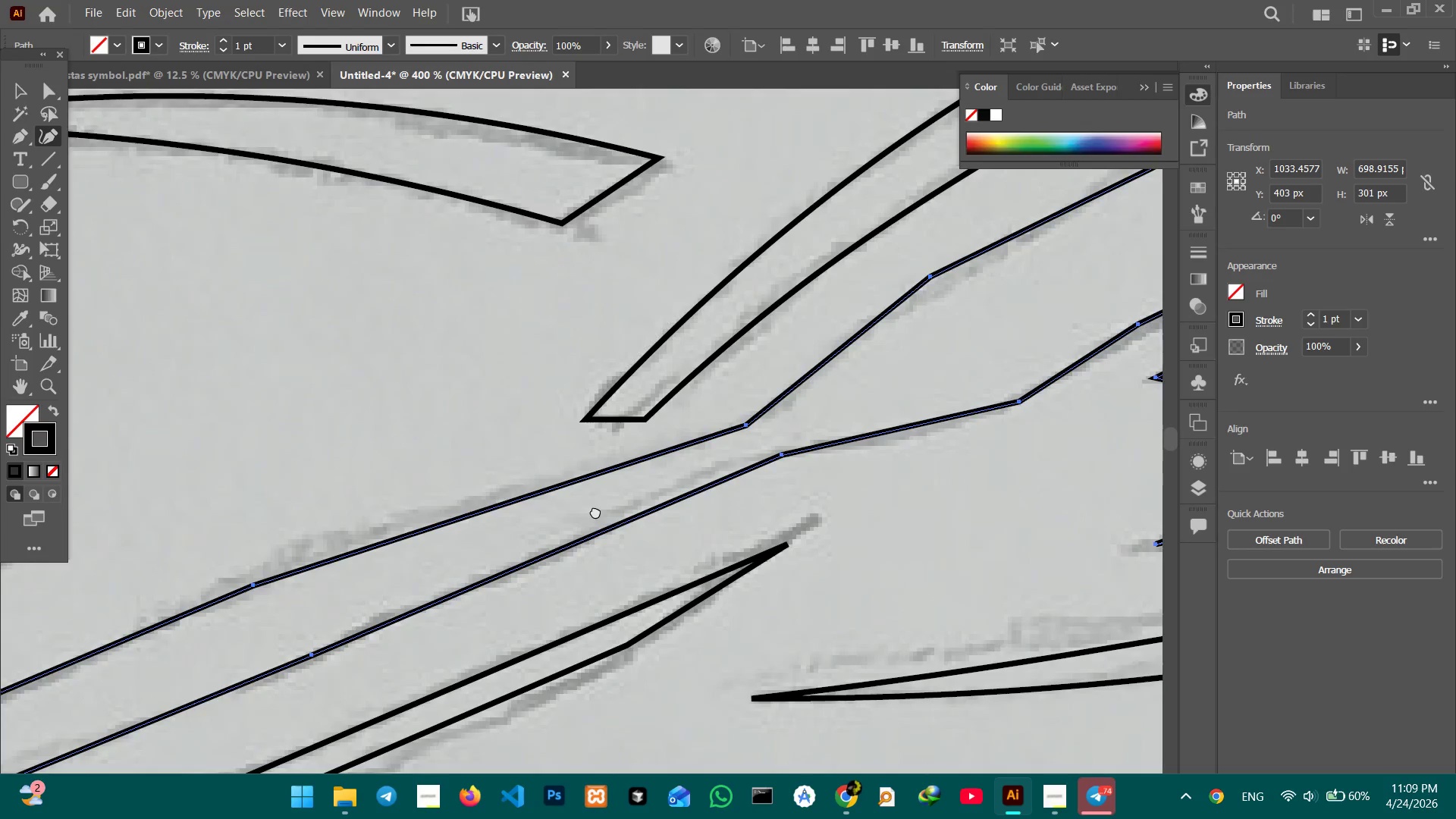 
left_click_drag(start_coordinate=[841, 436], to_coordinate=[590, 513])
 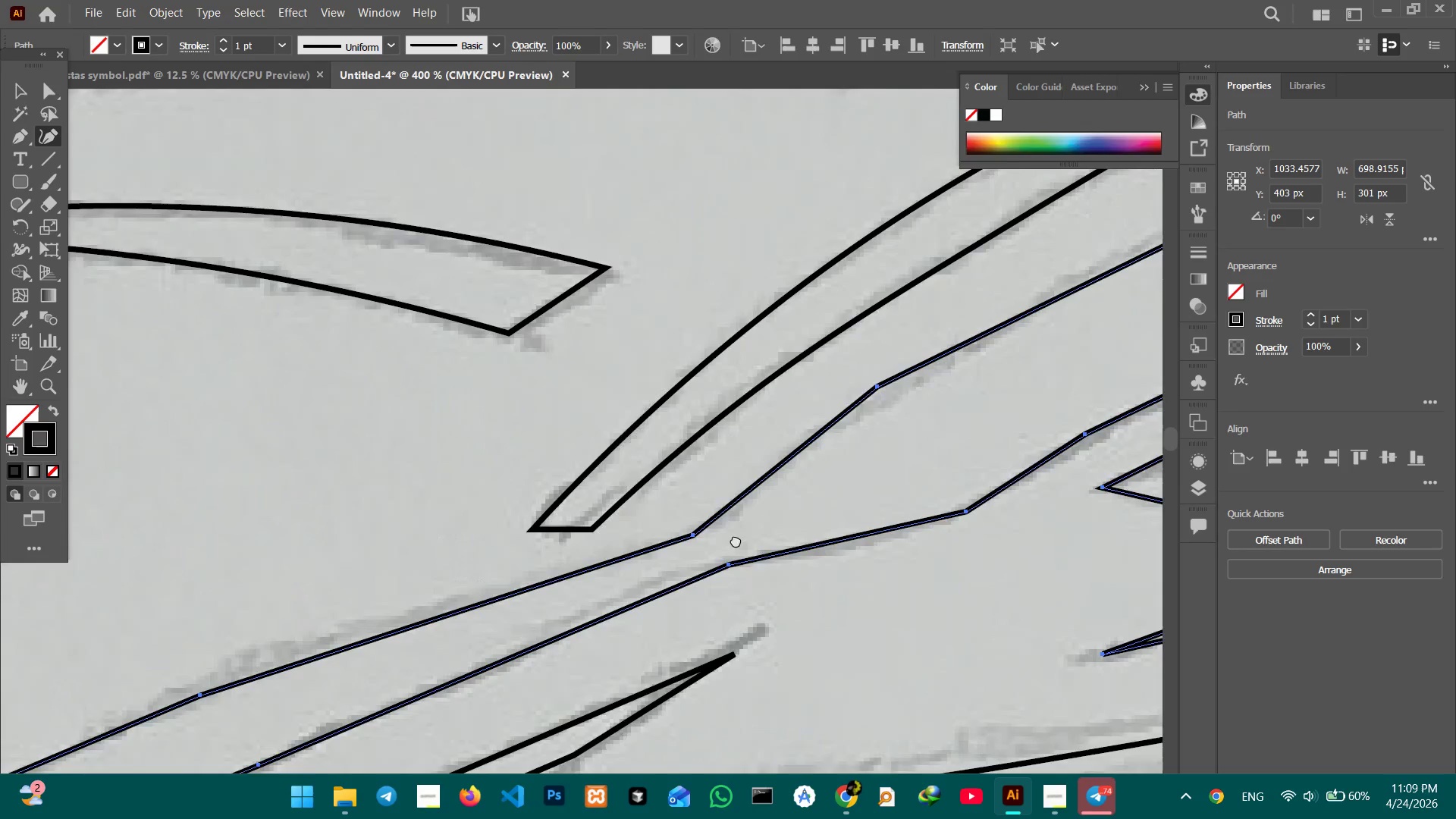 
left_click_drag(start_coordinate=[758, 431], to_coordinate=[741, 546])
 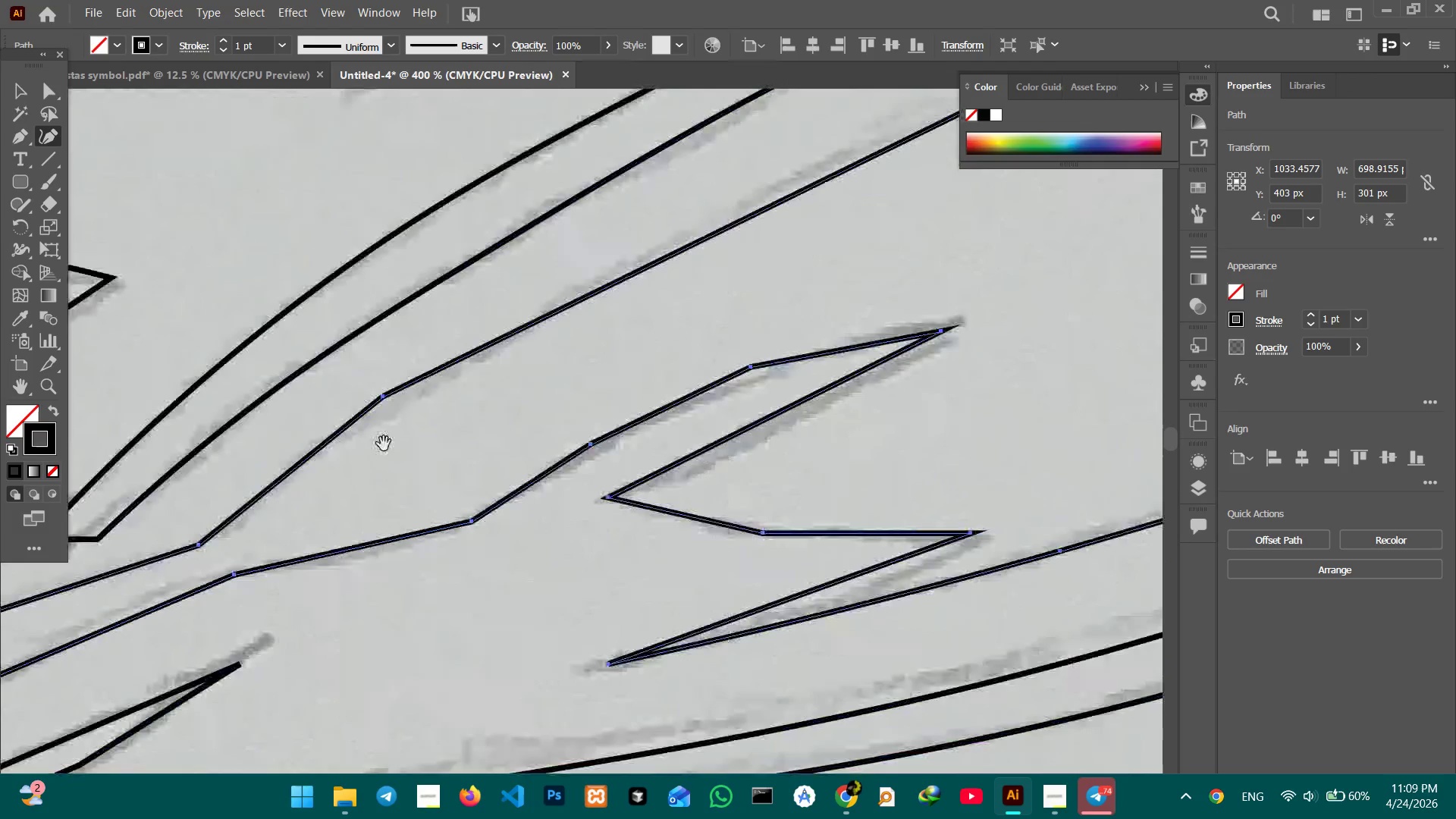 
hold_key(key=Space, duration=1.5)
 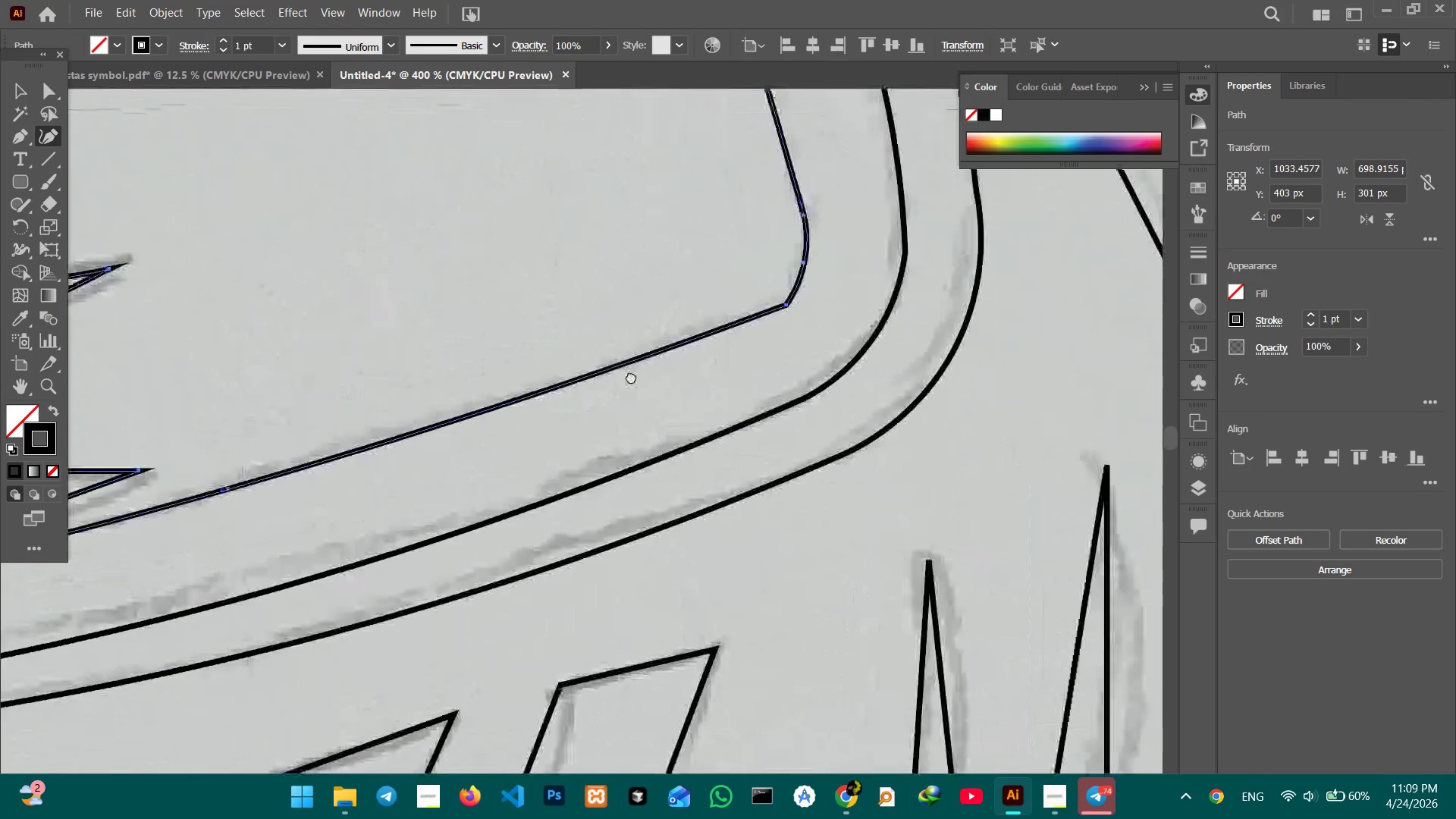 
left_click_drag(start_coordinate=[868, 448], to_coordinate=[369, 440])
 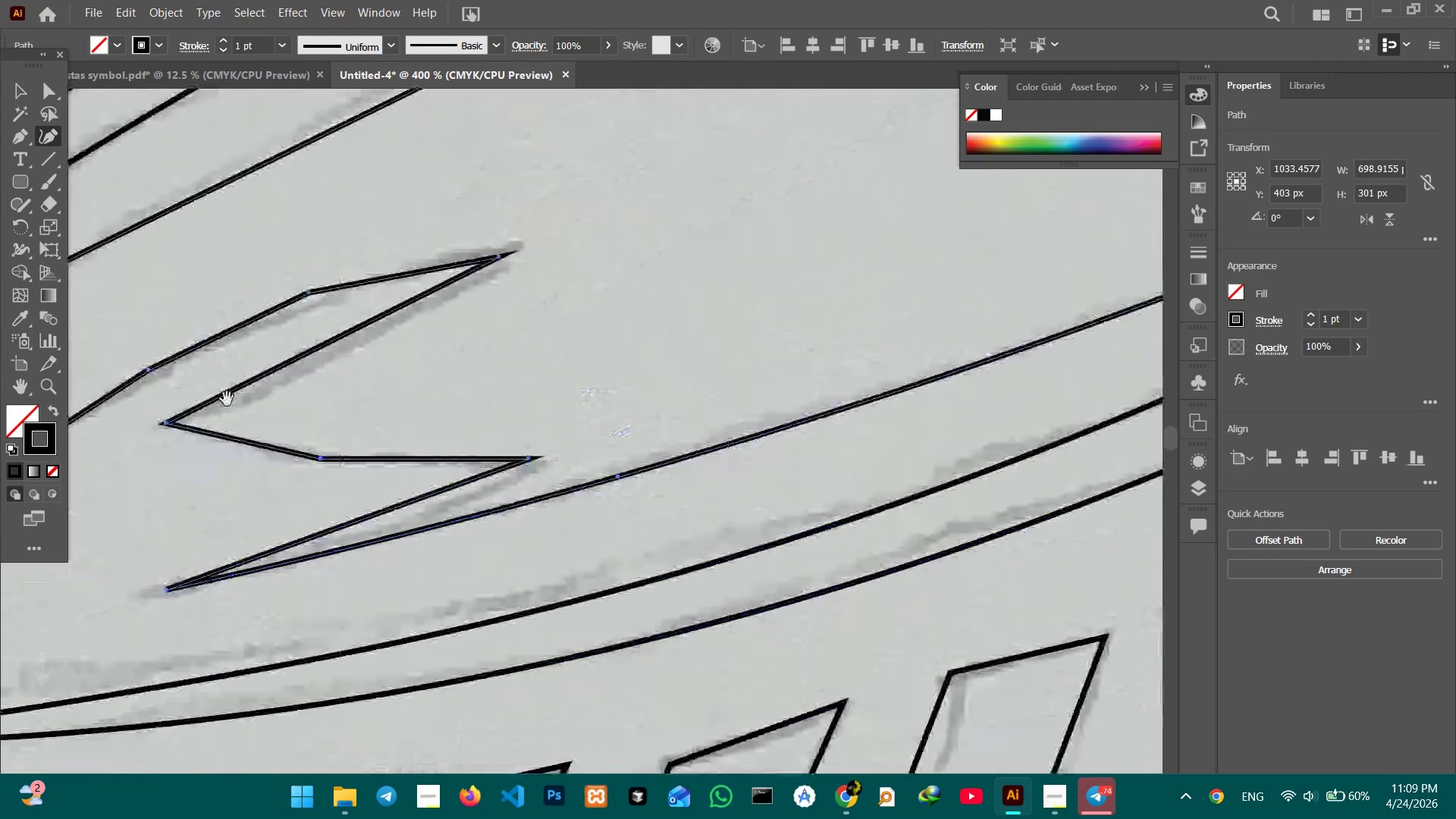 
left_click_drag(start_coordinate=[669, 475], to_coordinate=[227, 400])
 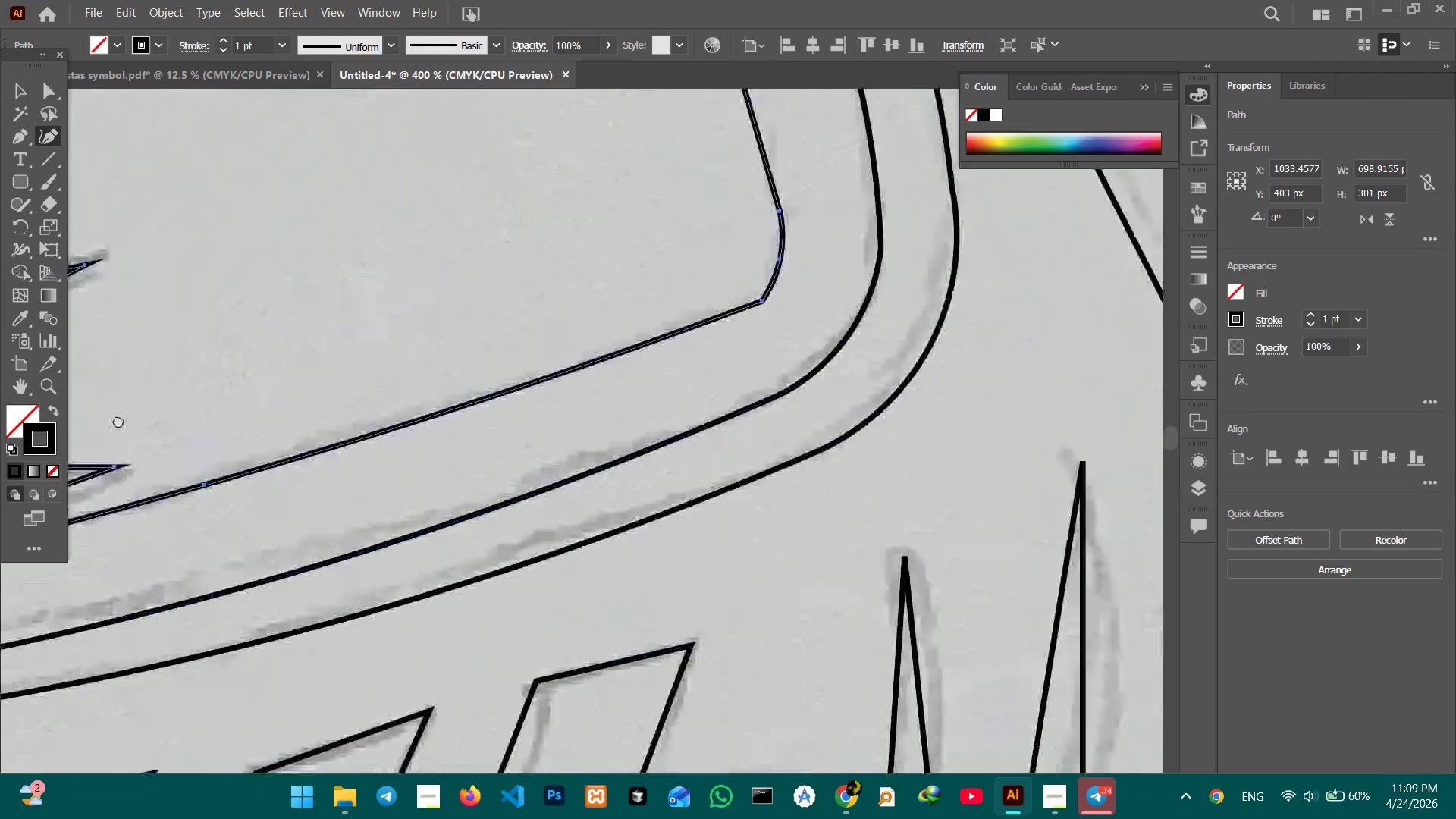 
left_click_drag(start_coordinate=[628, 403], to_coordinate=[115, 424])
 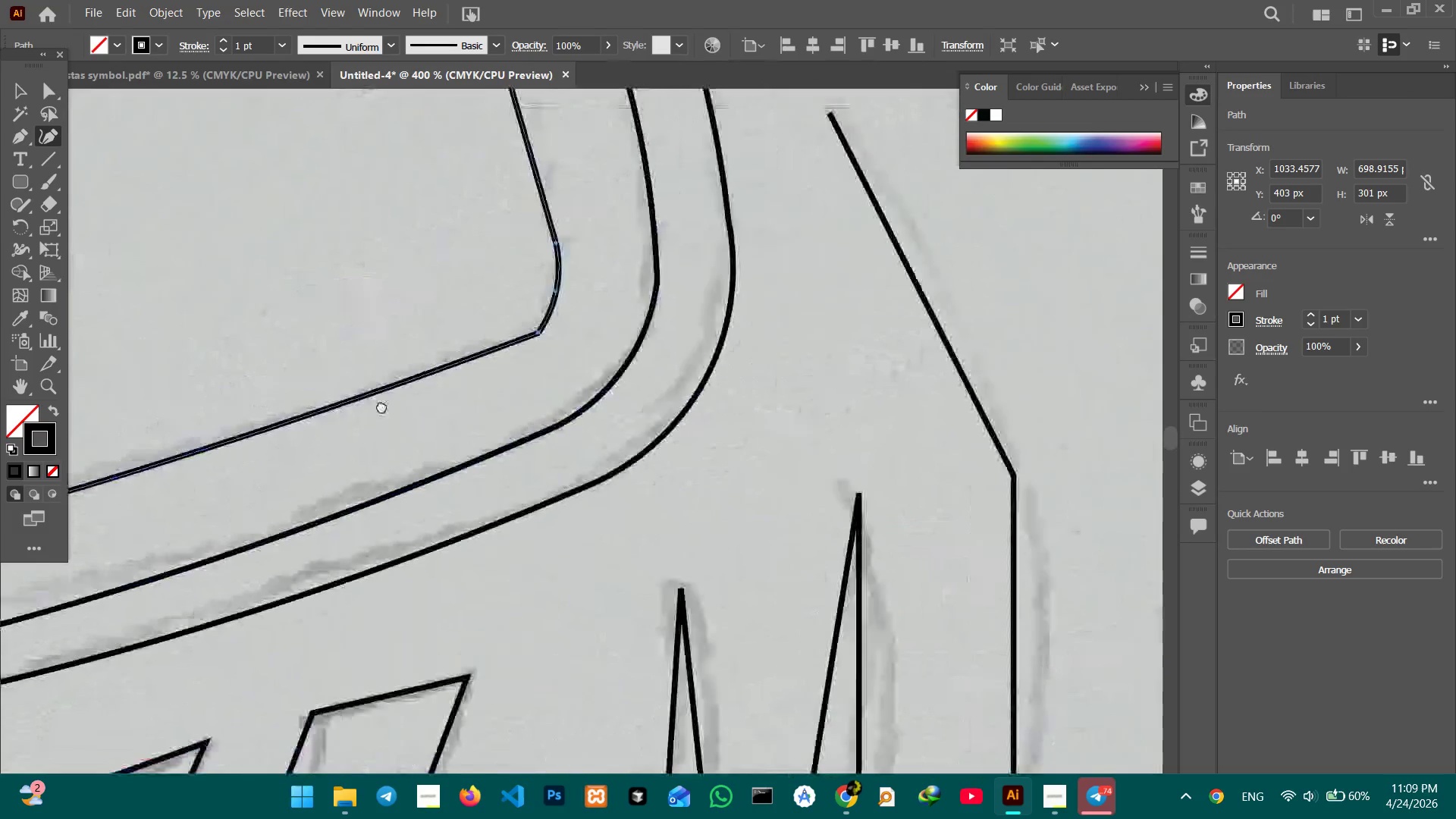 
hold_key(key=Space, duration=0.86)
 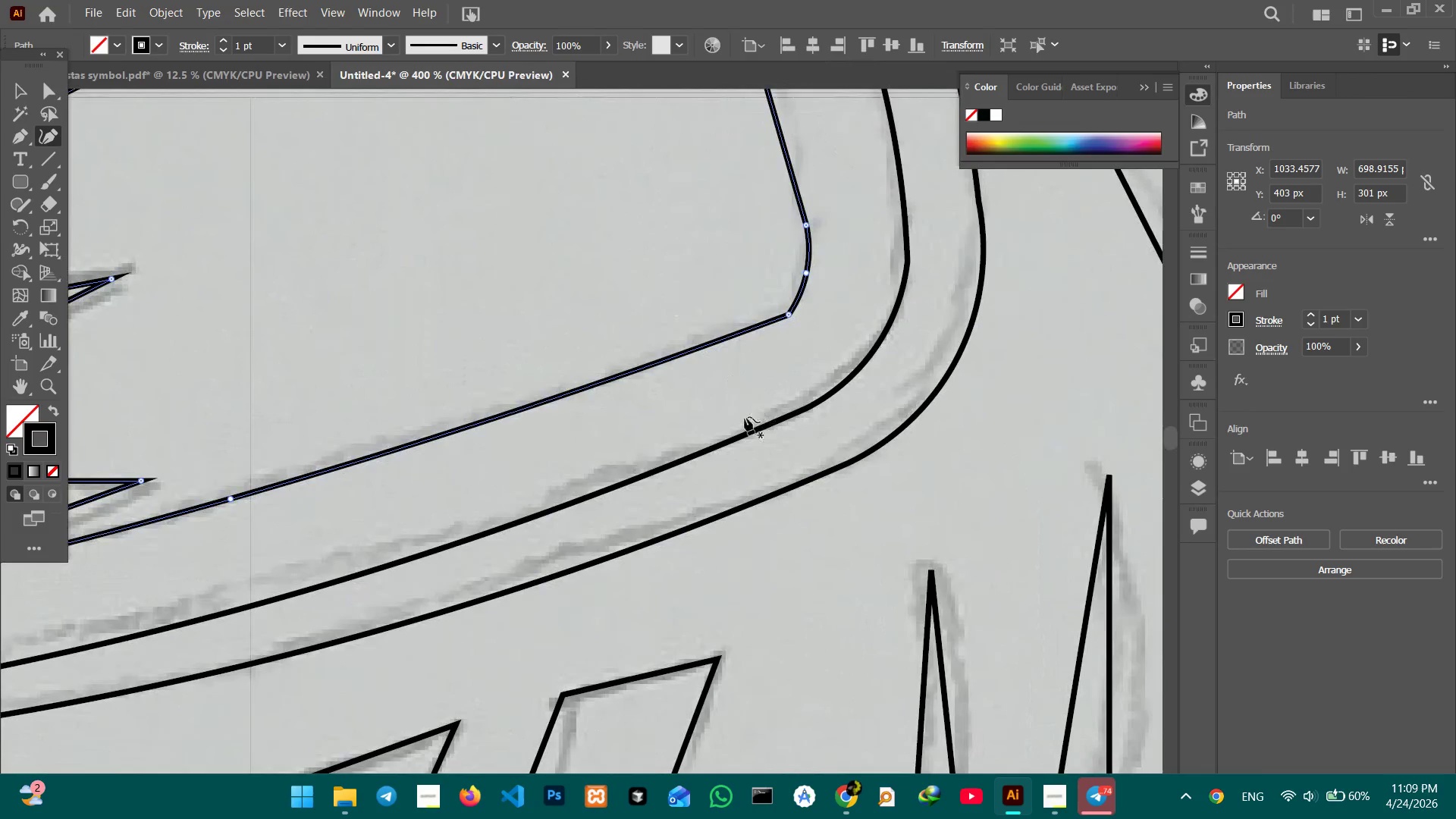 
left_click_drag(start_coordinate=[507, 385], to_coordinate=[632, 386])
 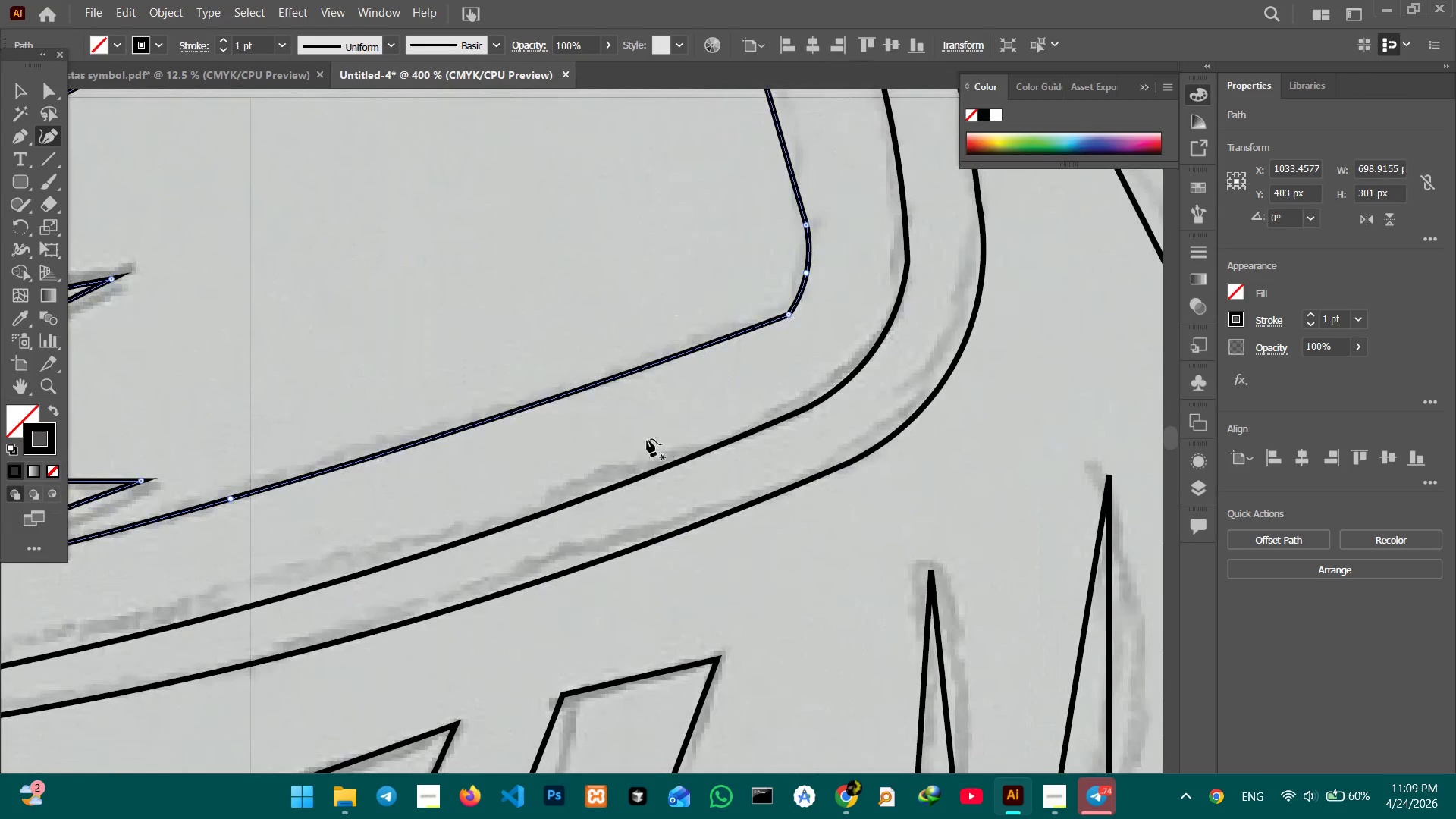 
hold_key(key=Space, duration=0.78)
 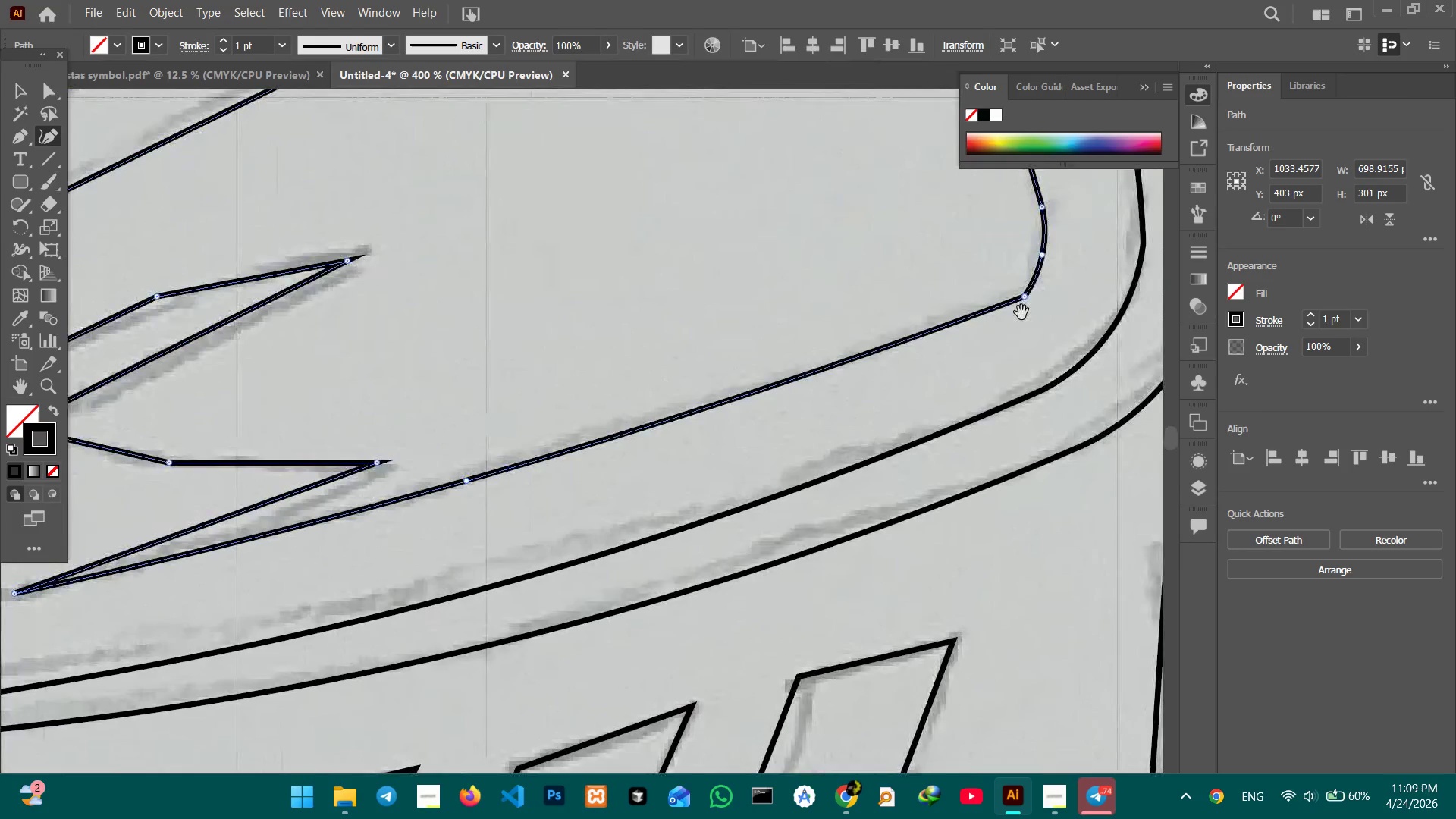 
left_click_drag(start_coordinate=[607, 445], to_coordinate=[843, 427])
 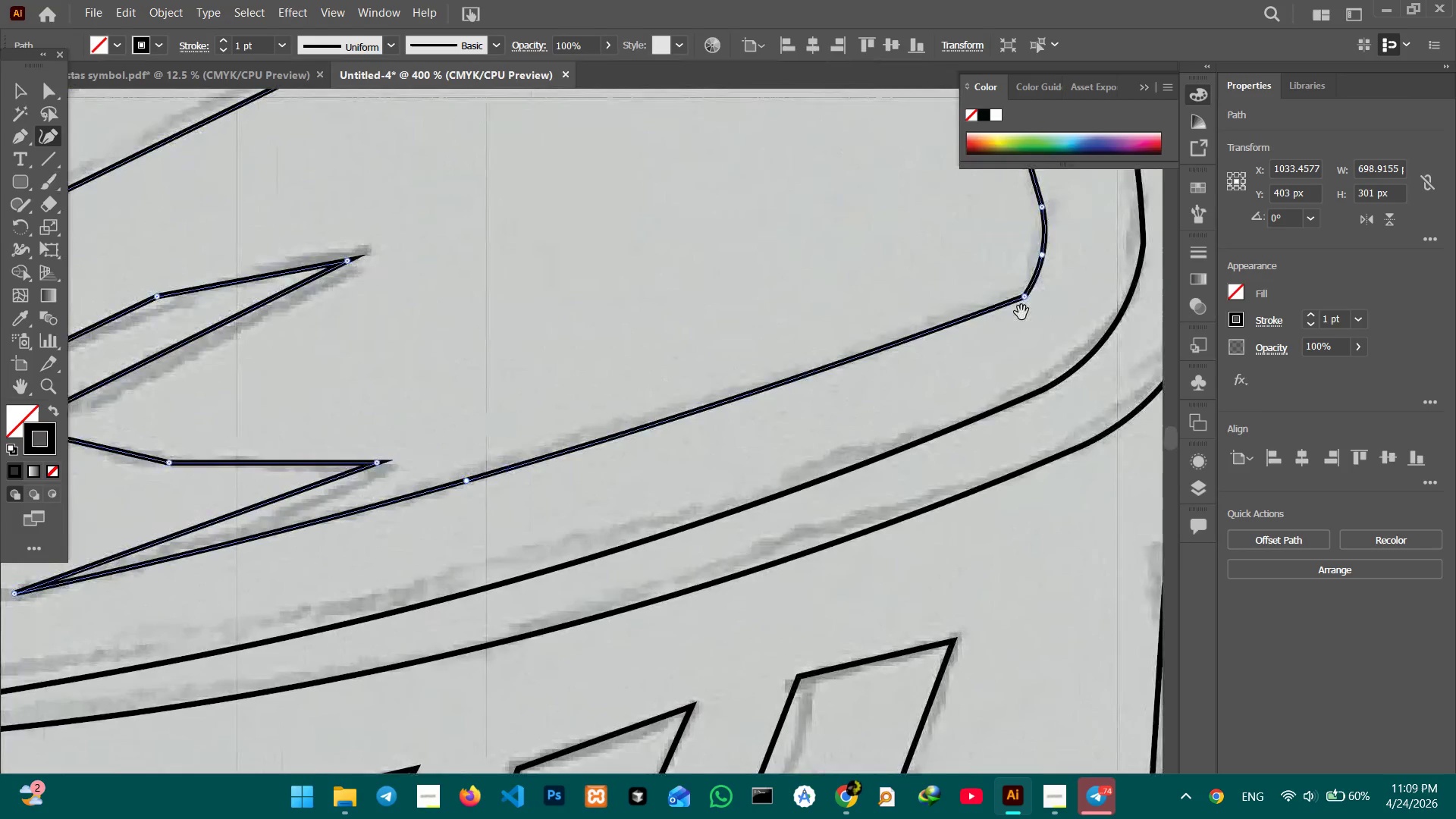 
hold_key(key=Space, duration=0.55)
 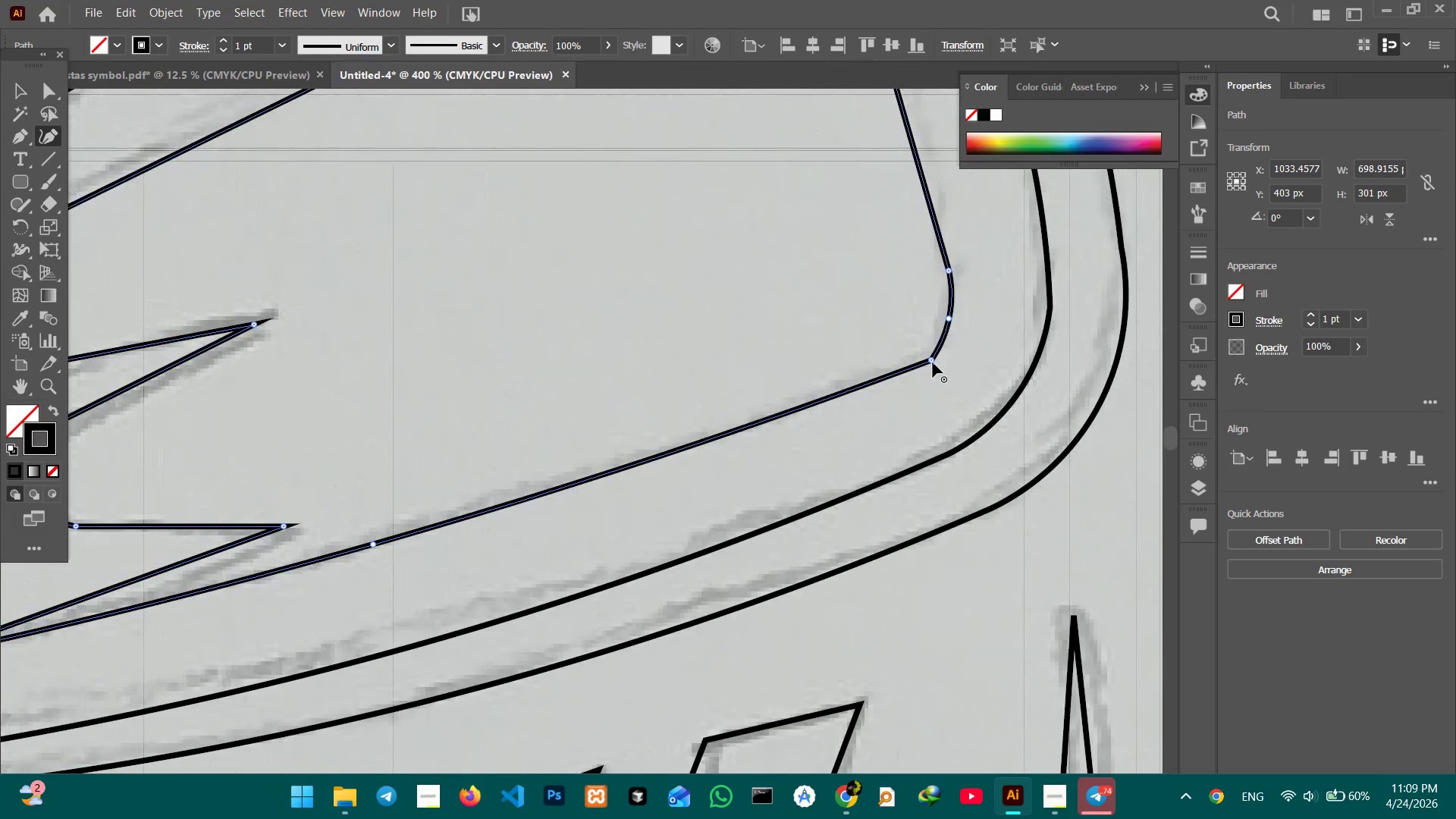 
left_click_drag(start_coordinate=[1020, 315], to_coordinate=[925, 380])
 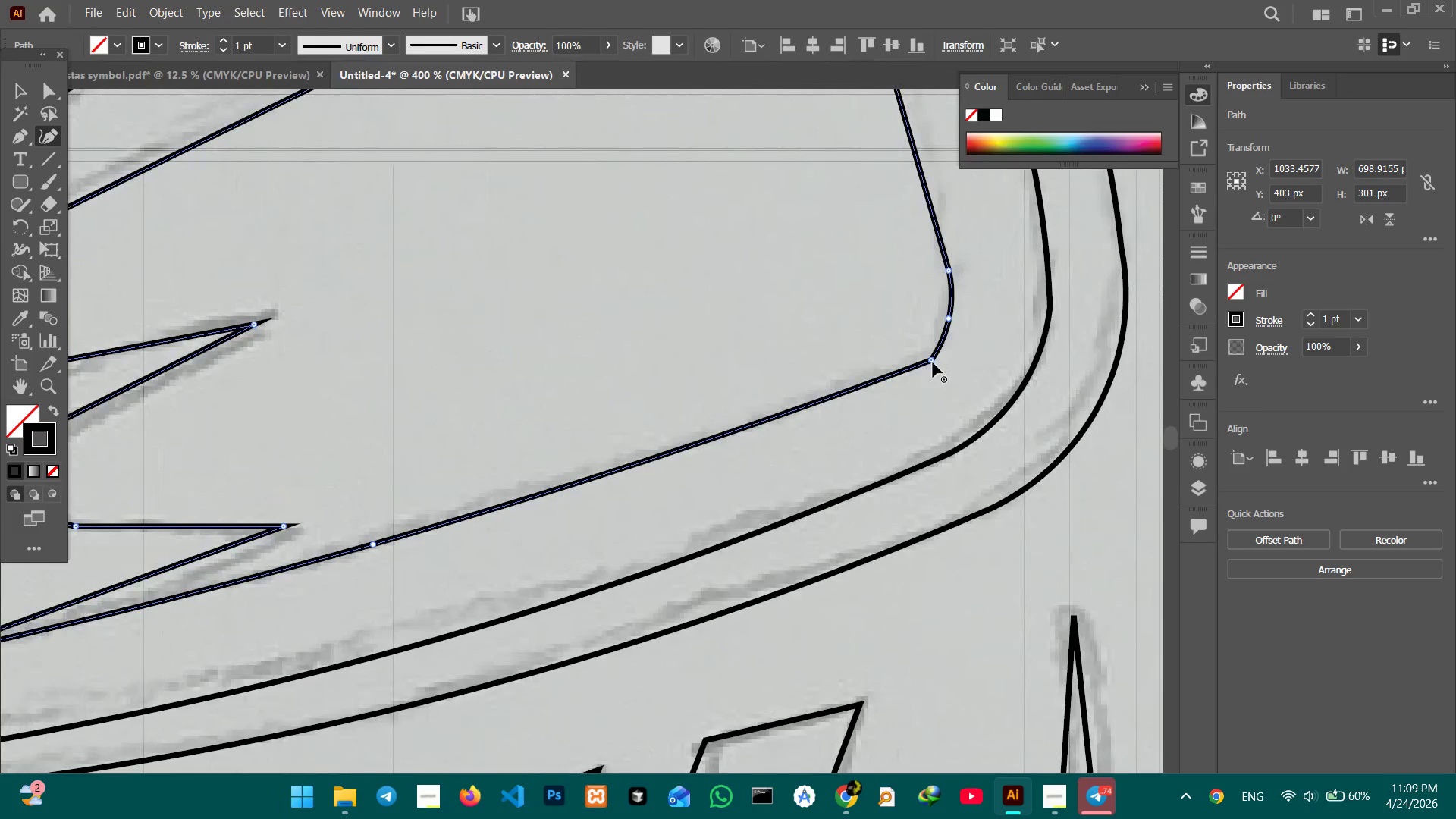 
left_click_drag(start_coordinate=[933, 362], to_coordinate=[893, 373])
 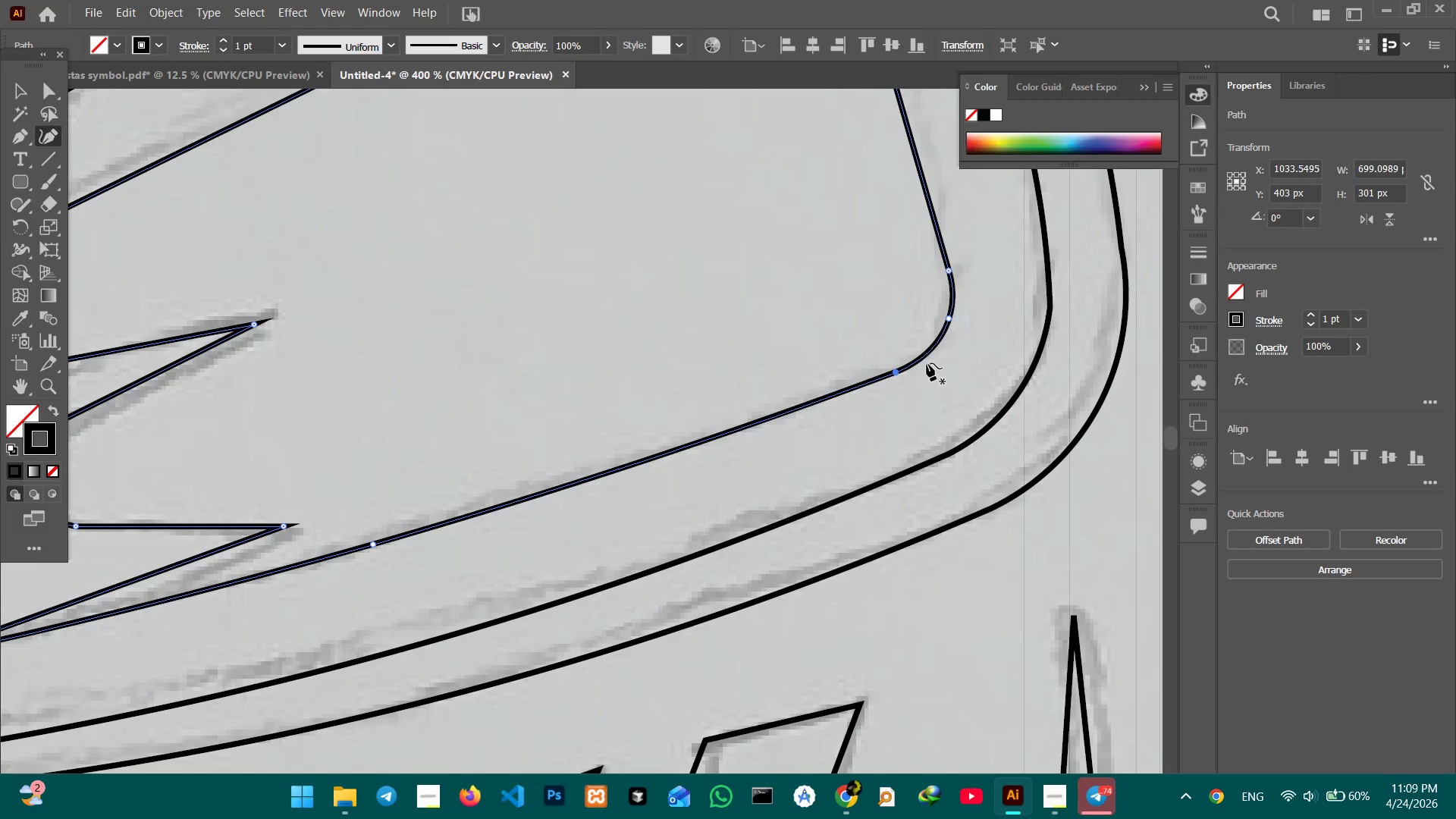 
hold_key(key=Space, duration=1.47)
 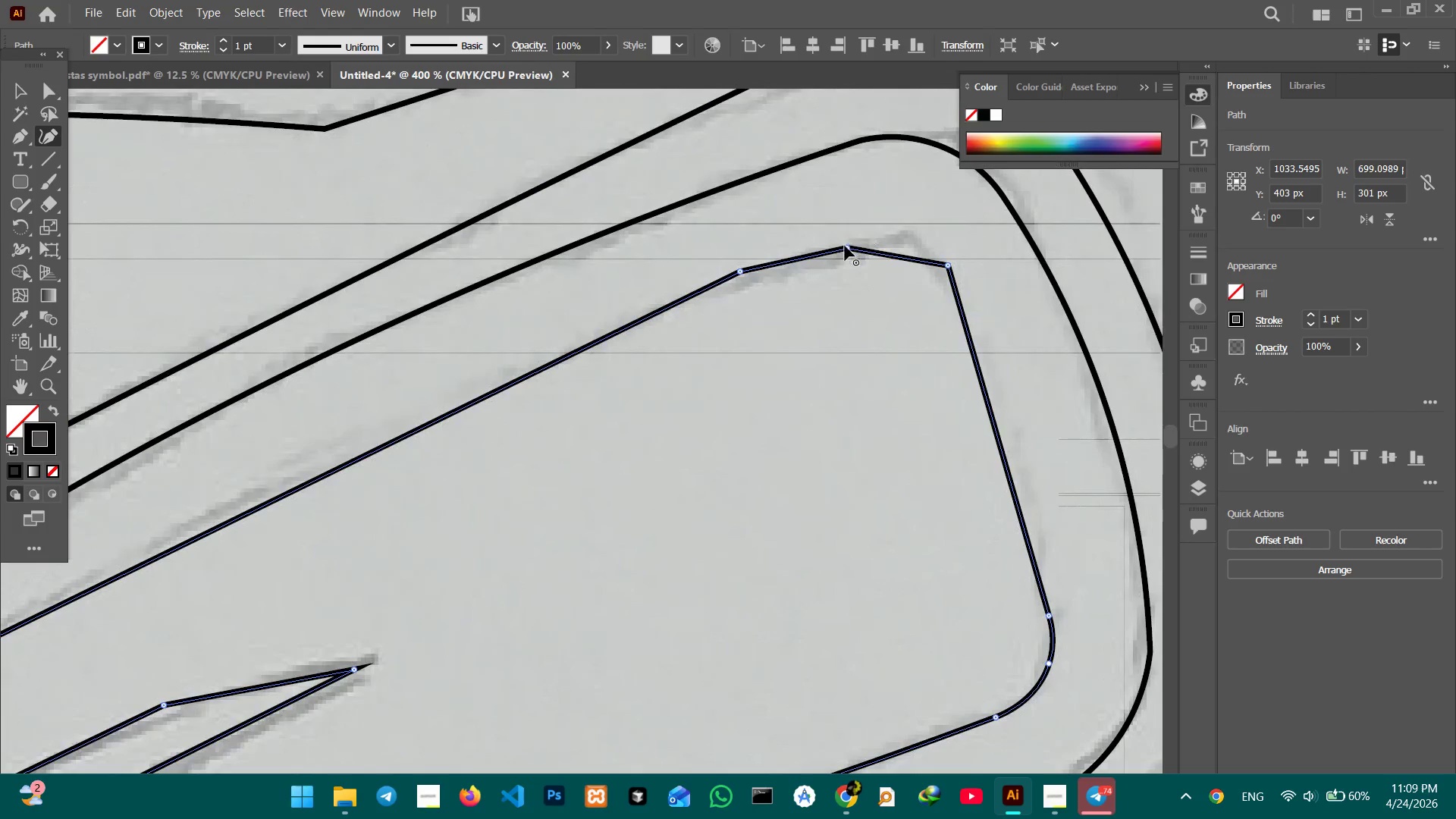 
left_click_drag(start_coordinate=[910, 375], to_coordinate=[970, 457])
 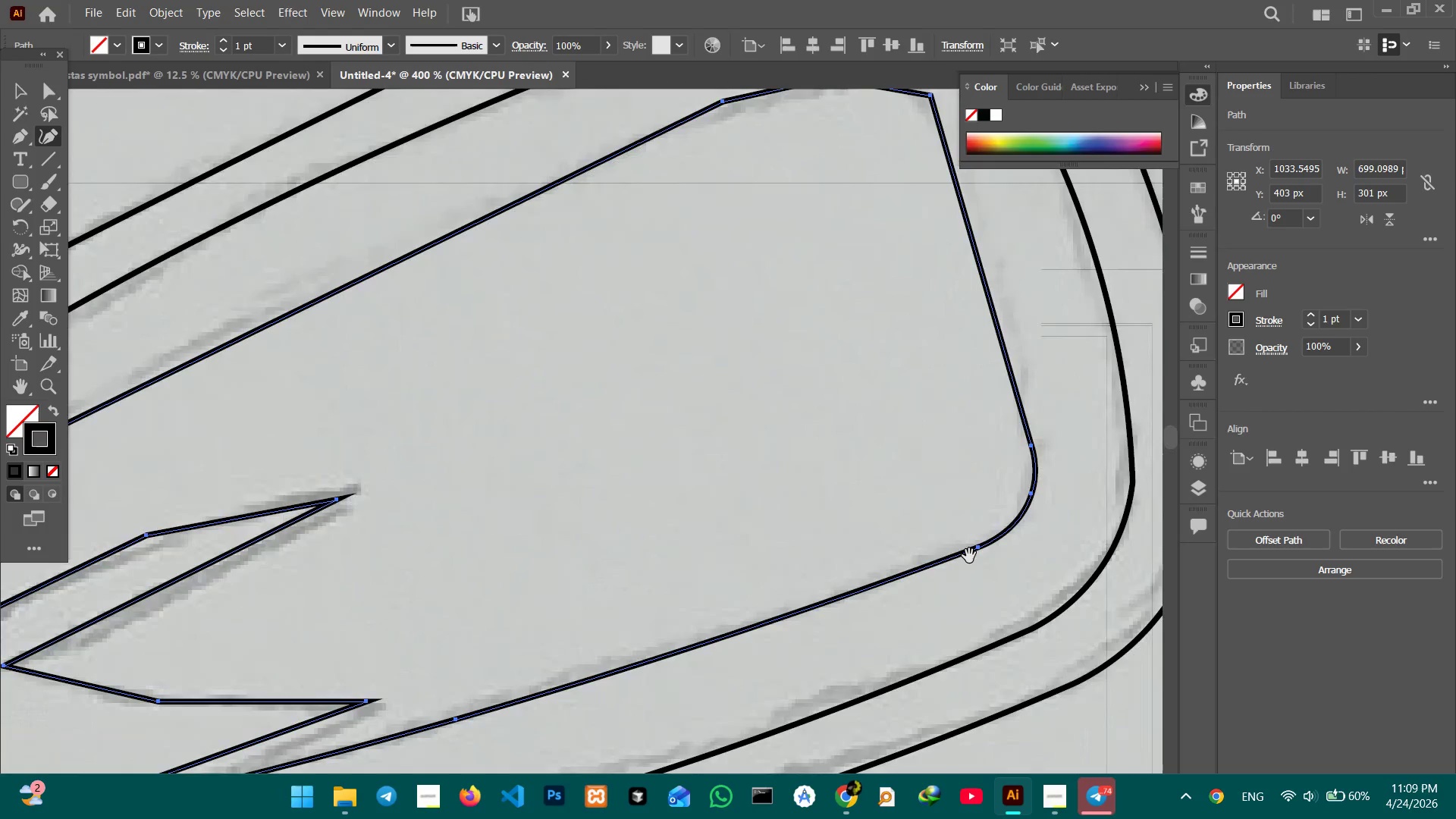 
left_click_drag(start_coordinate=[946, 462], to_coordinate=[969, 556])
 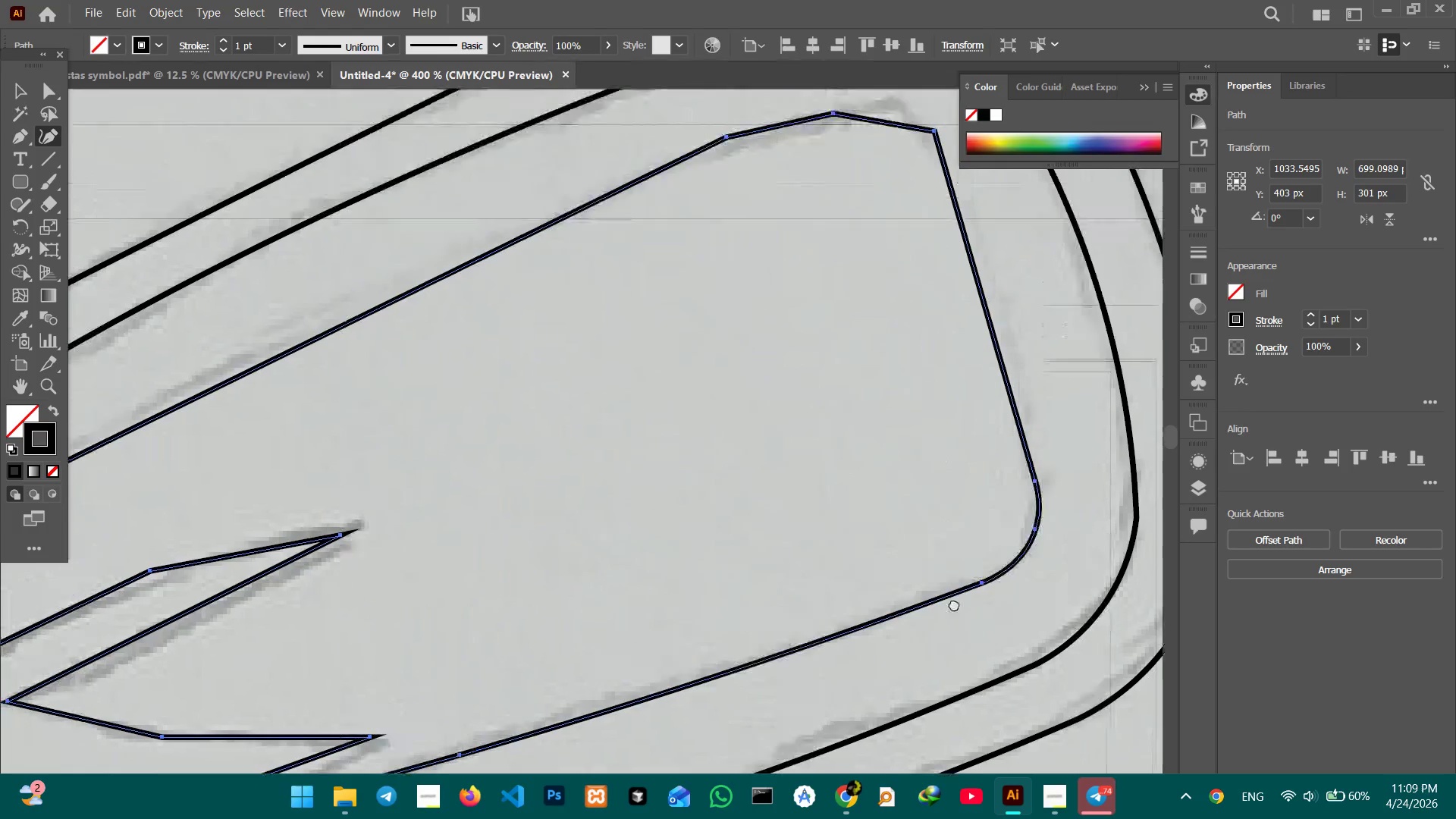 
left_click_drag(start_coordinate=[950, 568], to_coordinate=[954, 603])
 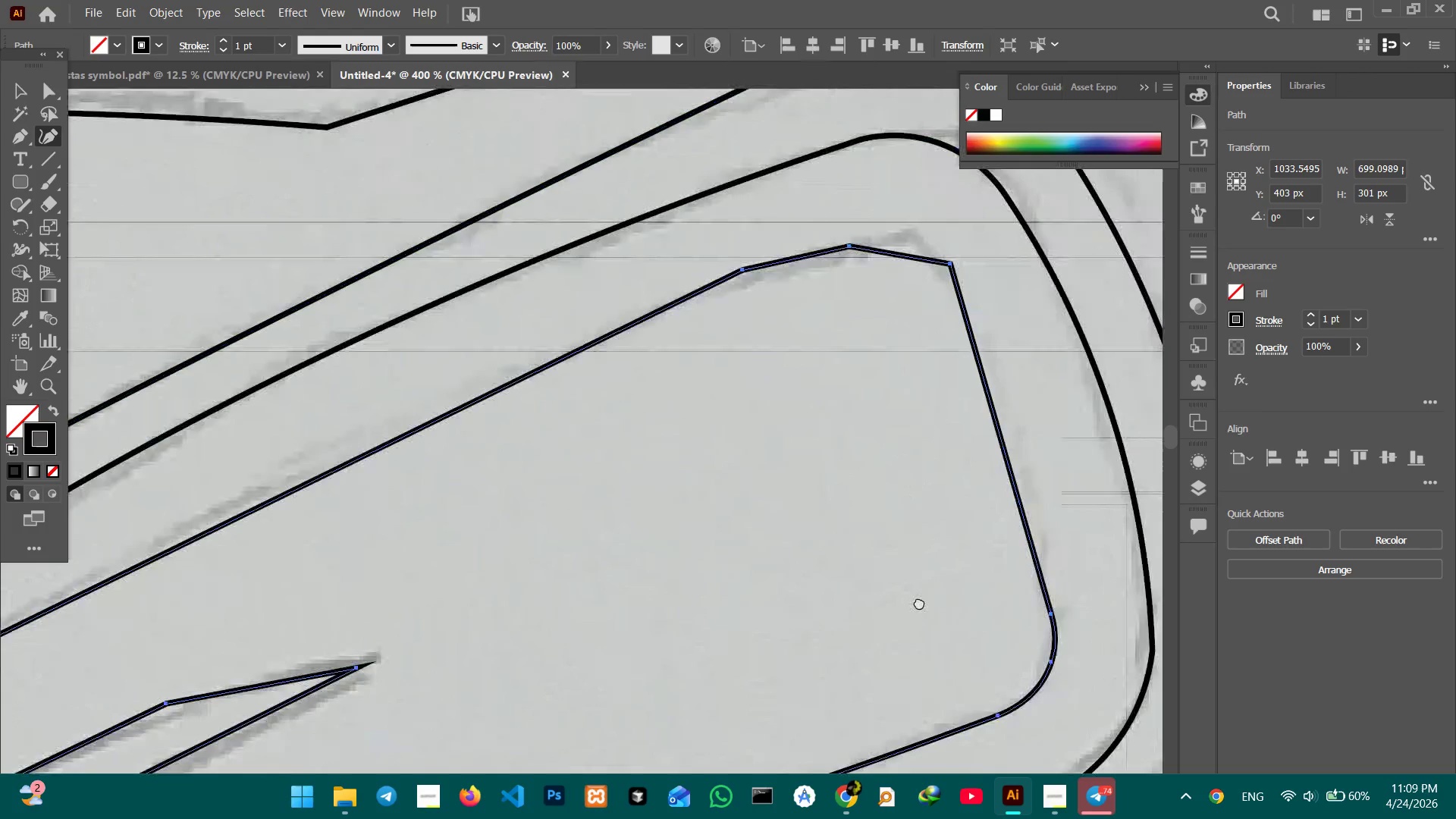 
left_click_drag(start_coordinate=[903, 463], to_coordinate=[915, 592])
 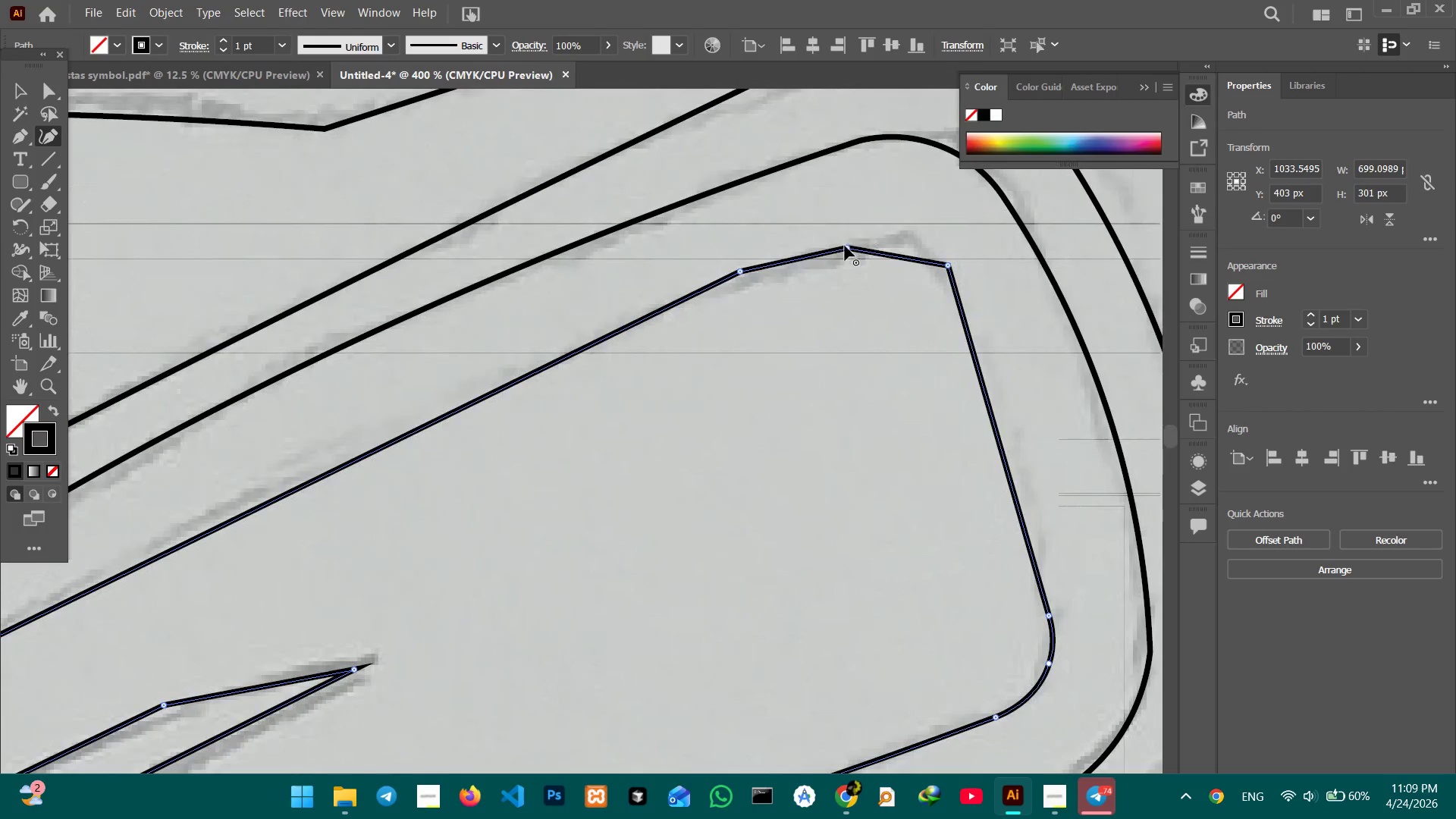 
left_click([844, 246])
 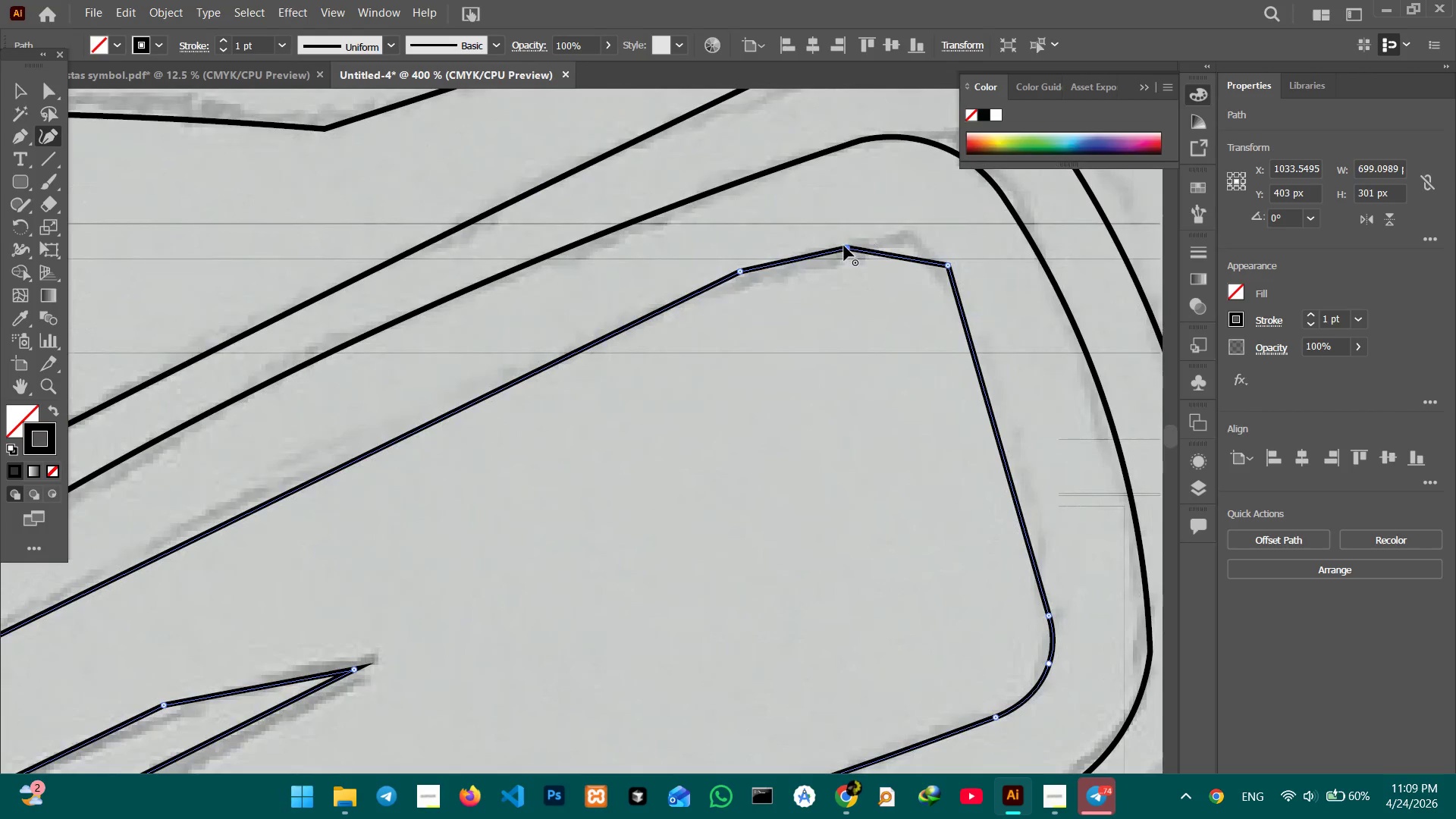 
key(Backspace)
 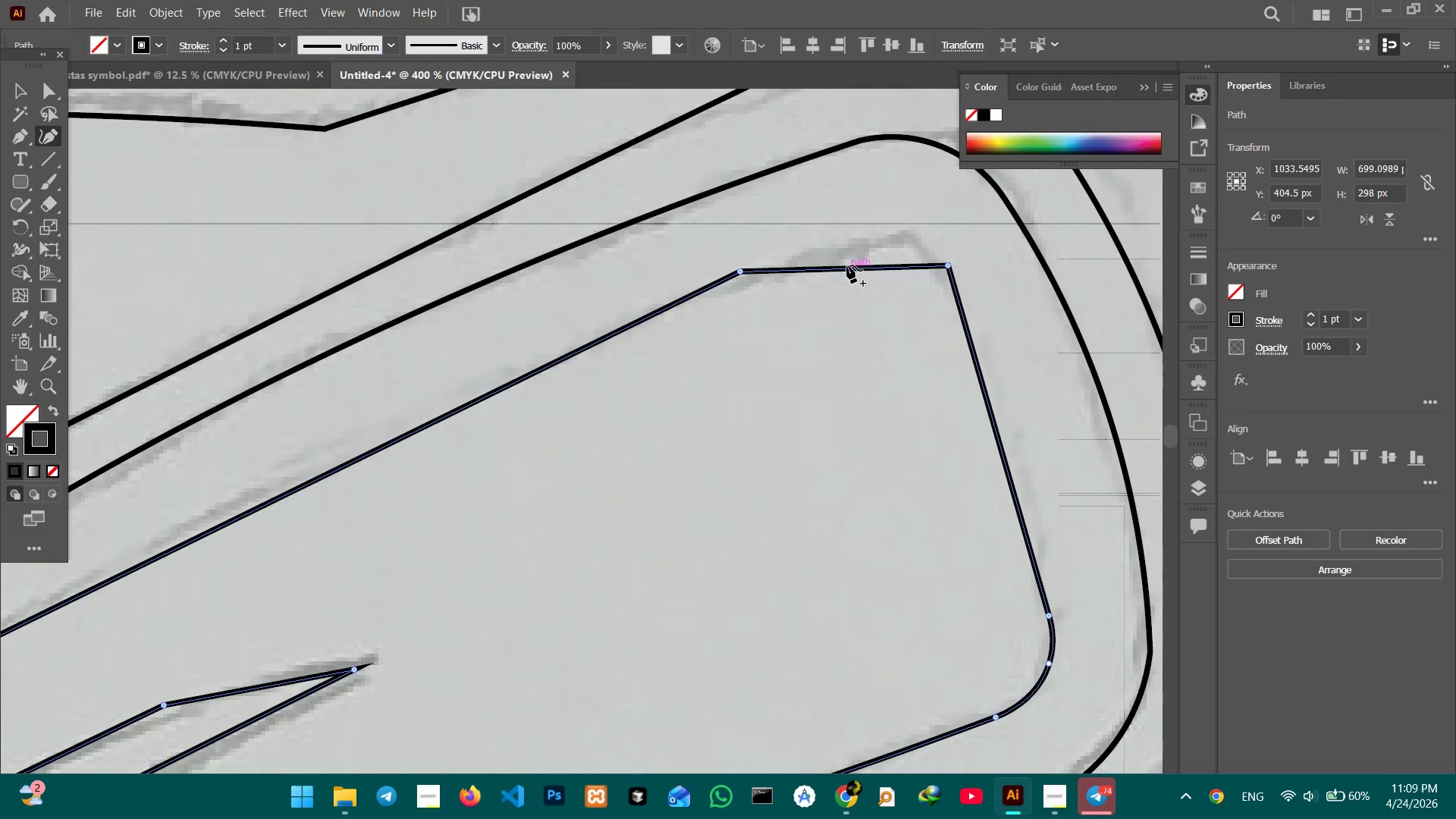 
left_click_drag(start_coordinate=[847, 265], to_coordinate=[887, 240])
 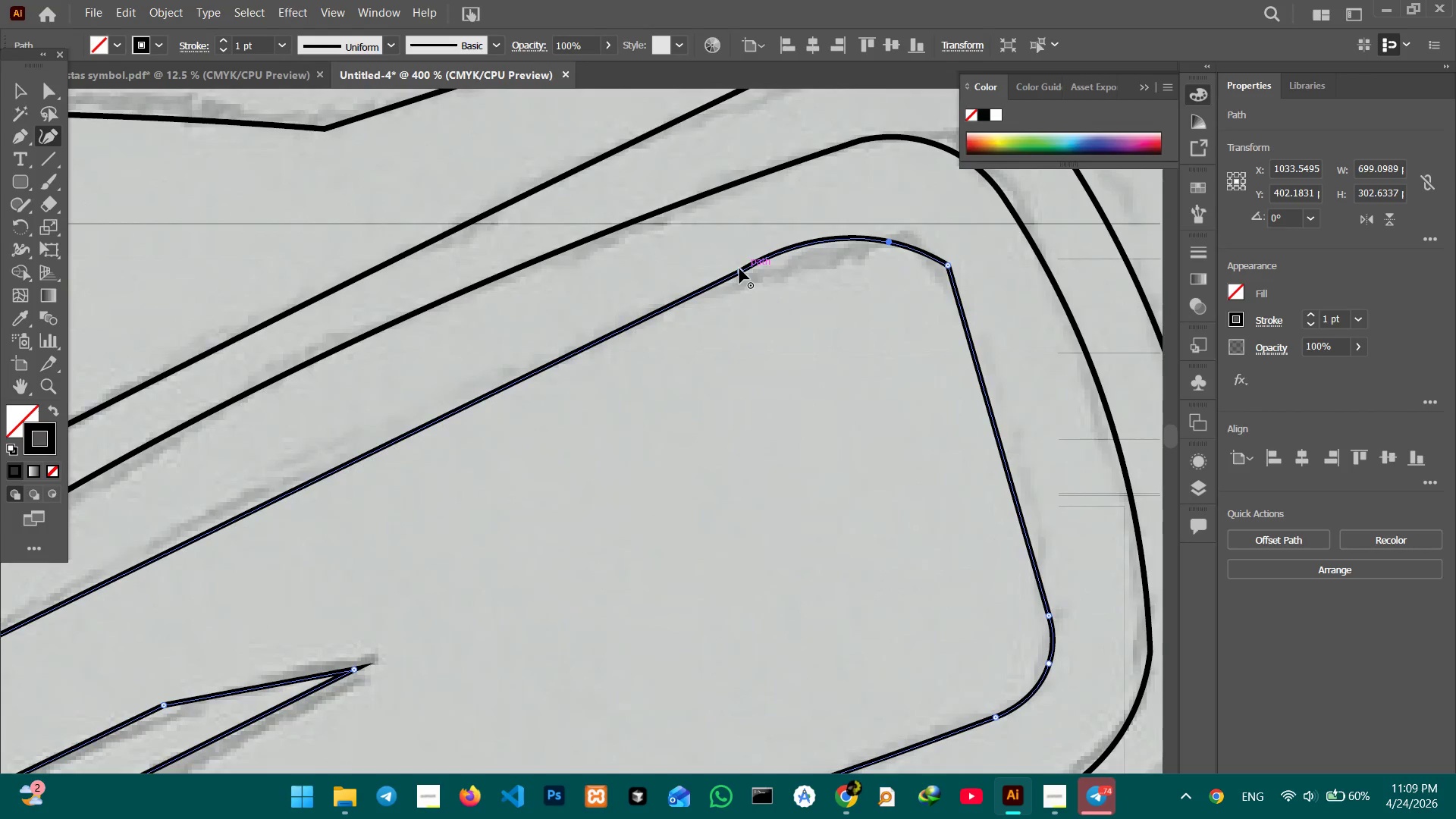 
left_click_drag(start_coordinate=[739, 268], to_coordinate=[779, 258])
 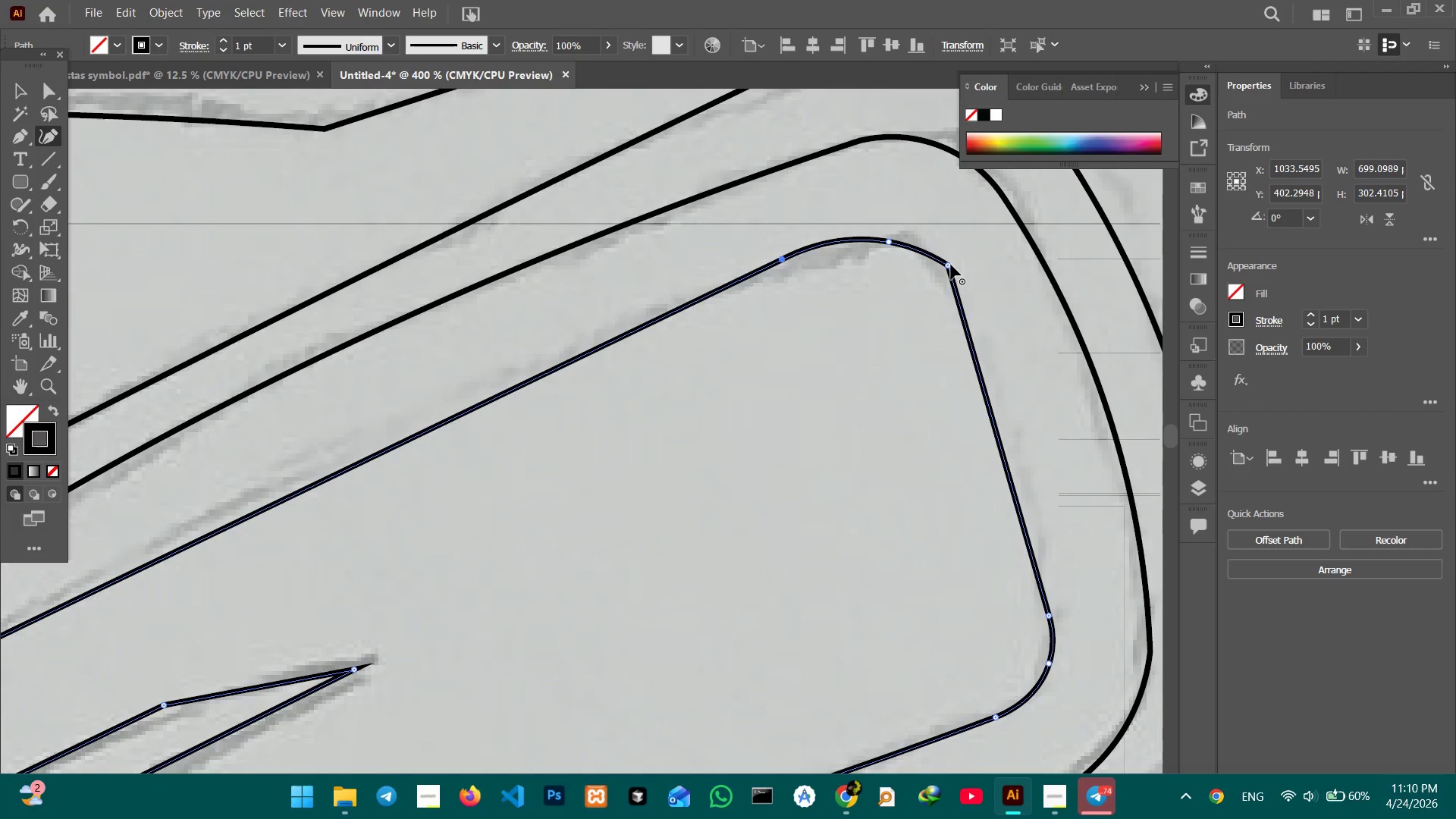 
left_click_drag(start_coordinate=[949, 265], to_coordinate=[948, 282])
 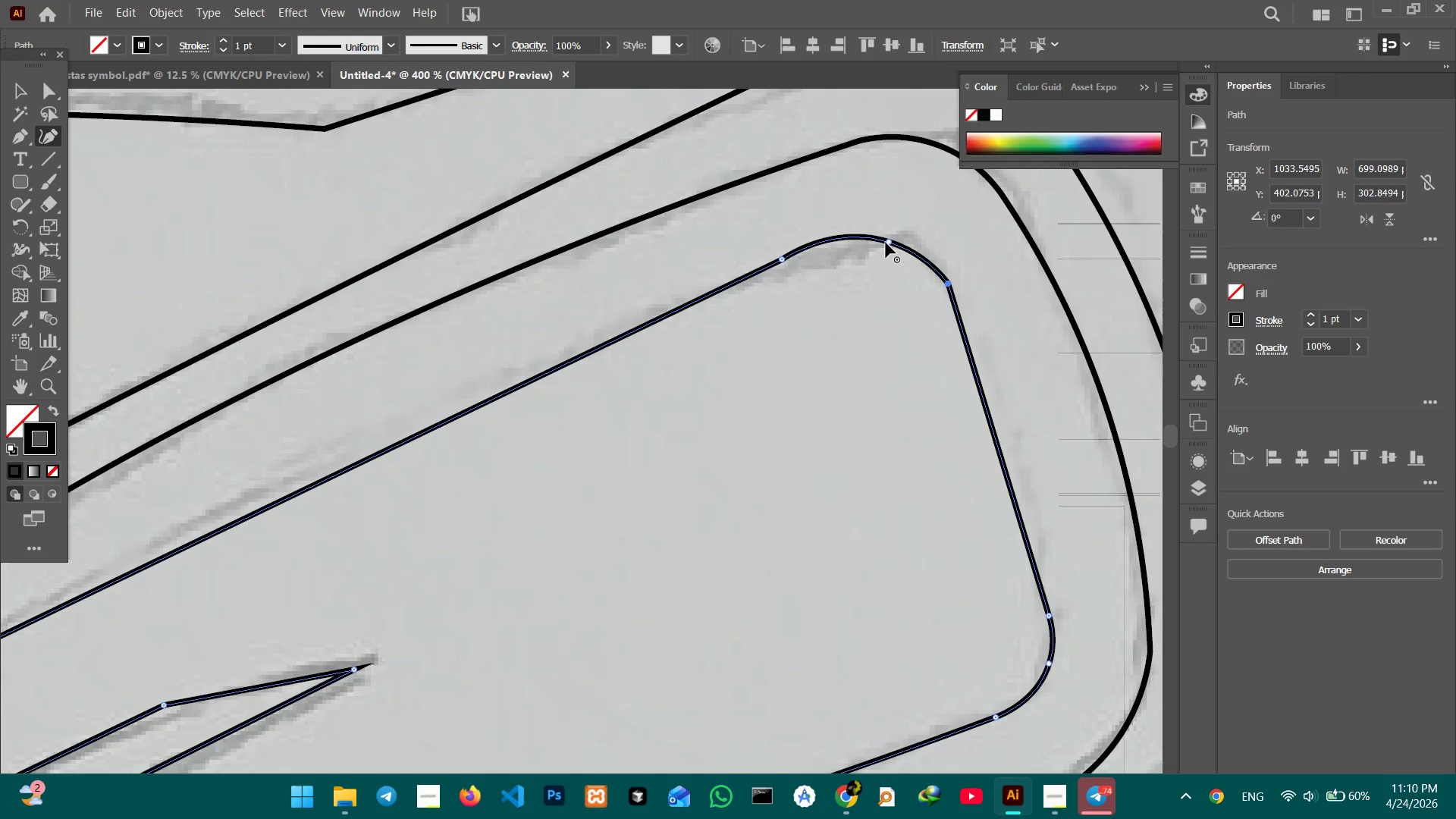 
left_click_drag(start_coordinate=[886, 243], to_coordinate=[882, 247])
 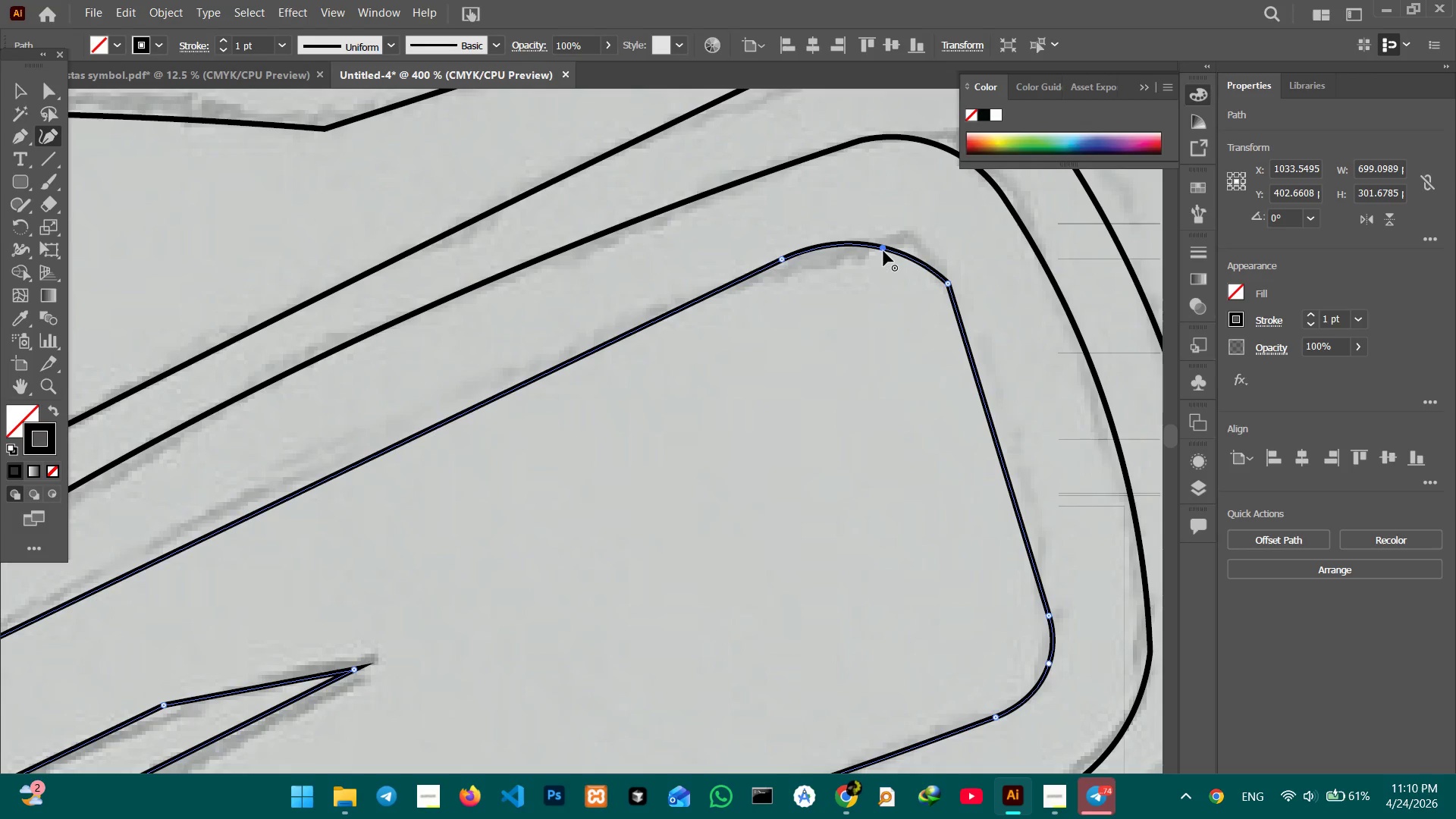 
left_click_drag(start_coordinate=[883, 250], to_coordinate=[891, 247])
 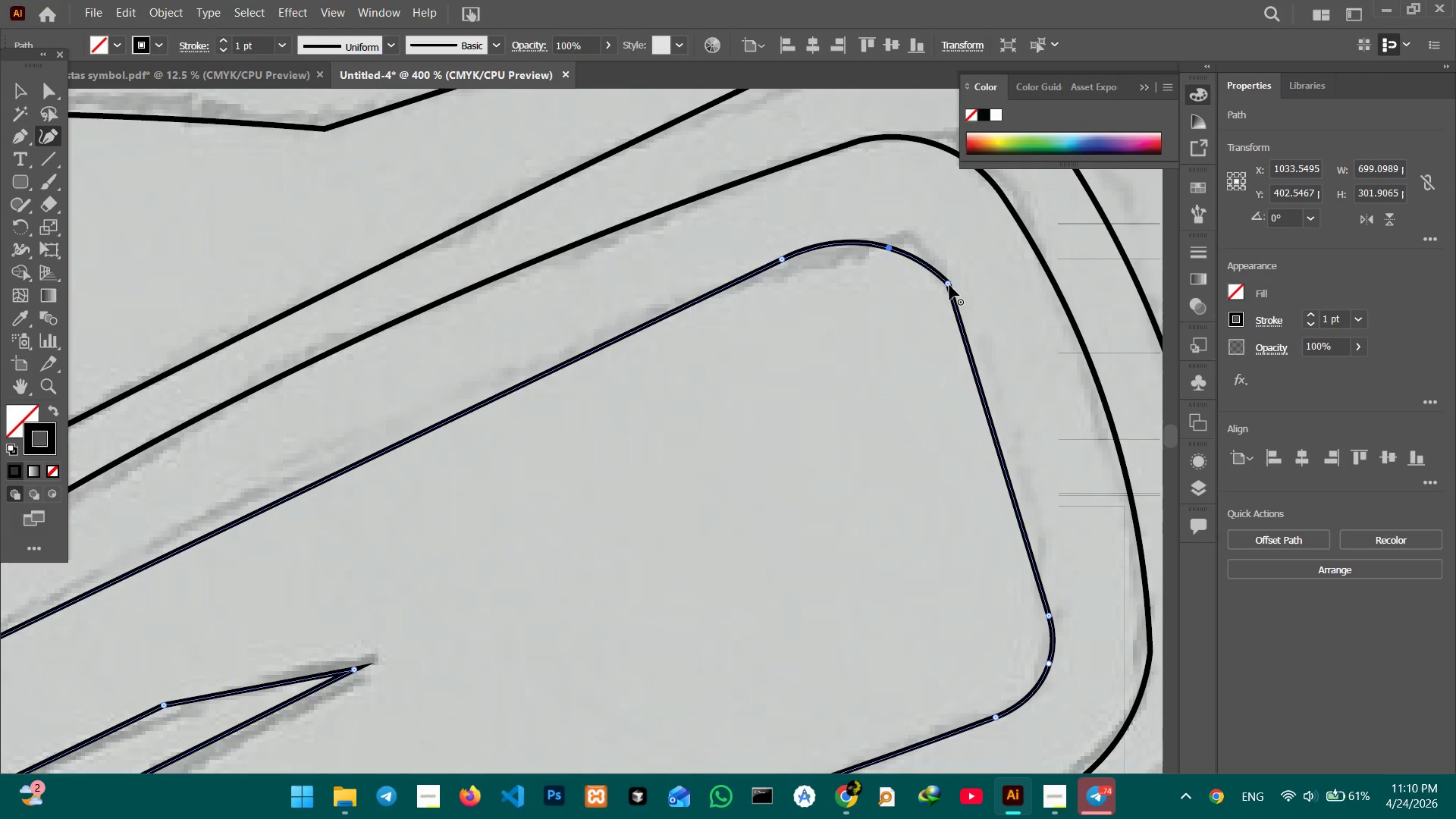 
left_click_drag(start_coordinate=[949, 285], to_coordinate=[950, 298])
 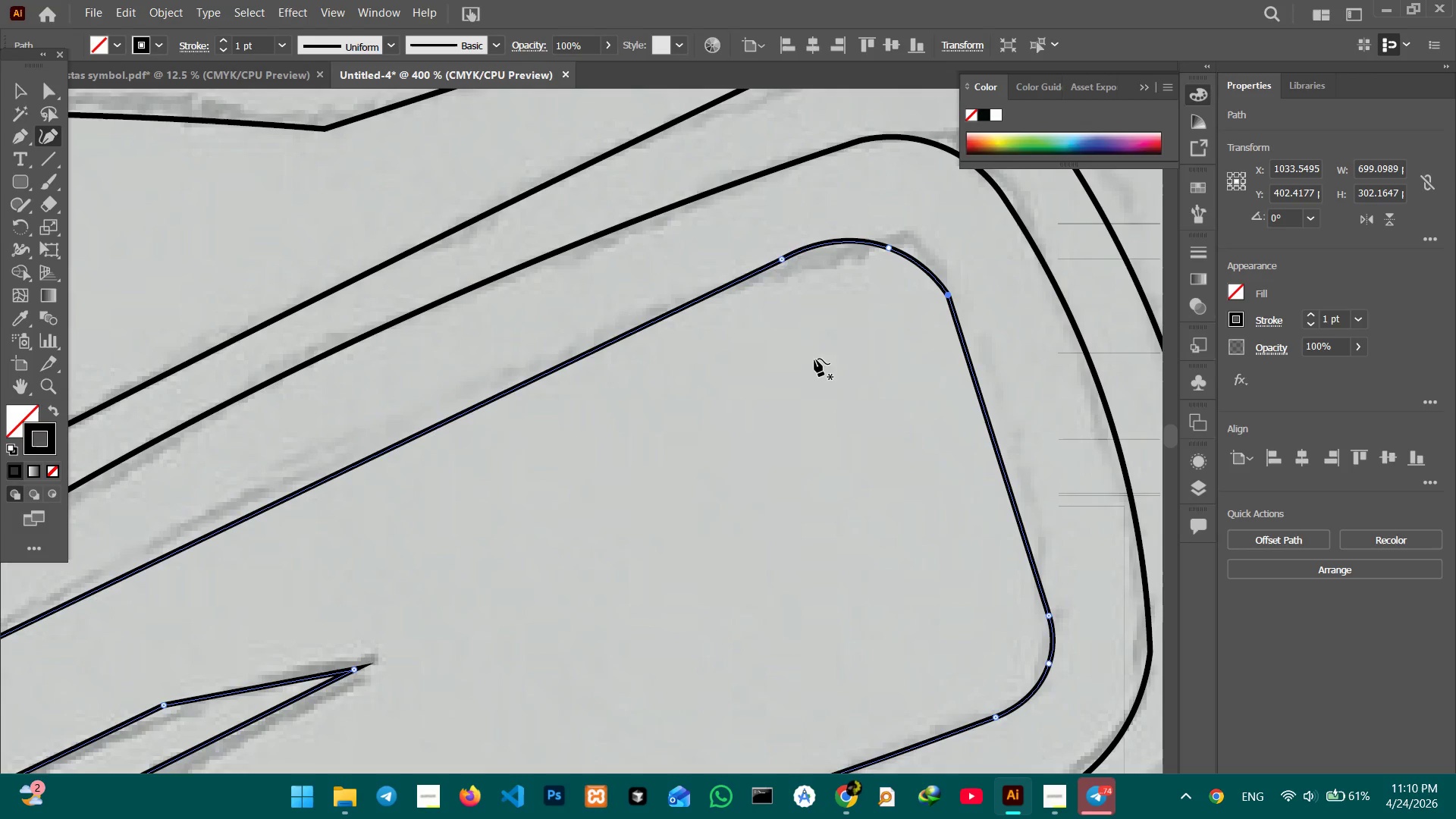 
hold_key(key=Space, duration=1.5)
 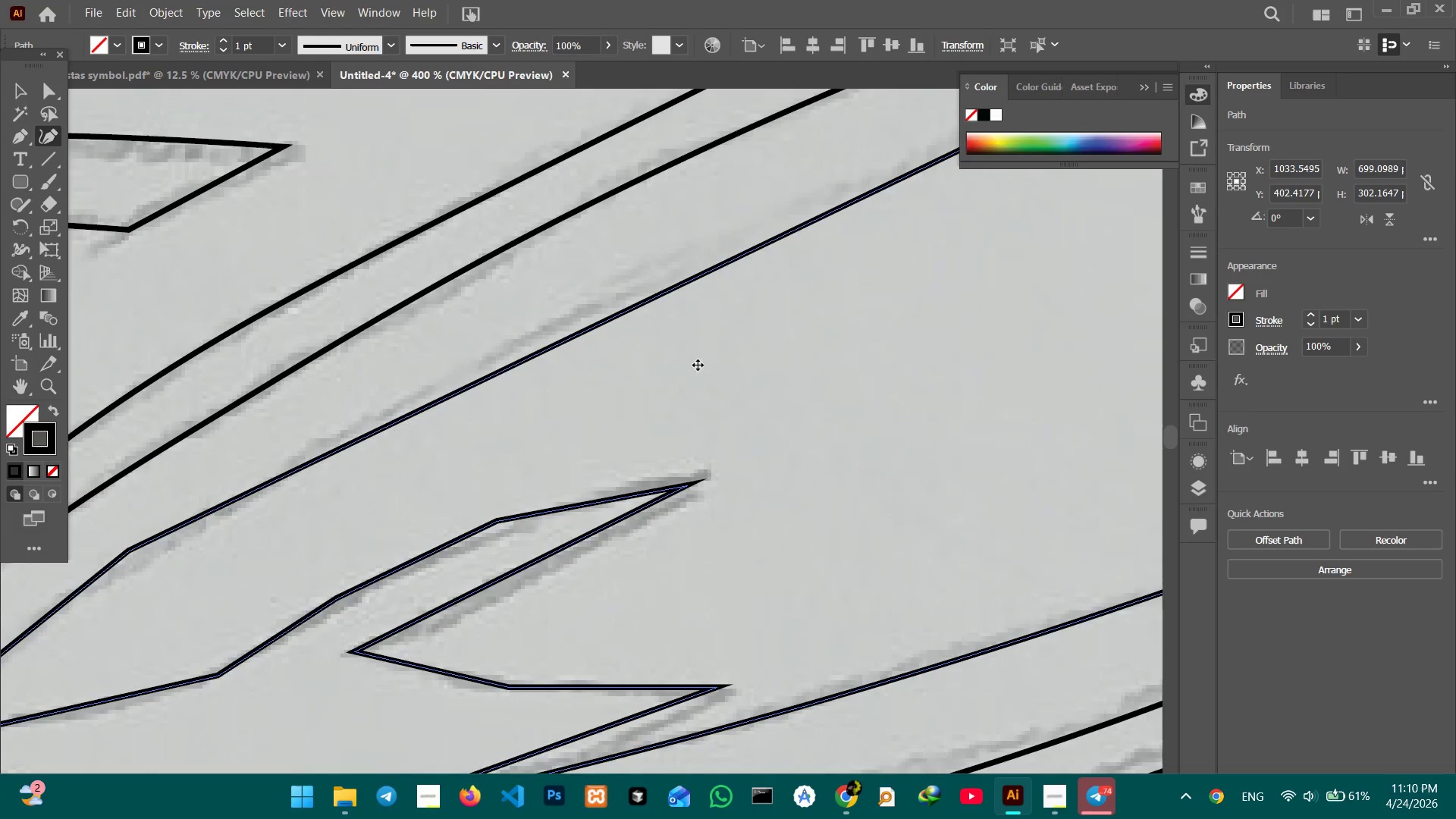 
left_click_drag(start_coordinate=[803, 366], to_coordinate=[987, 242])
 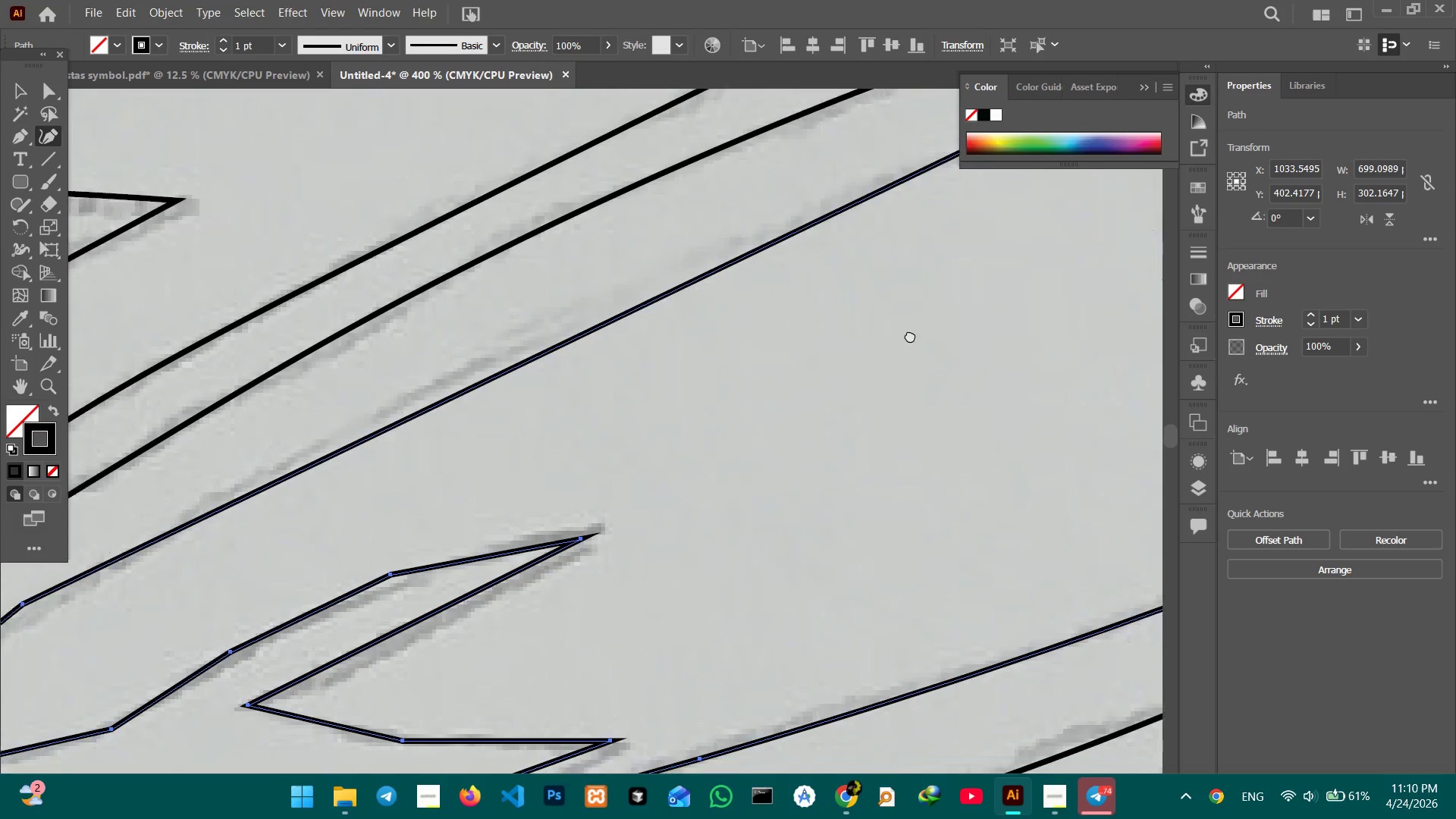 
left_click_drag(start_coordinate=[794, 356], to_coordinate=[1031, 309])
 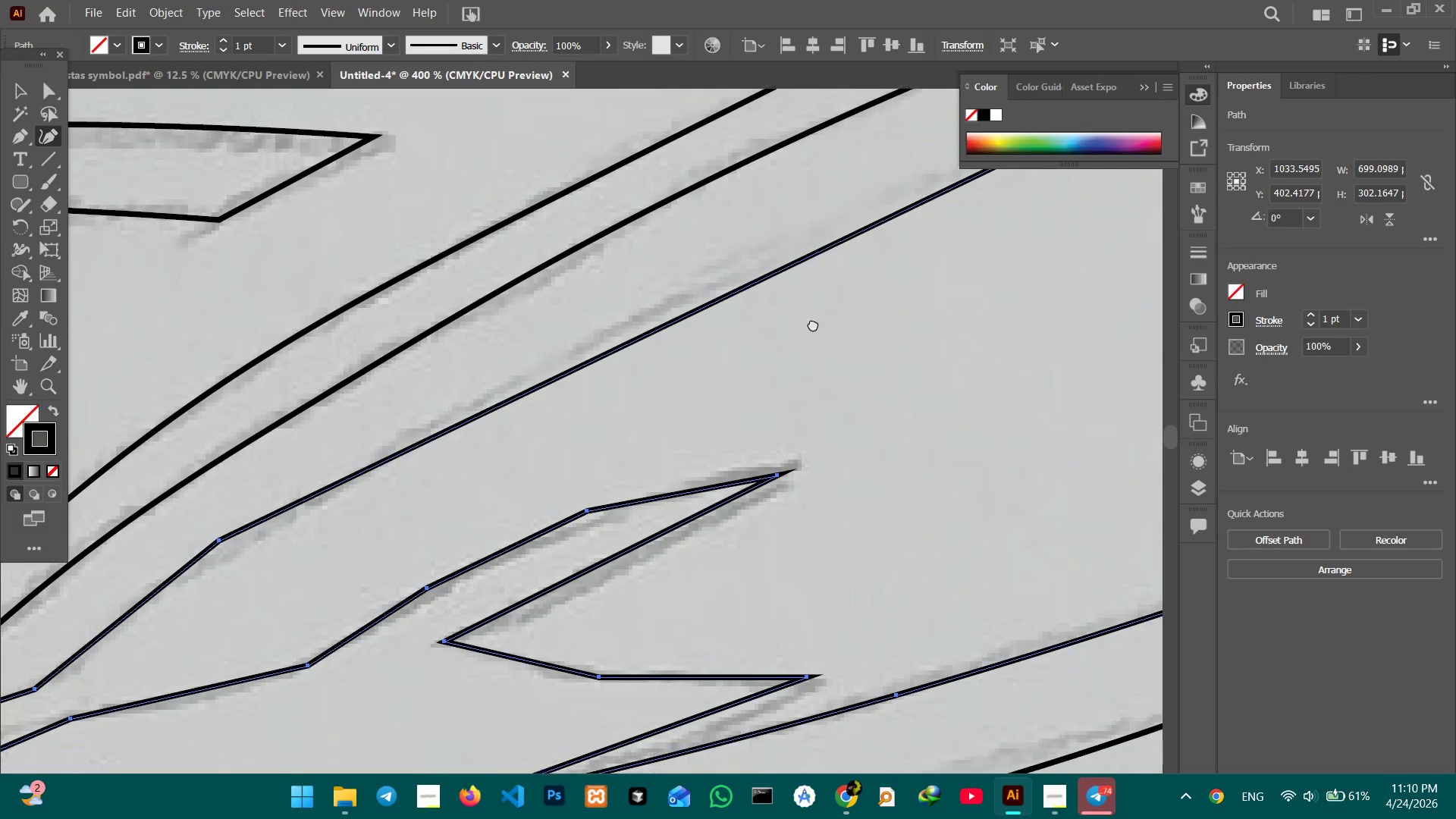 
left_click_drag(start_coordinate=[804, 366], to_coordinate=[830, 302])
 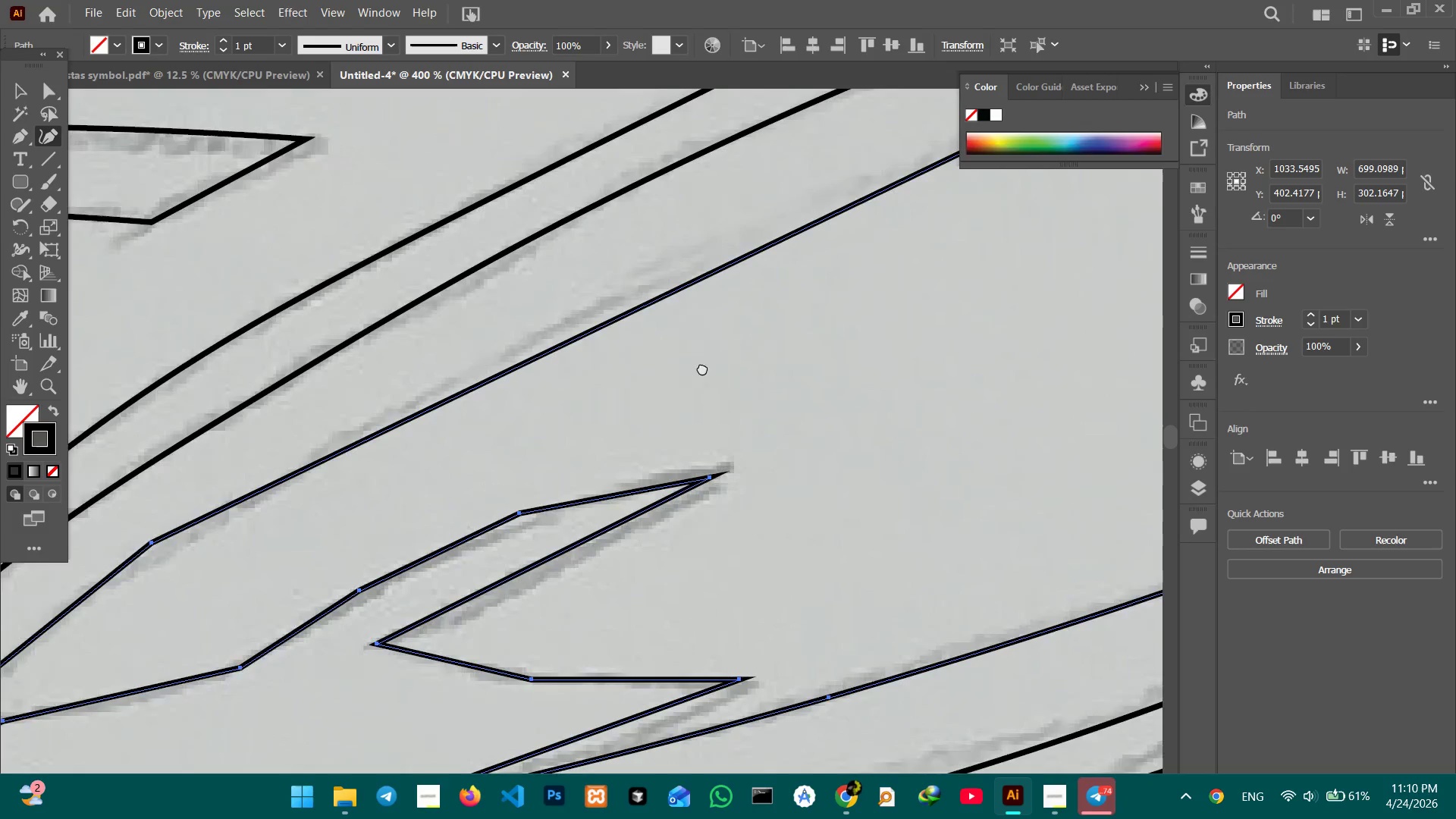 
left_click_drag(start_coordinate=[802, 322], to_coordinate=[687, 373])
 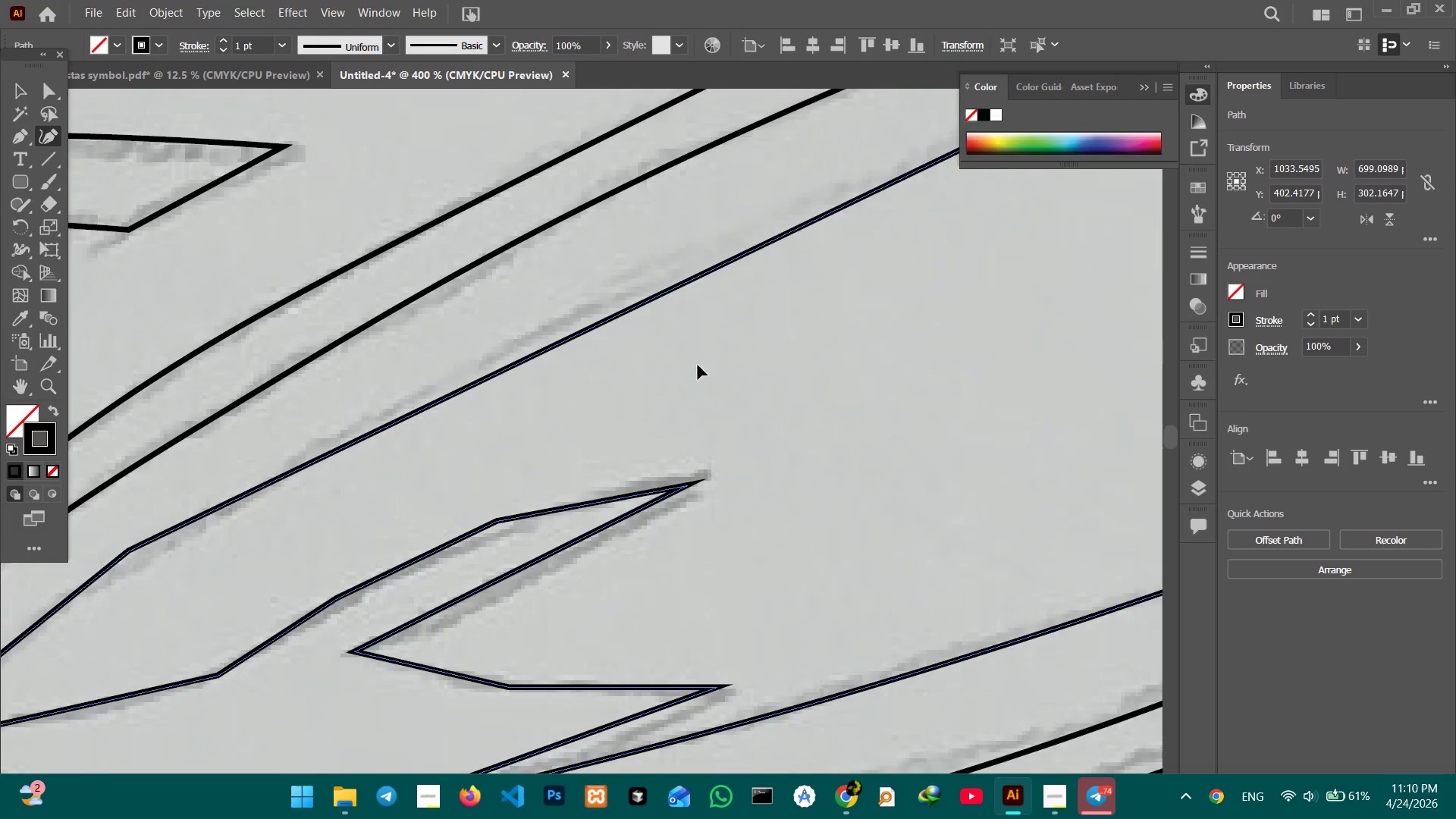 
key(Space)
 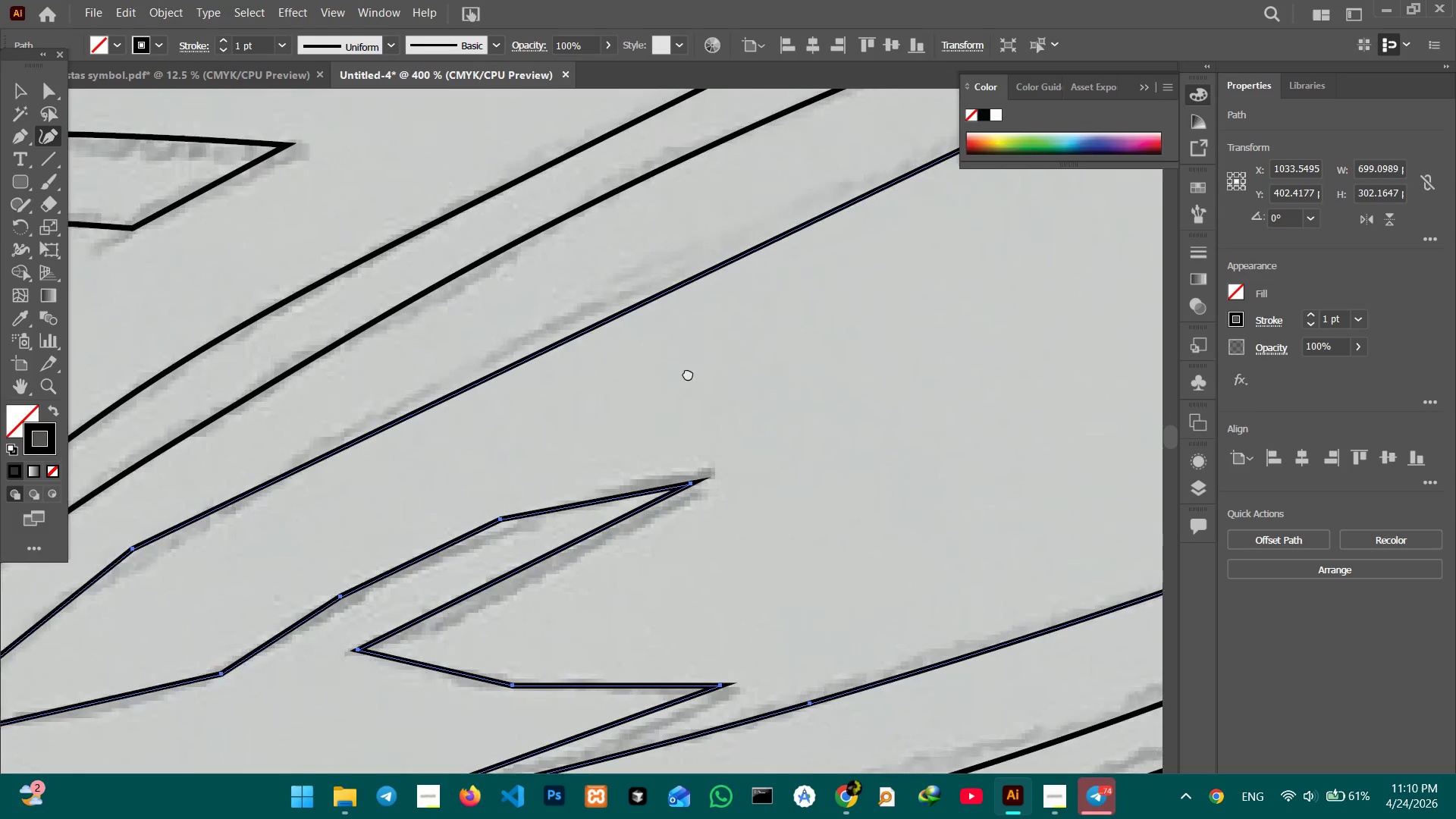 
key(Space)
 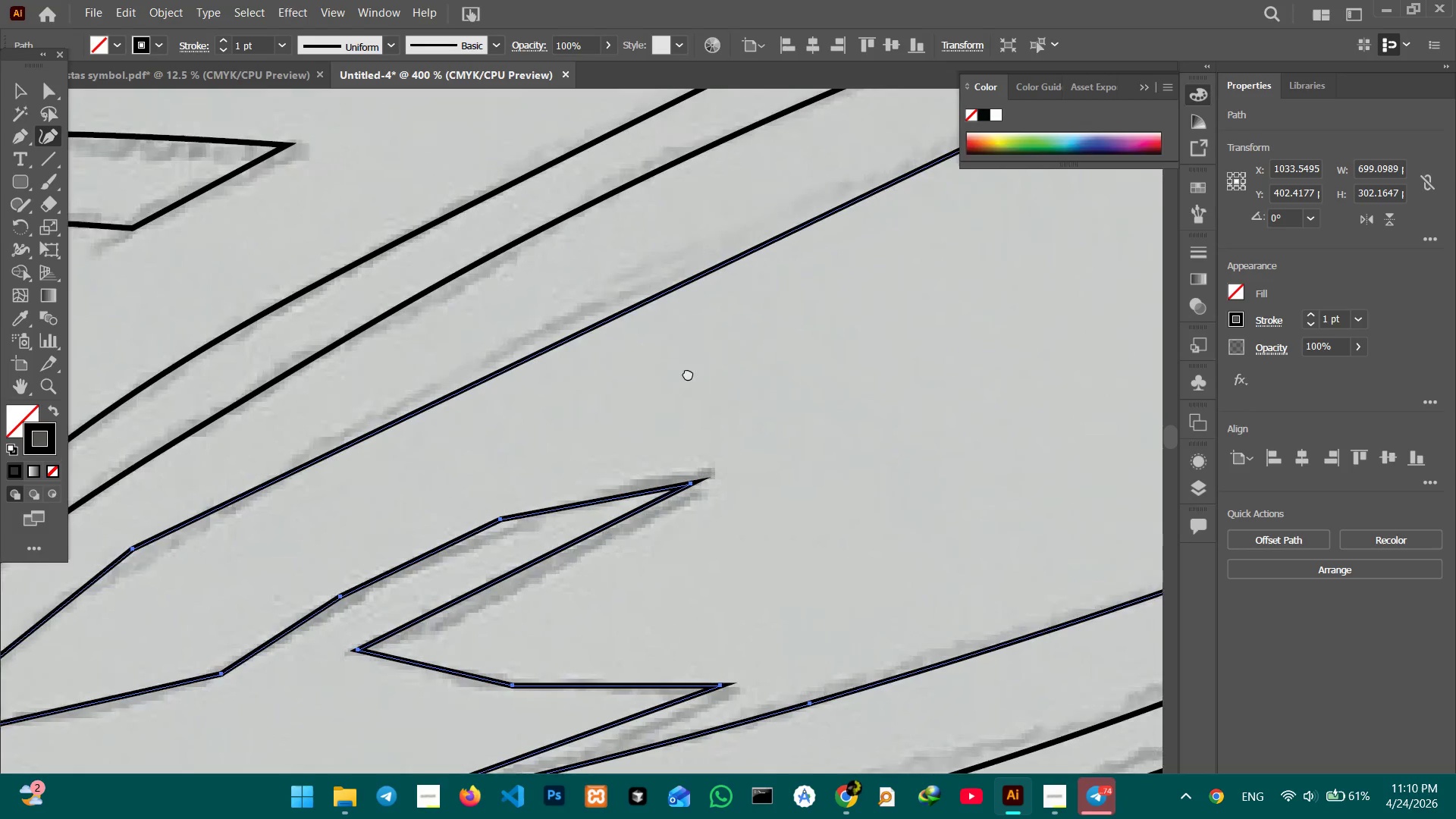 
key(Space)
 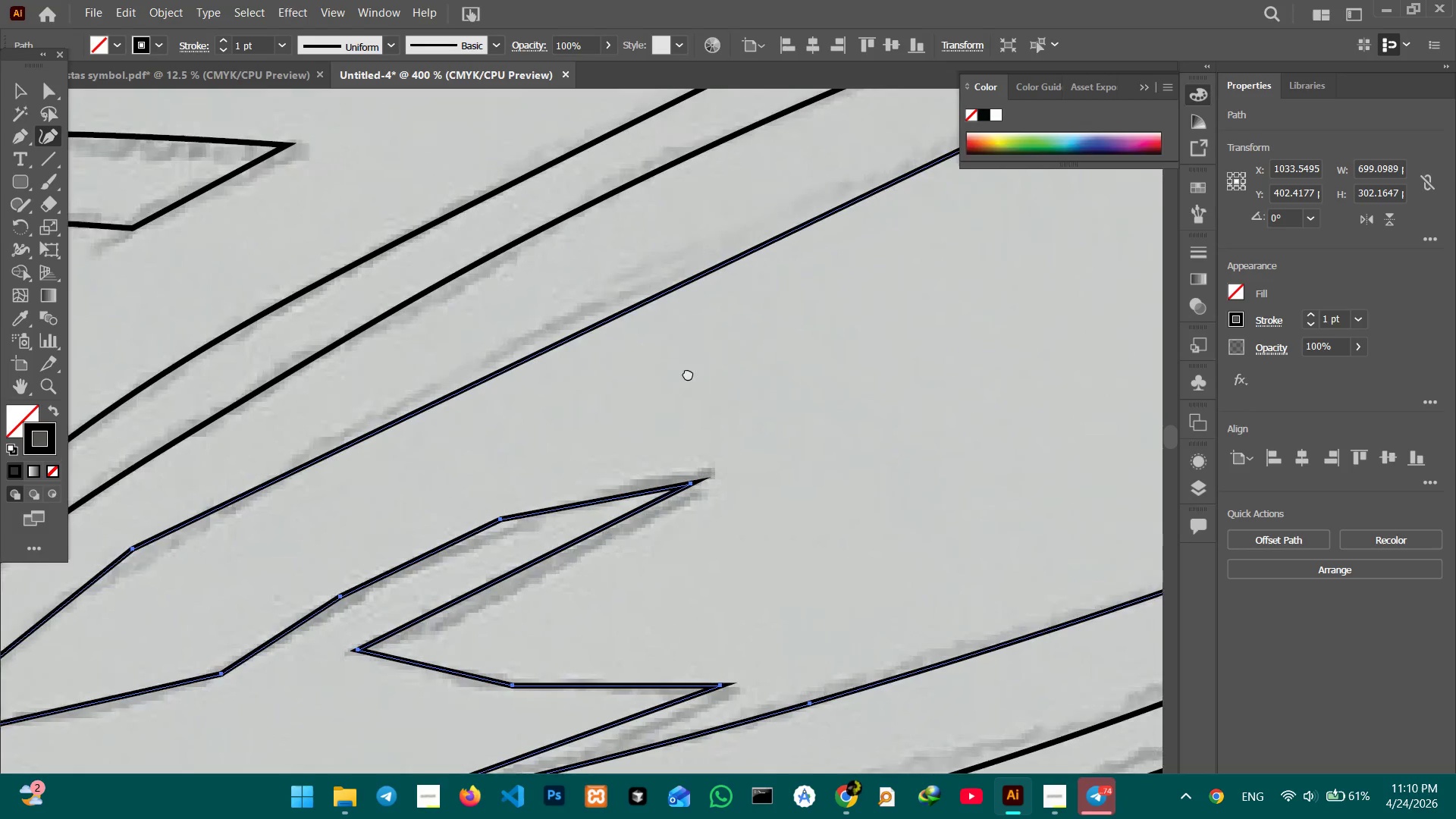 
key(Space)
 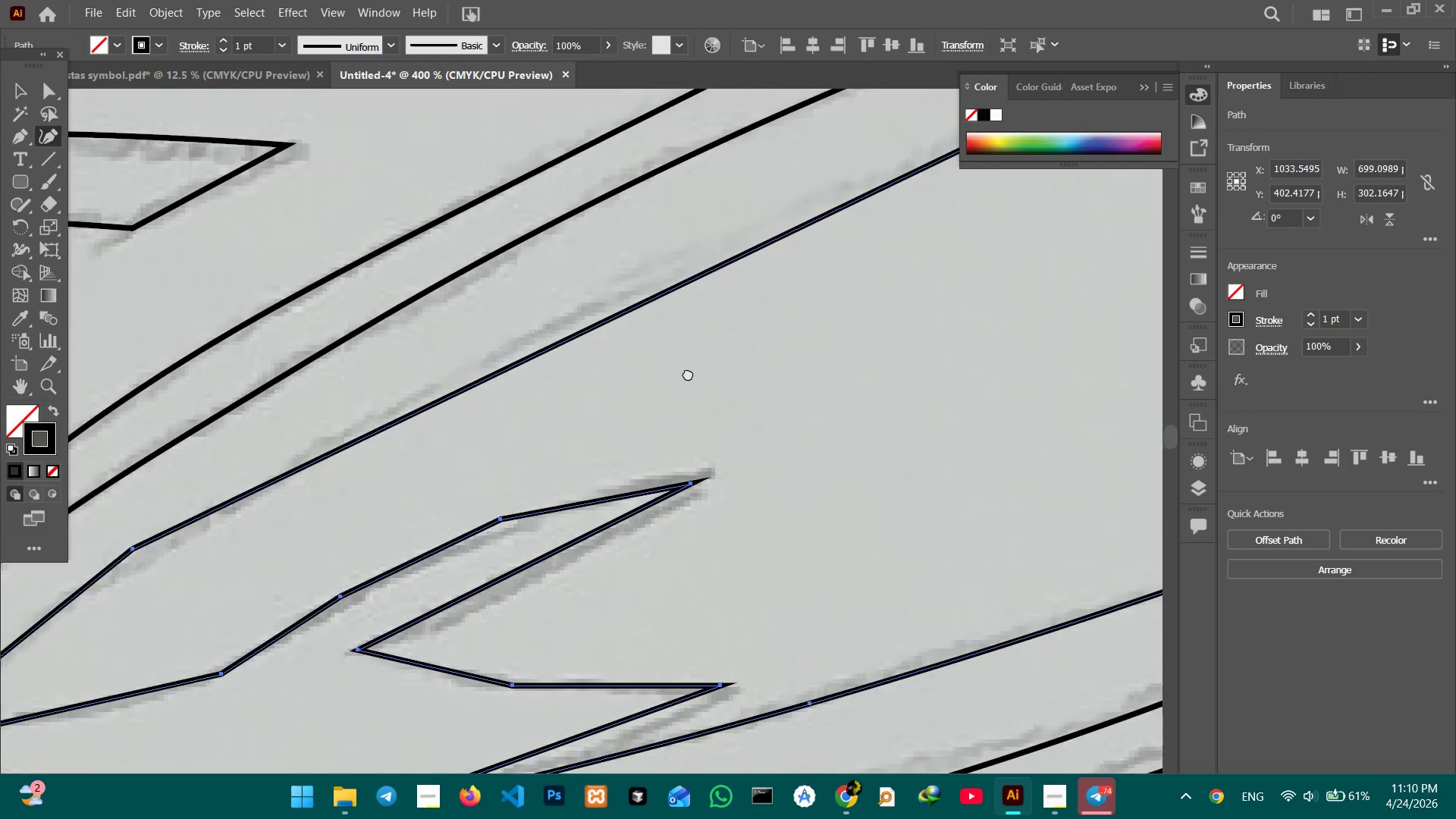 
key(Space)
 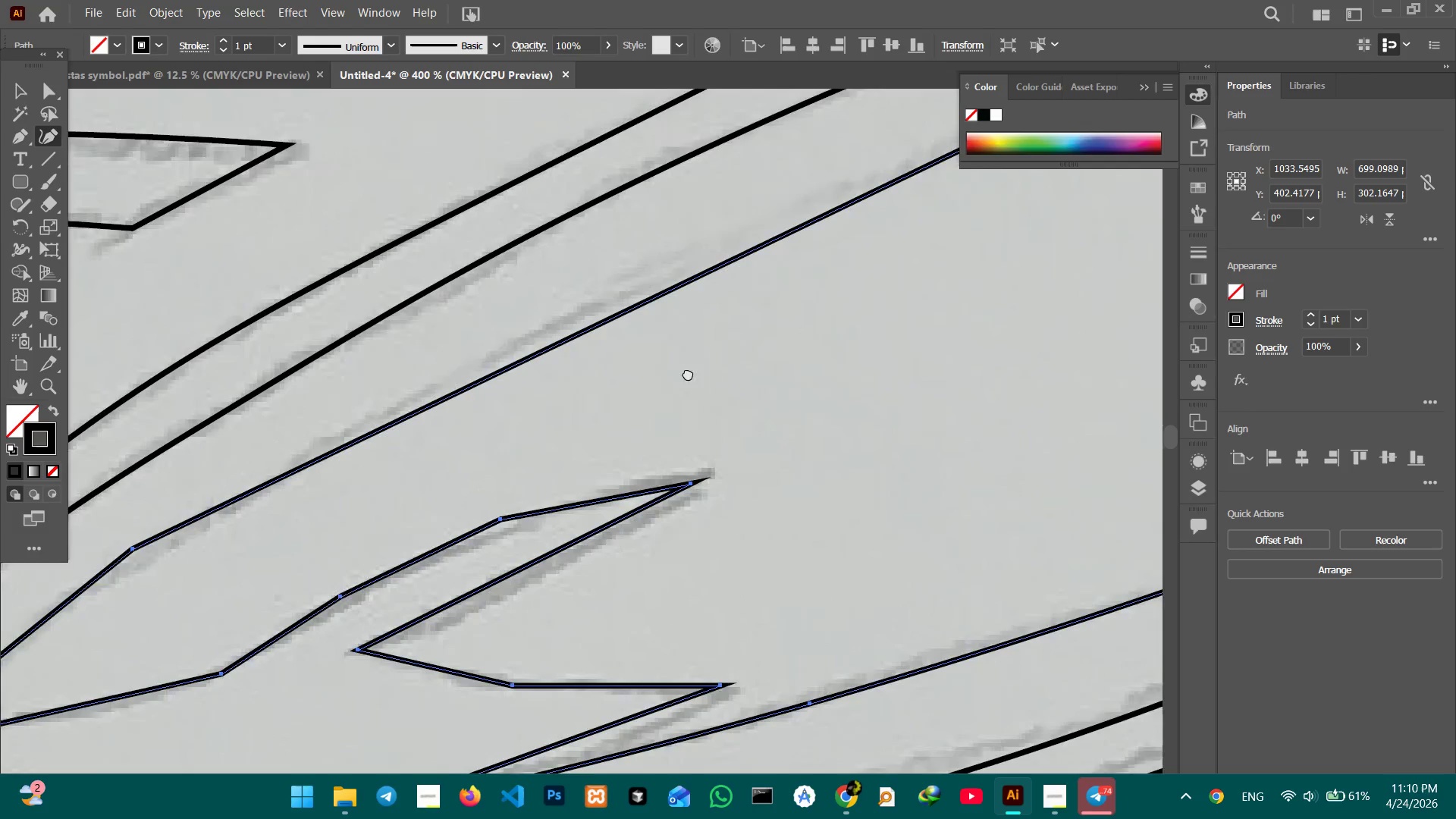 
key(Space)
 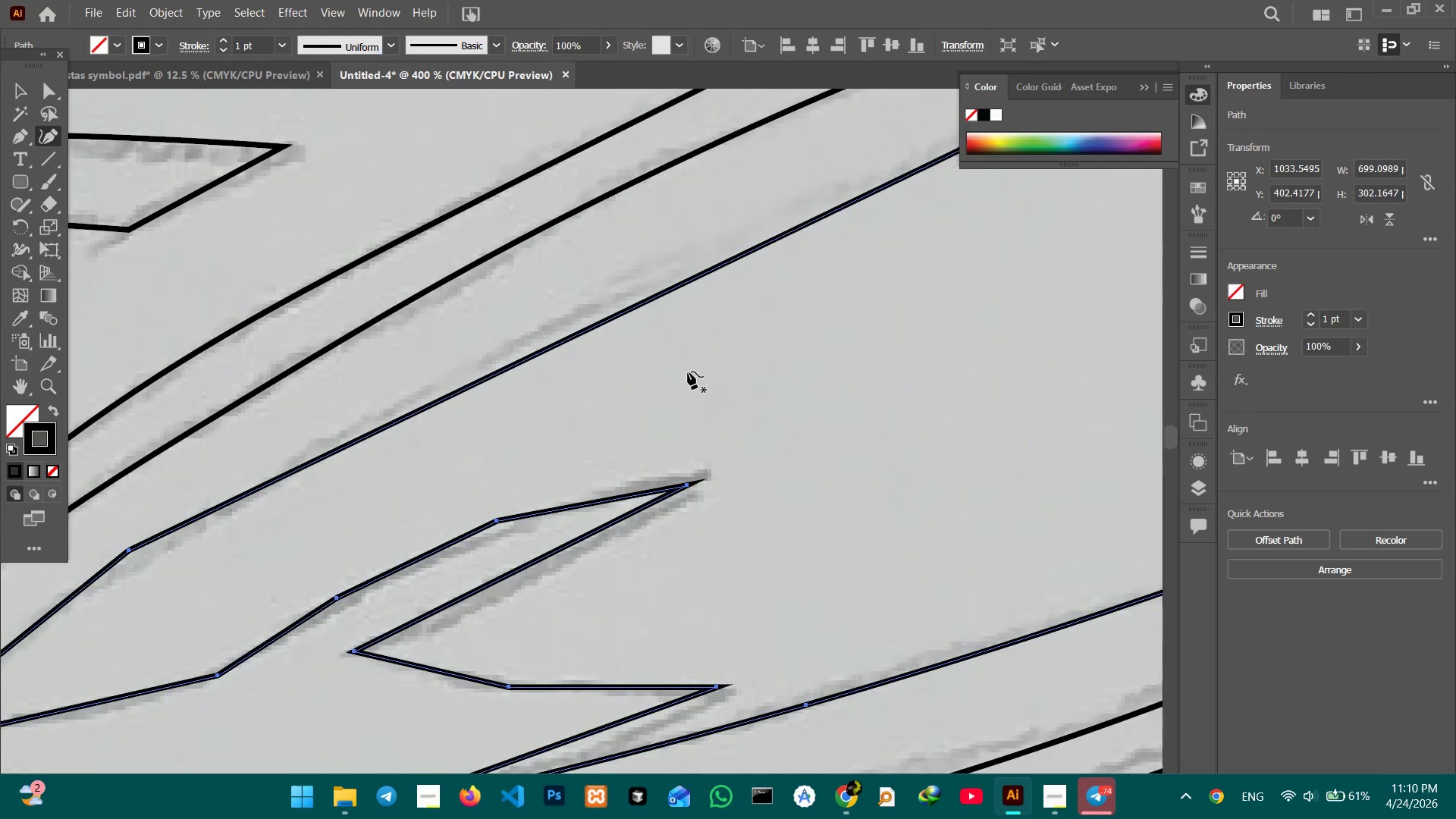 
key(Space)
 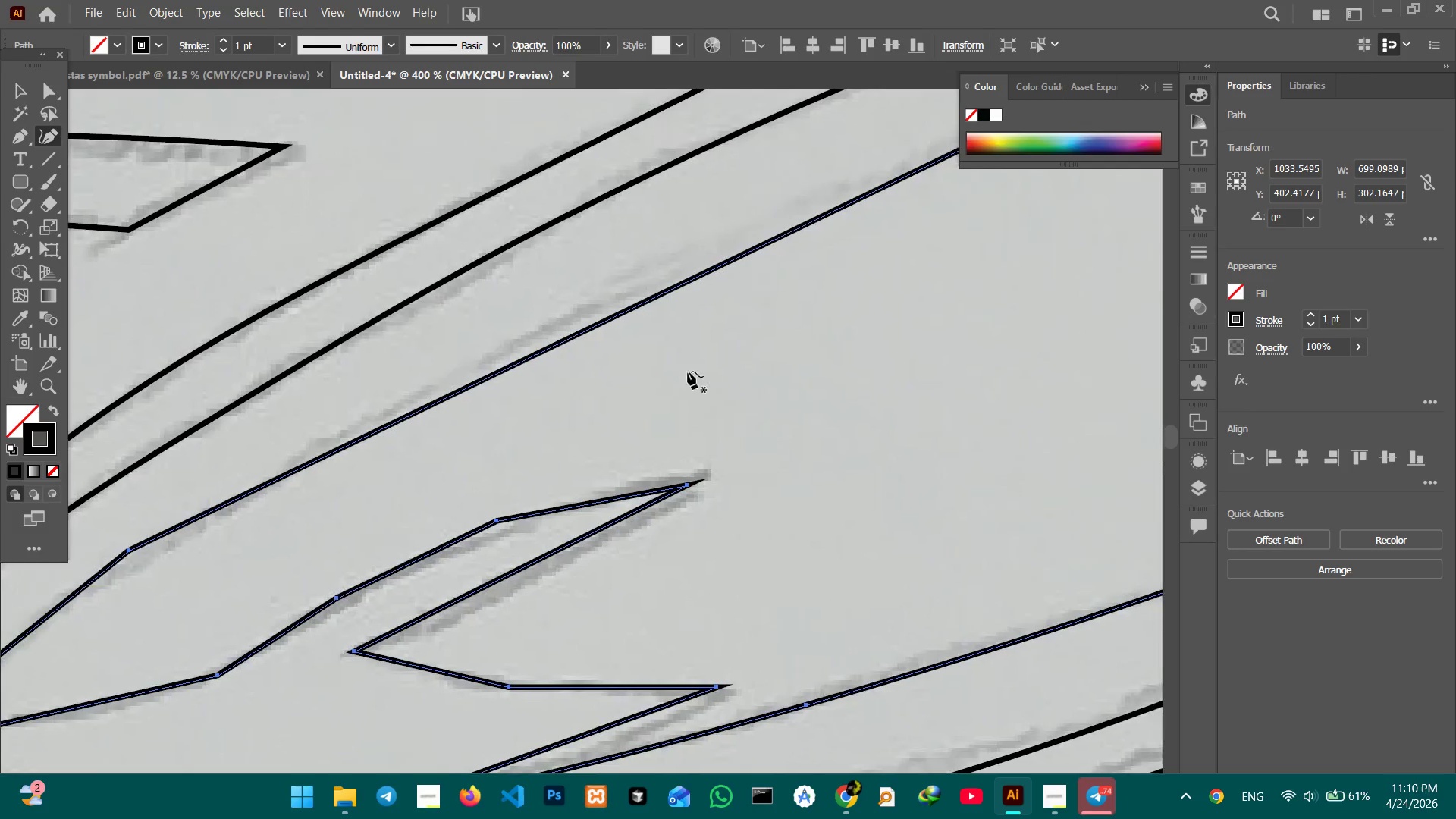 
key(Space)
 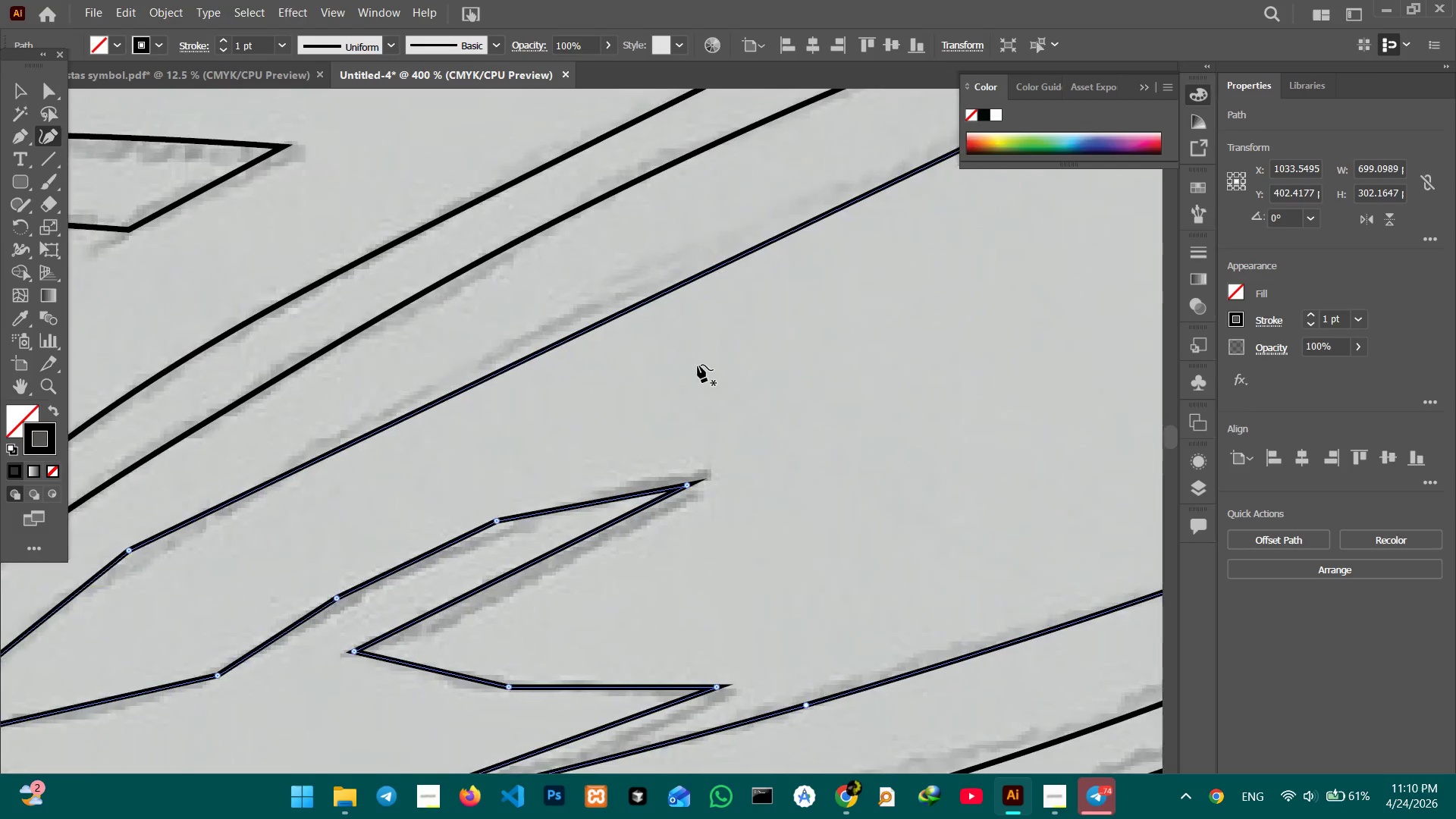 
key(Space)
 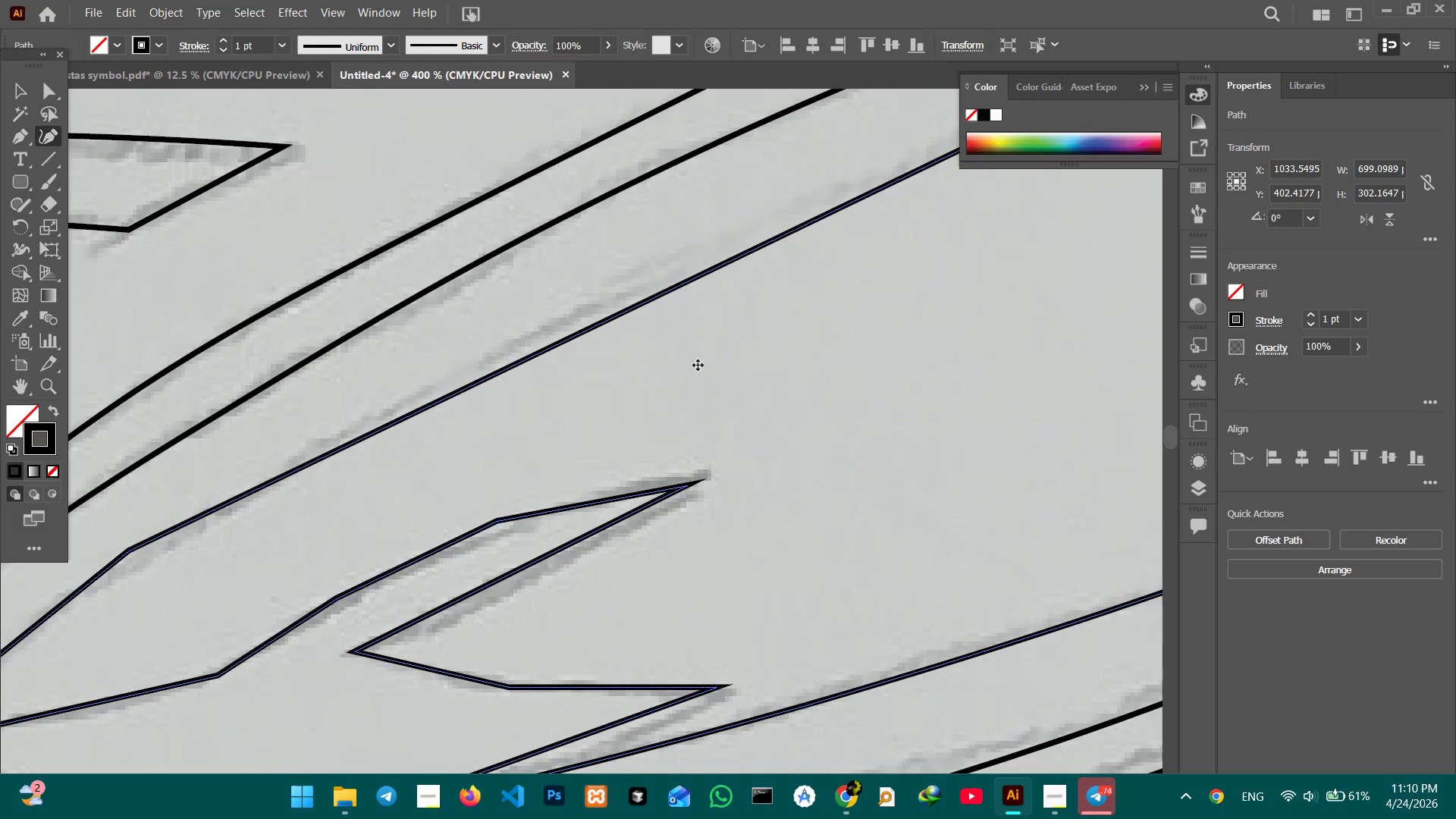 
key(Control+Minus)
 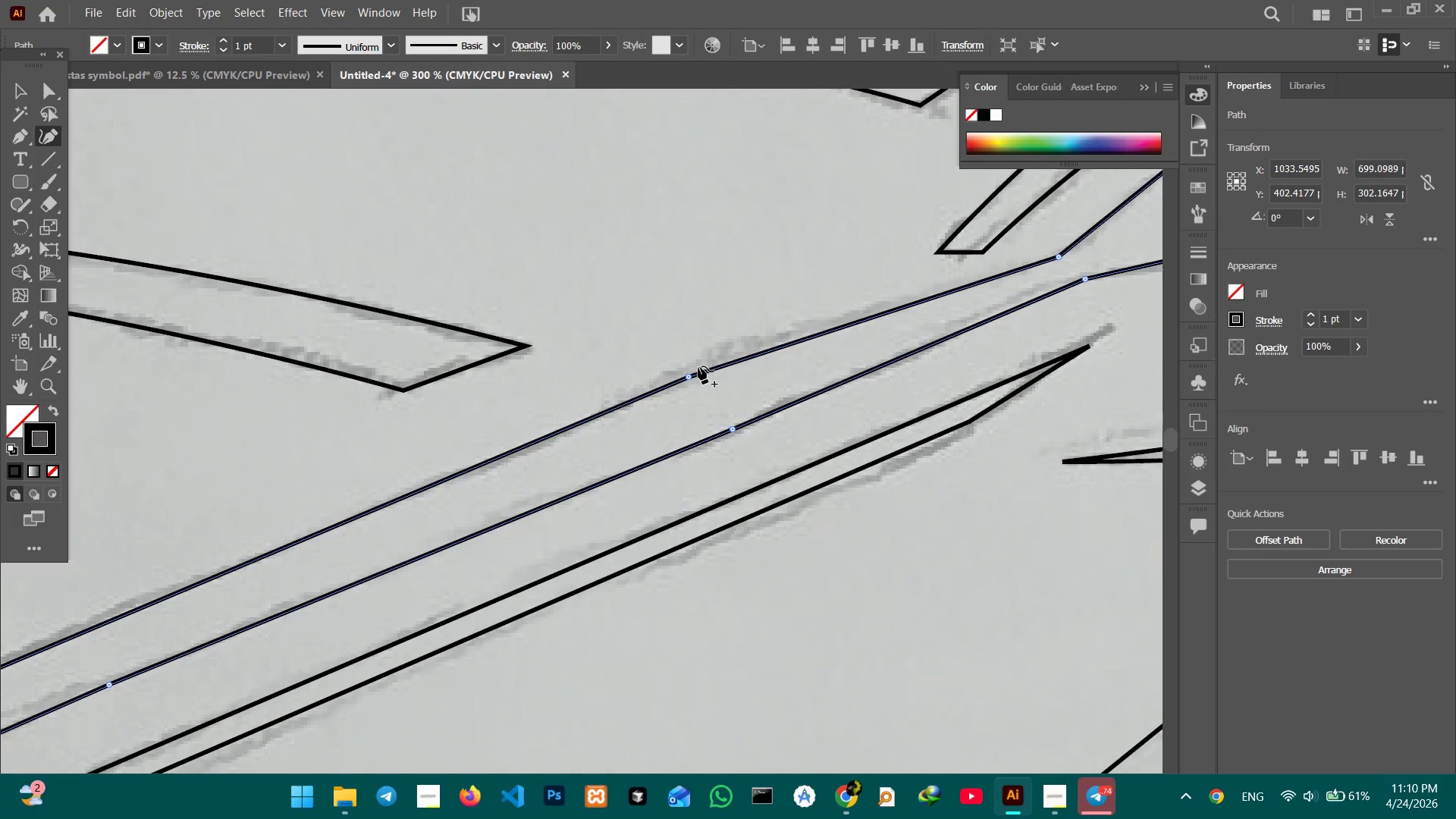 
hold_key(key=Space, duration=1.53)
 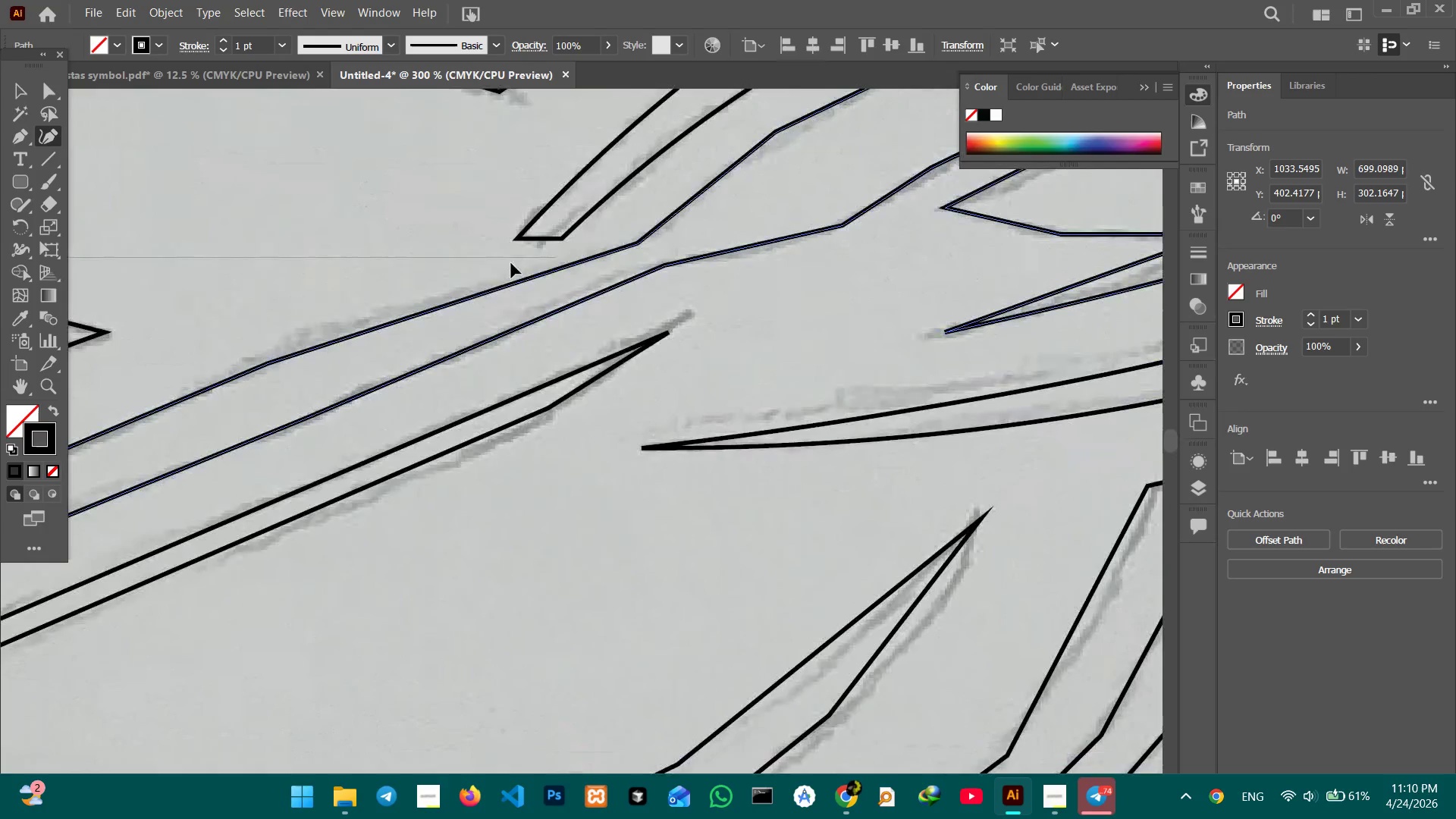 
left_click_drag(start_coordinate=[713, 332], to_coordinate=[778, 579])
 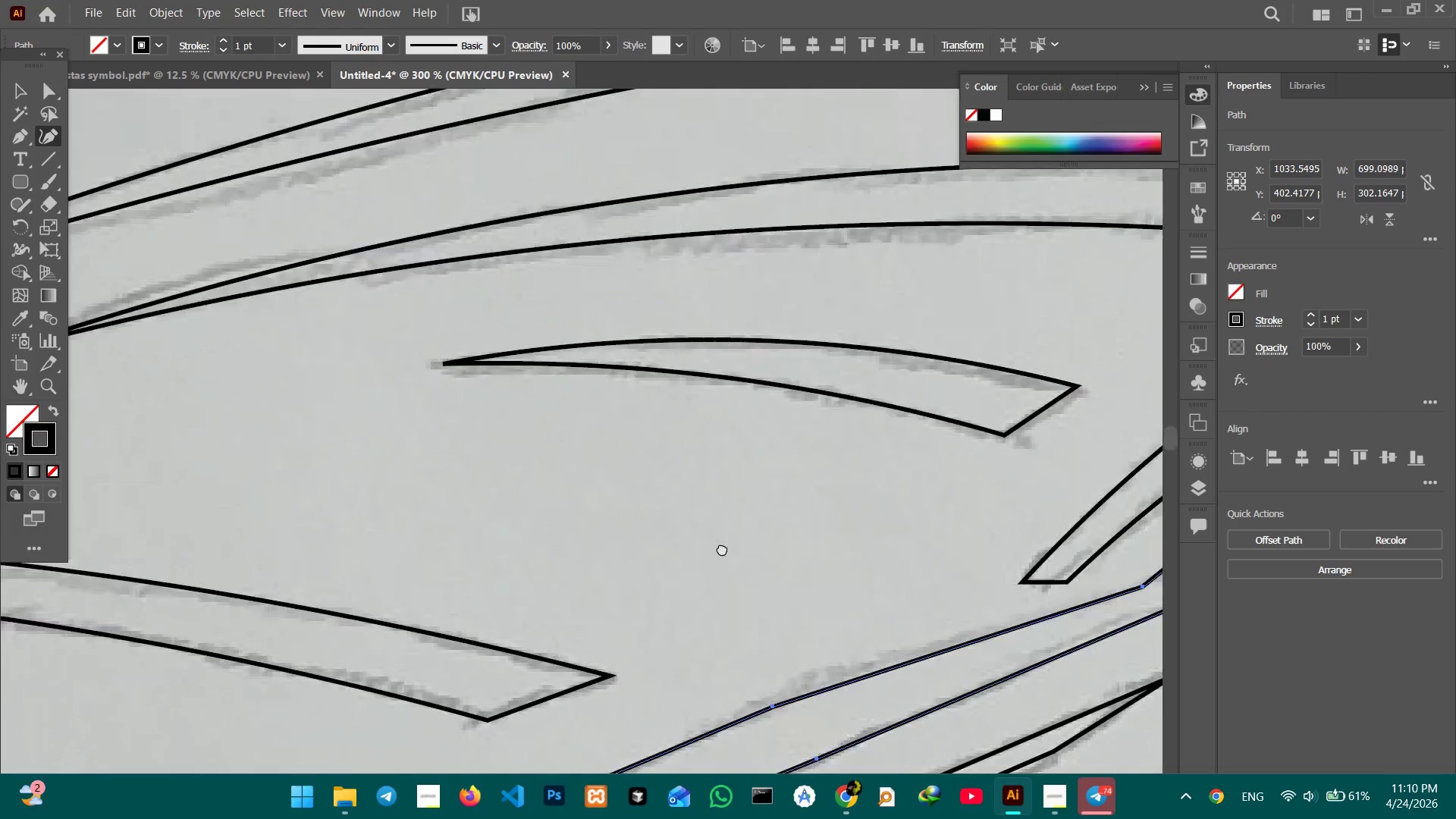 
left_click_drag(start_coordinate=[673, 407], to_coordinate=[736, 566])
 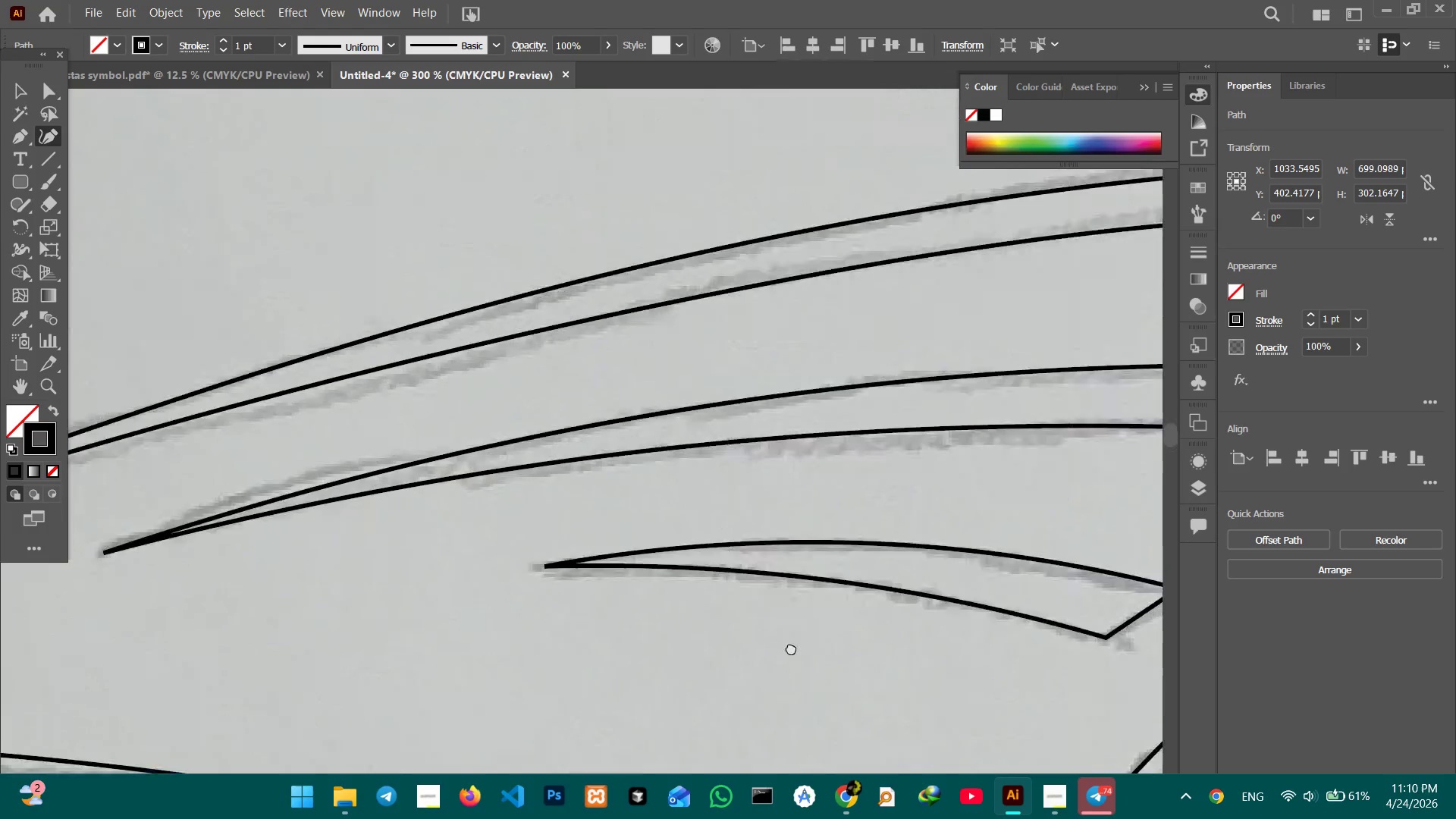 
left_click_drag(start_coordinate=[731, 525], to_coordinate=[383, 172])
 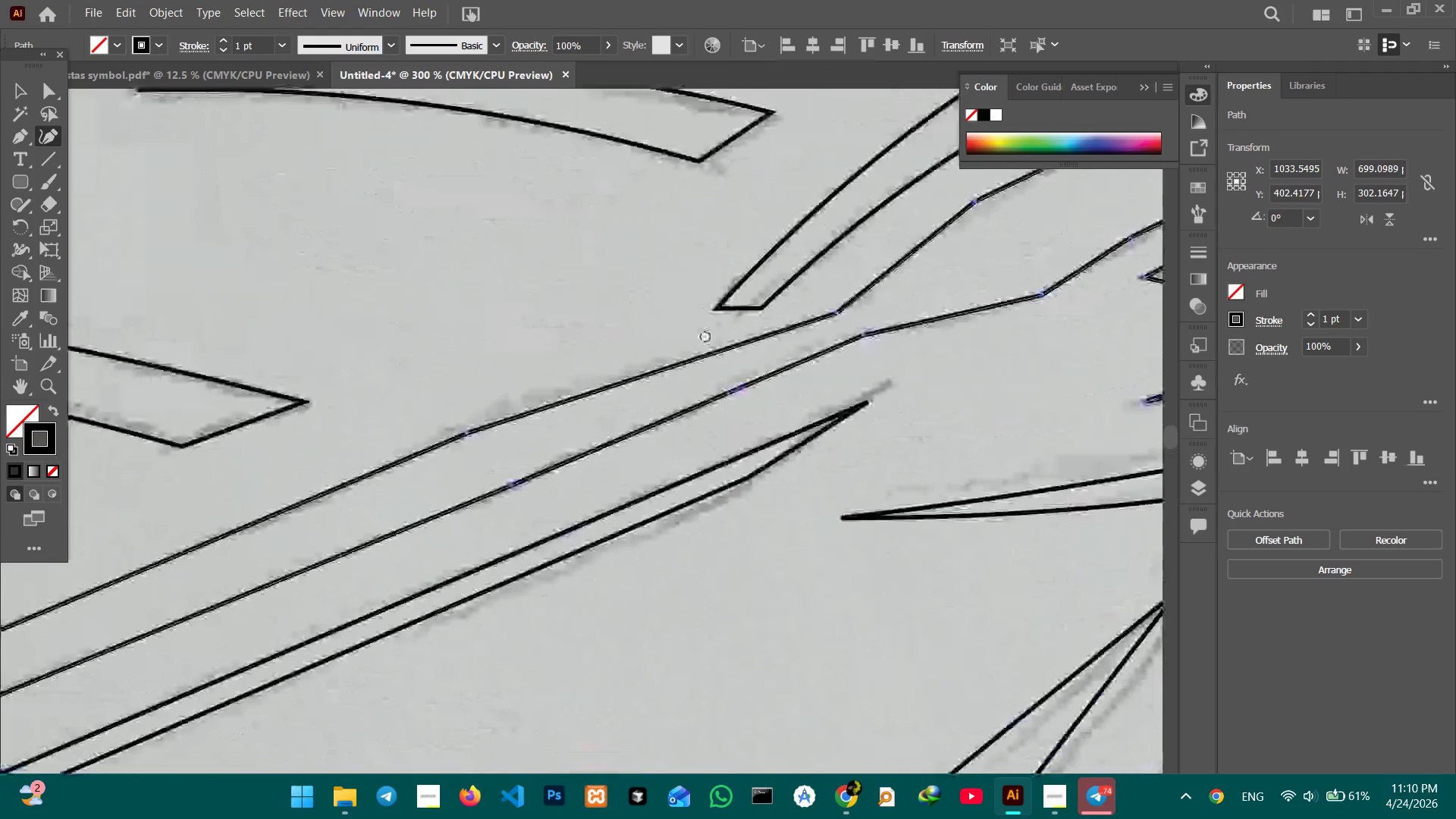 
hold_key(key=Space, duration=0.34)
 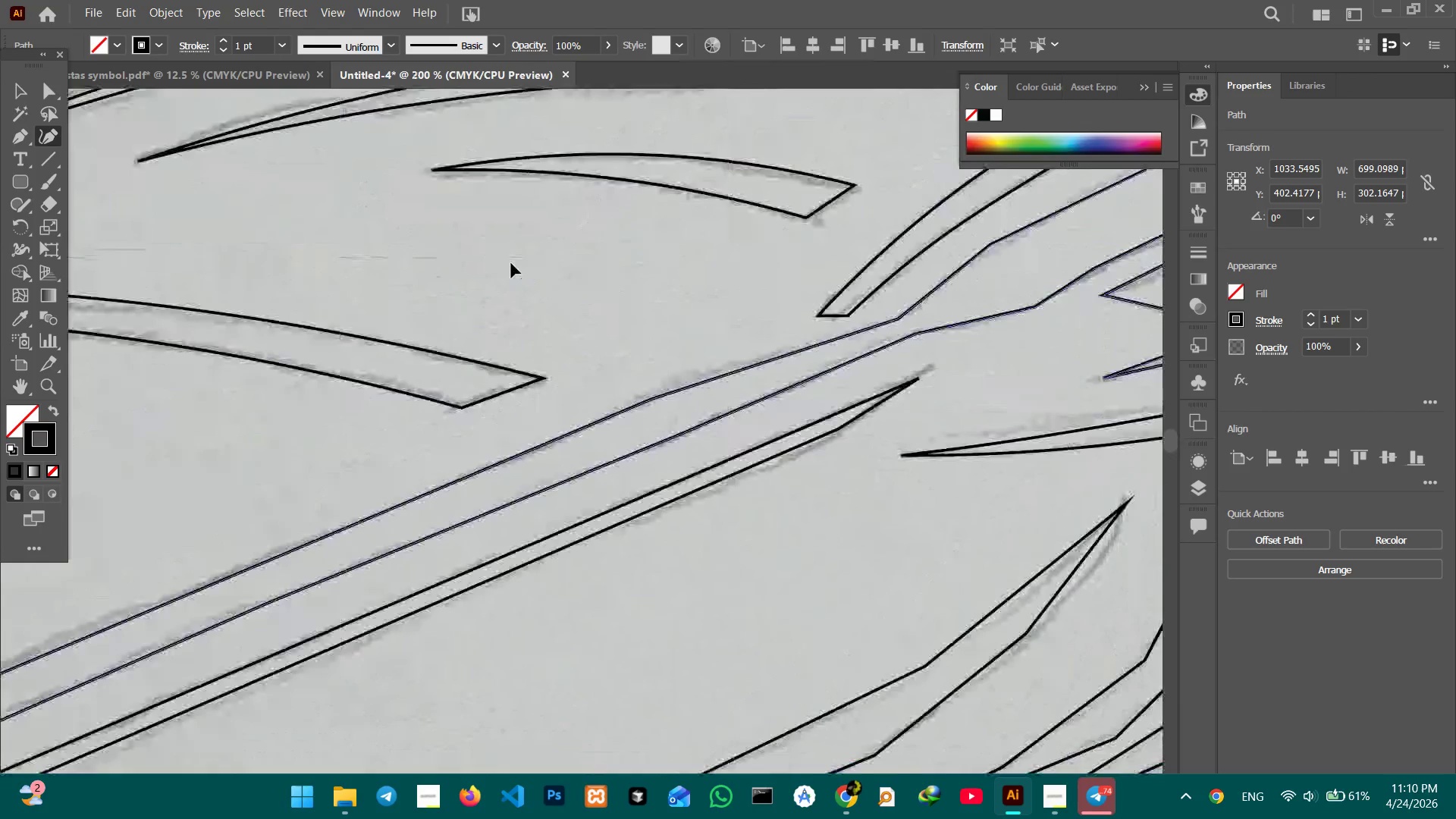 
left_click_drag(start_coordinate=[712, 334], to_coordinate=[512, 264])
 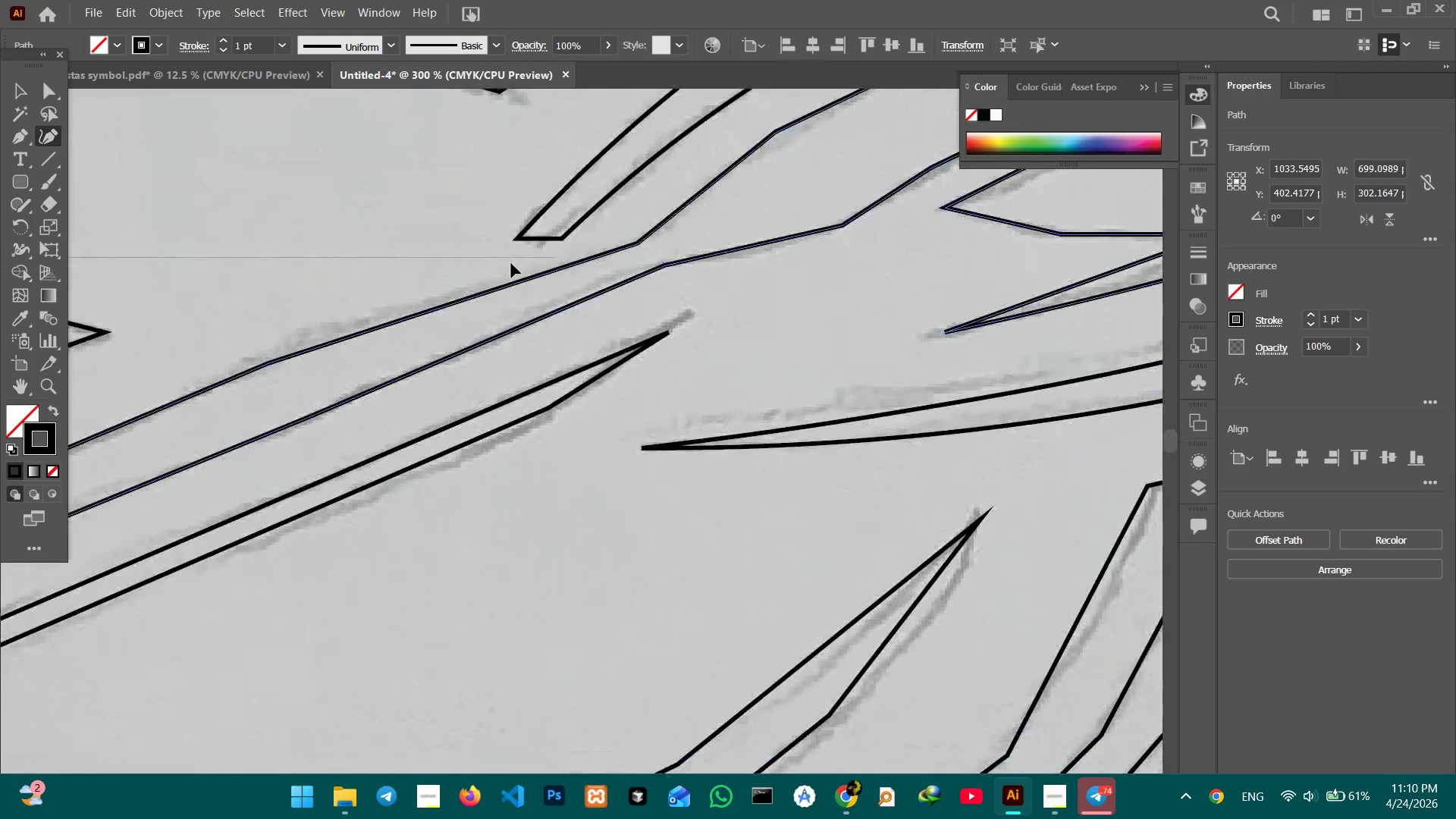 
key(Control+Minus)
 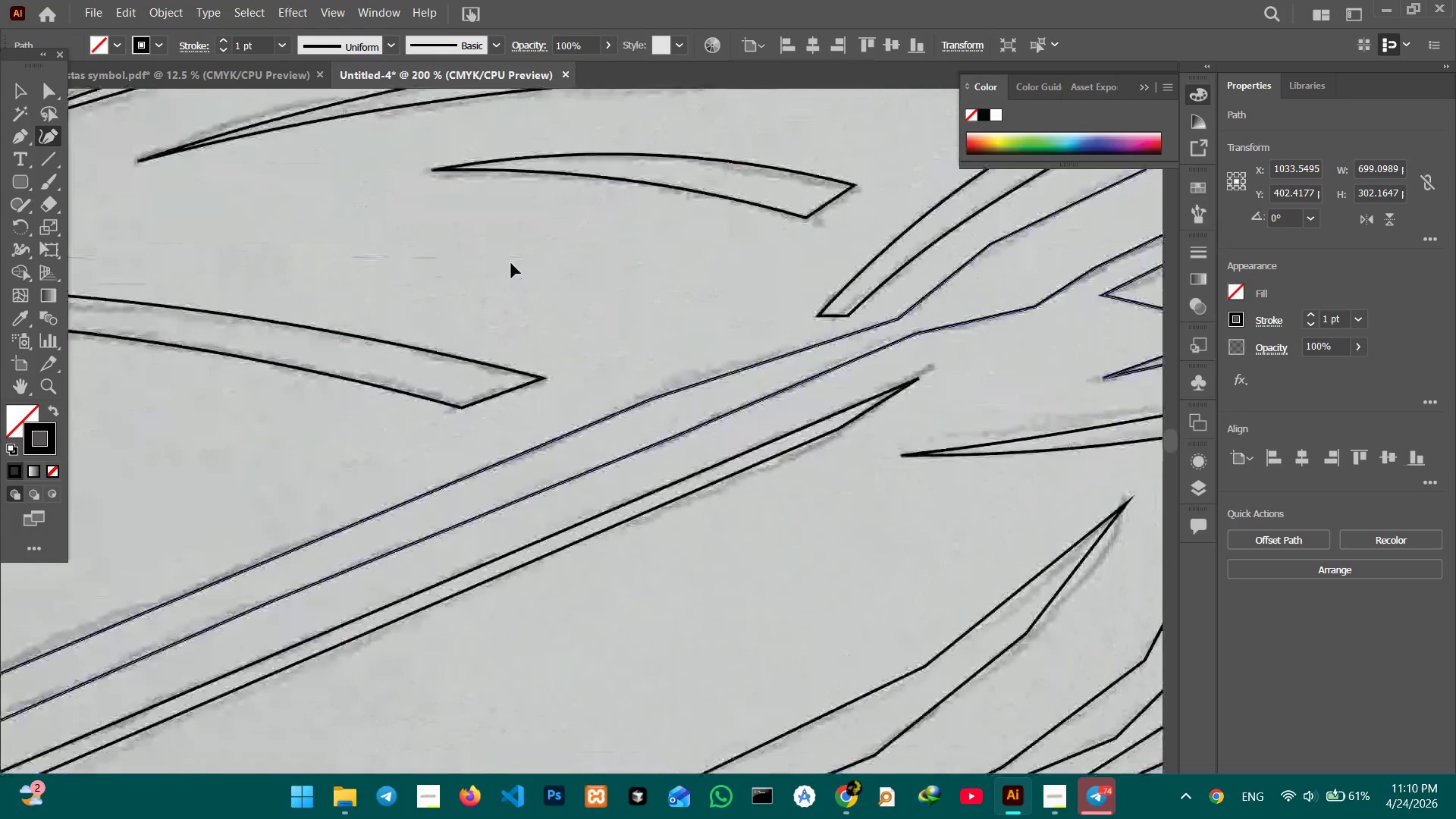 
key(Control+Minus)
 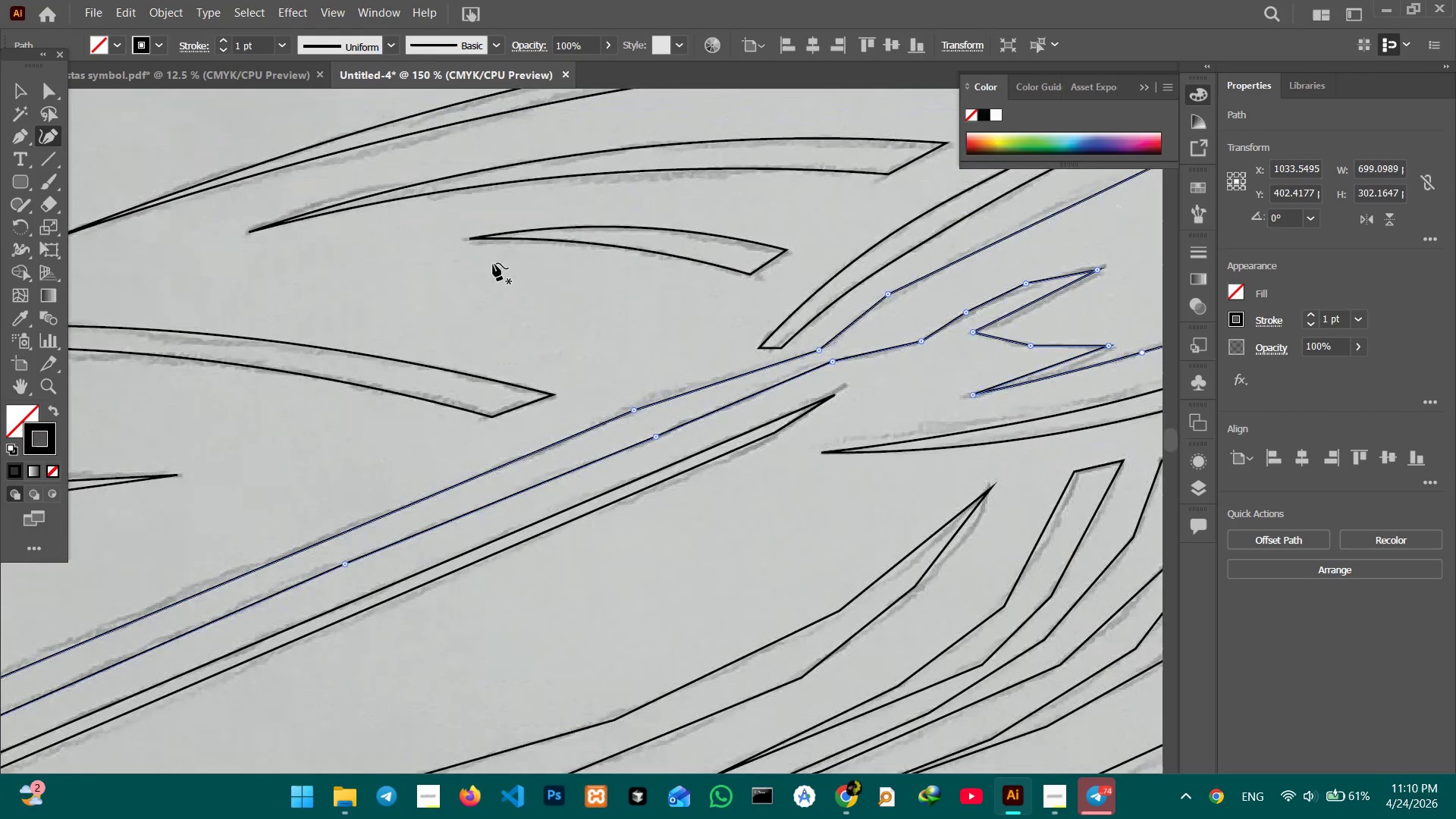 
hold_key(key=Space, duration=0.83)
 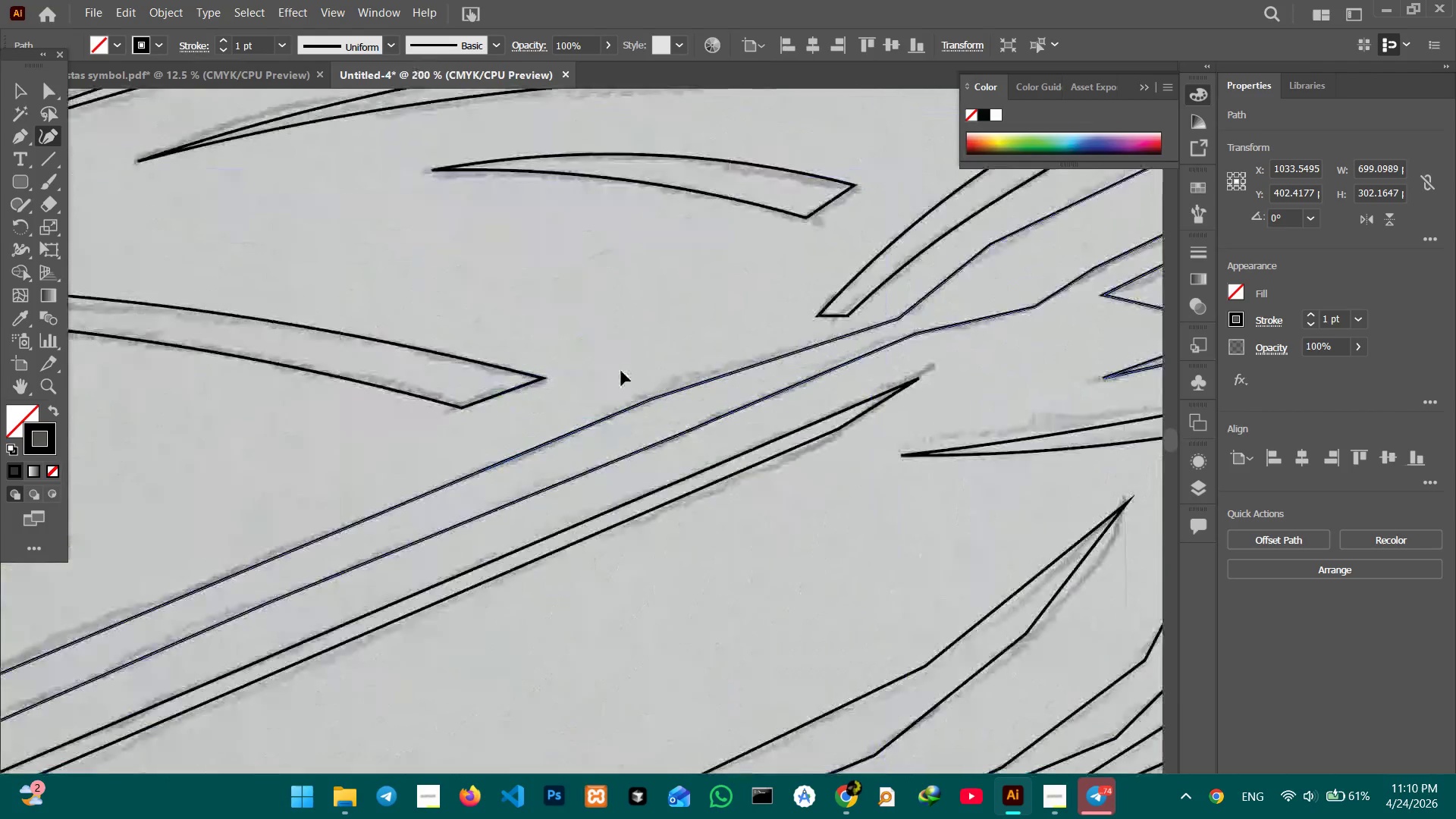 
left_click_drag(start_coordinate=[819, 334], to_coordinate=[378, 379])
 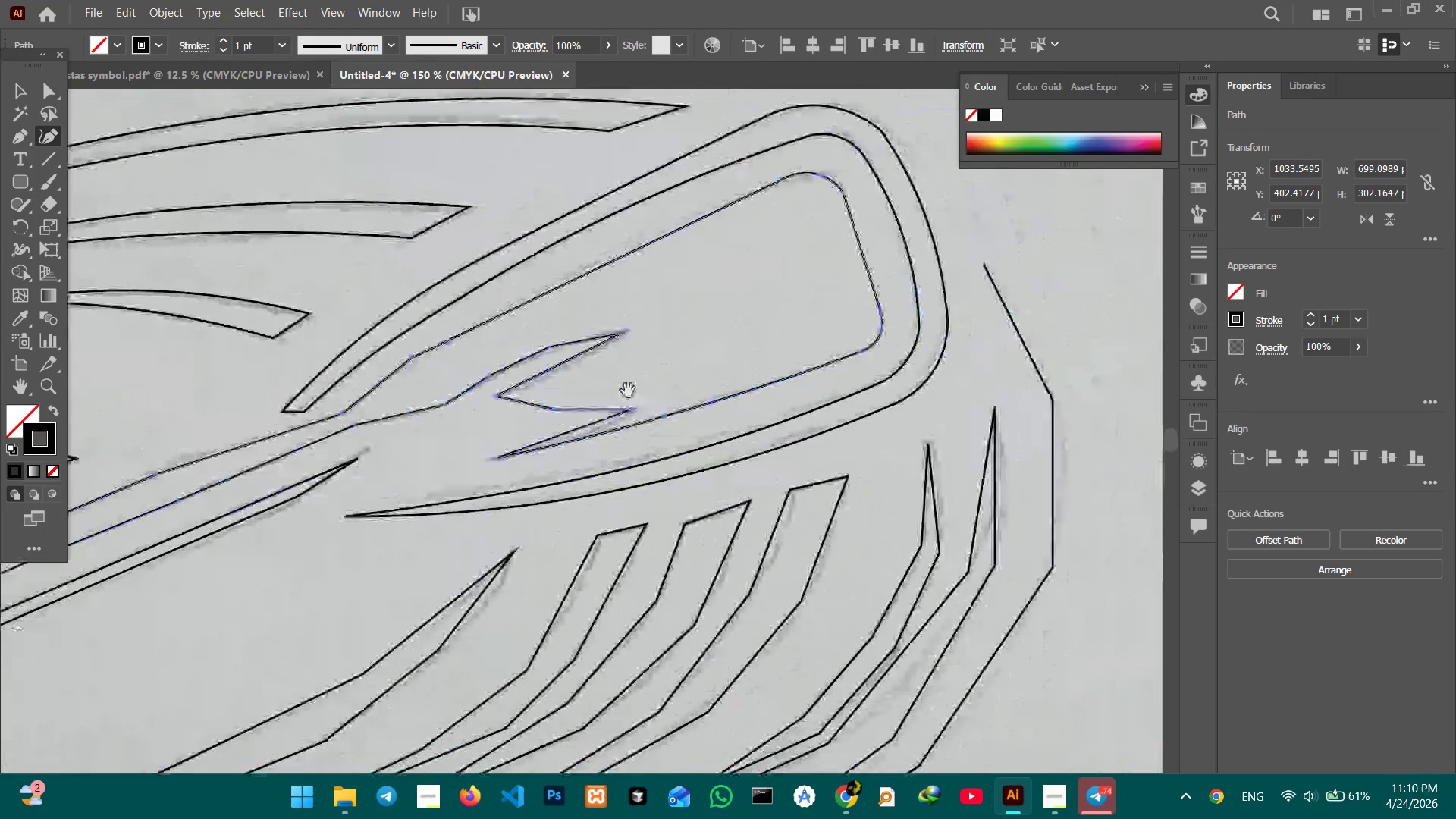 
left_click_drag(start_coordinate=[666, 372], to_coordinate=[628, 391])
 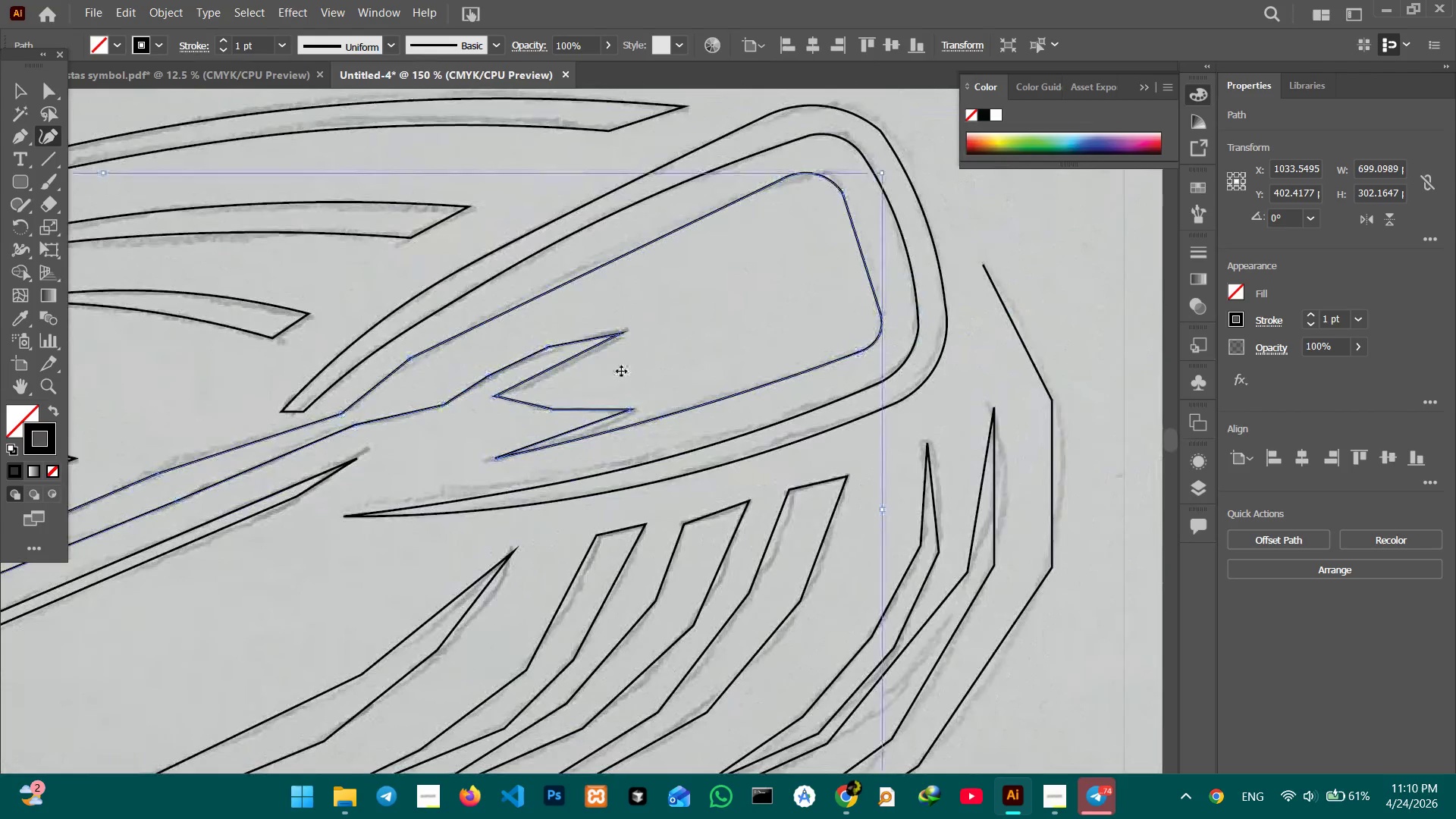 
key(Control+Equal)
 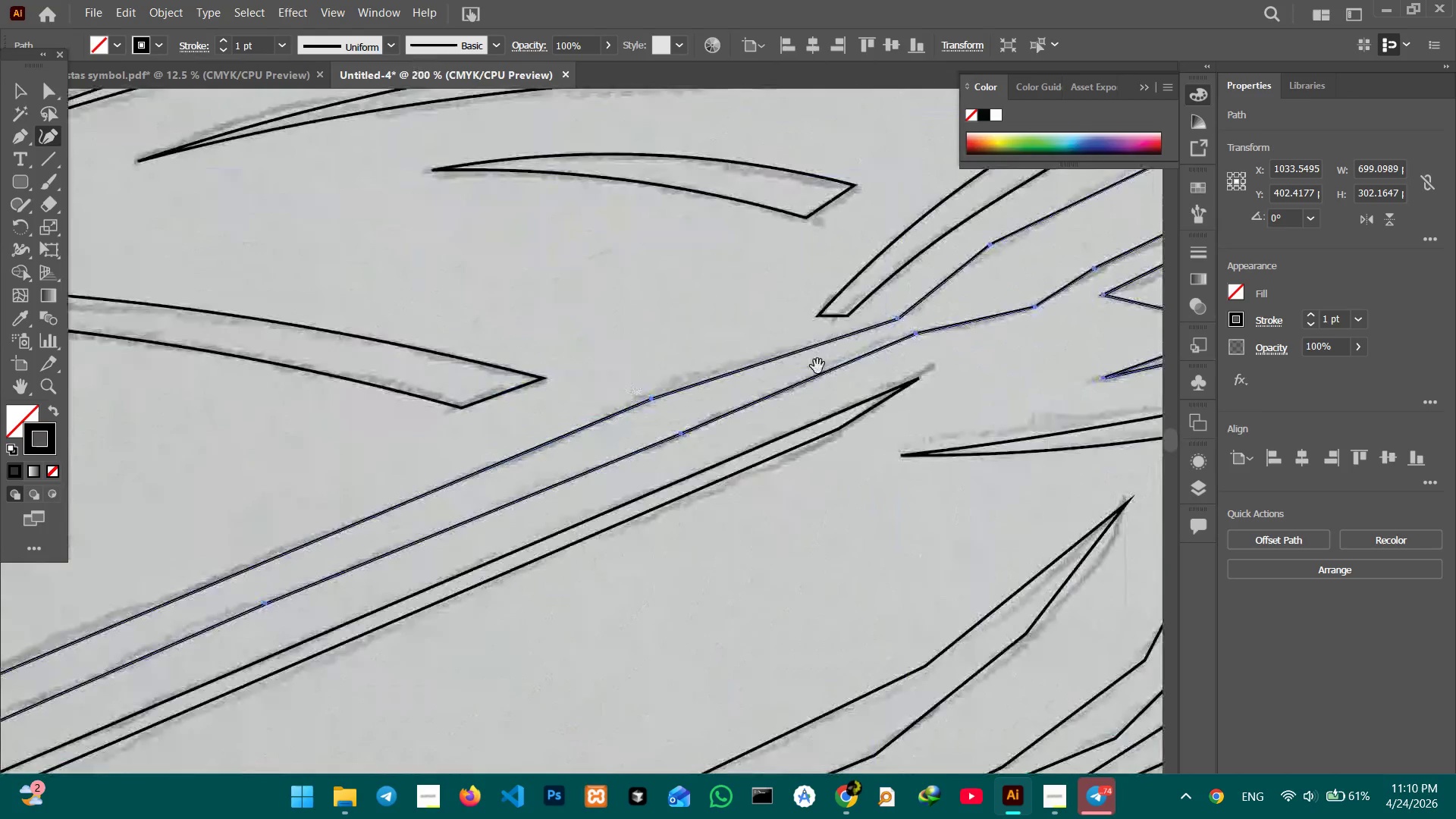 
hold_key(key=Space, duration=0.81)
 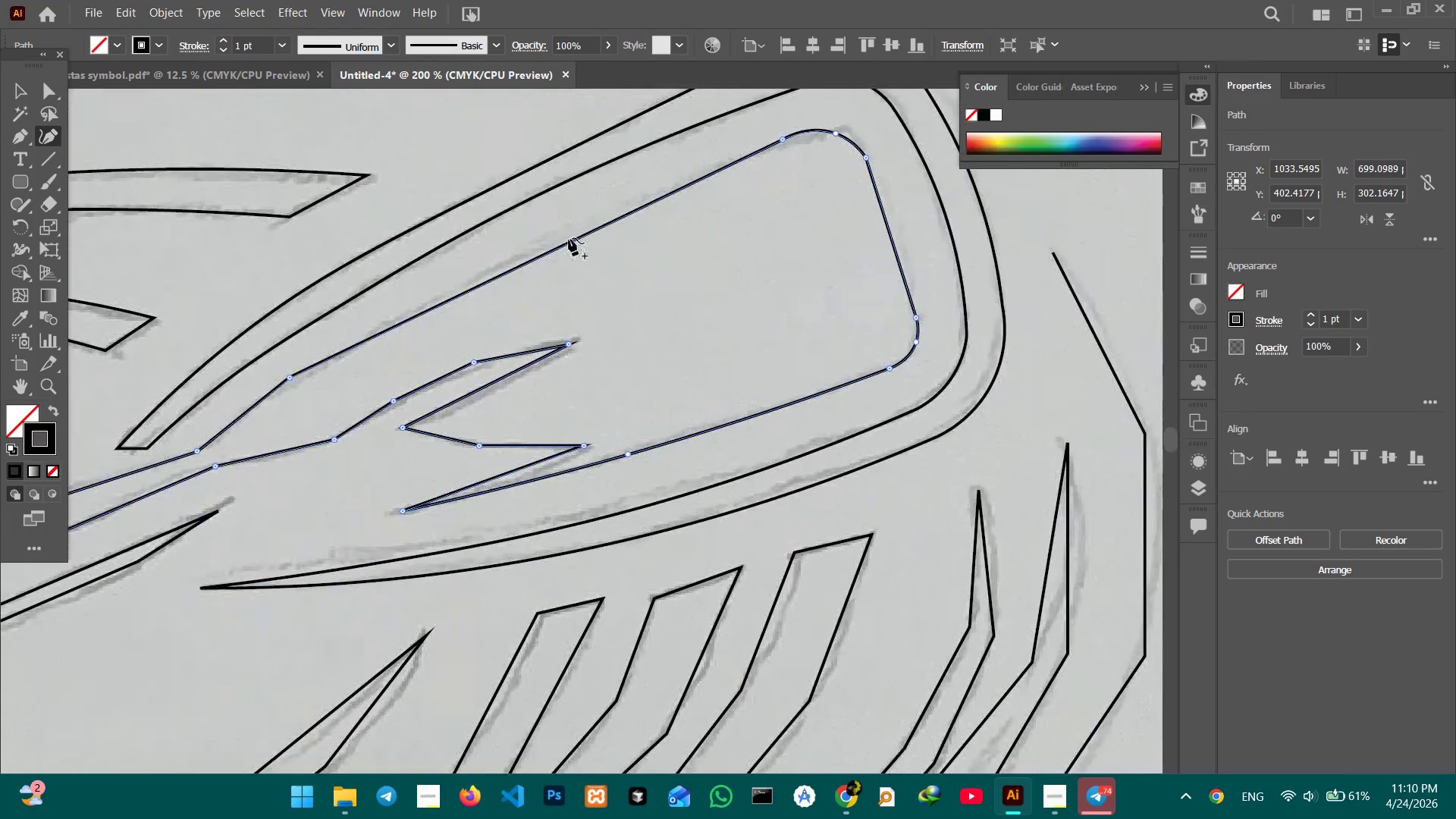 
left_click_drag(start_coordinate=[844, 384], to_coordinate=[362, 468])
 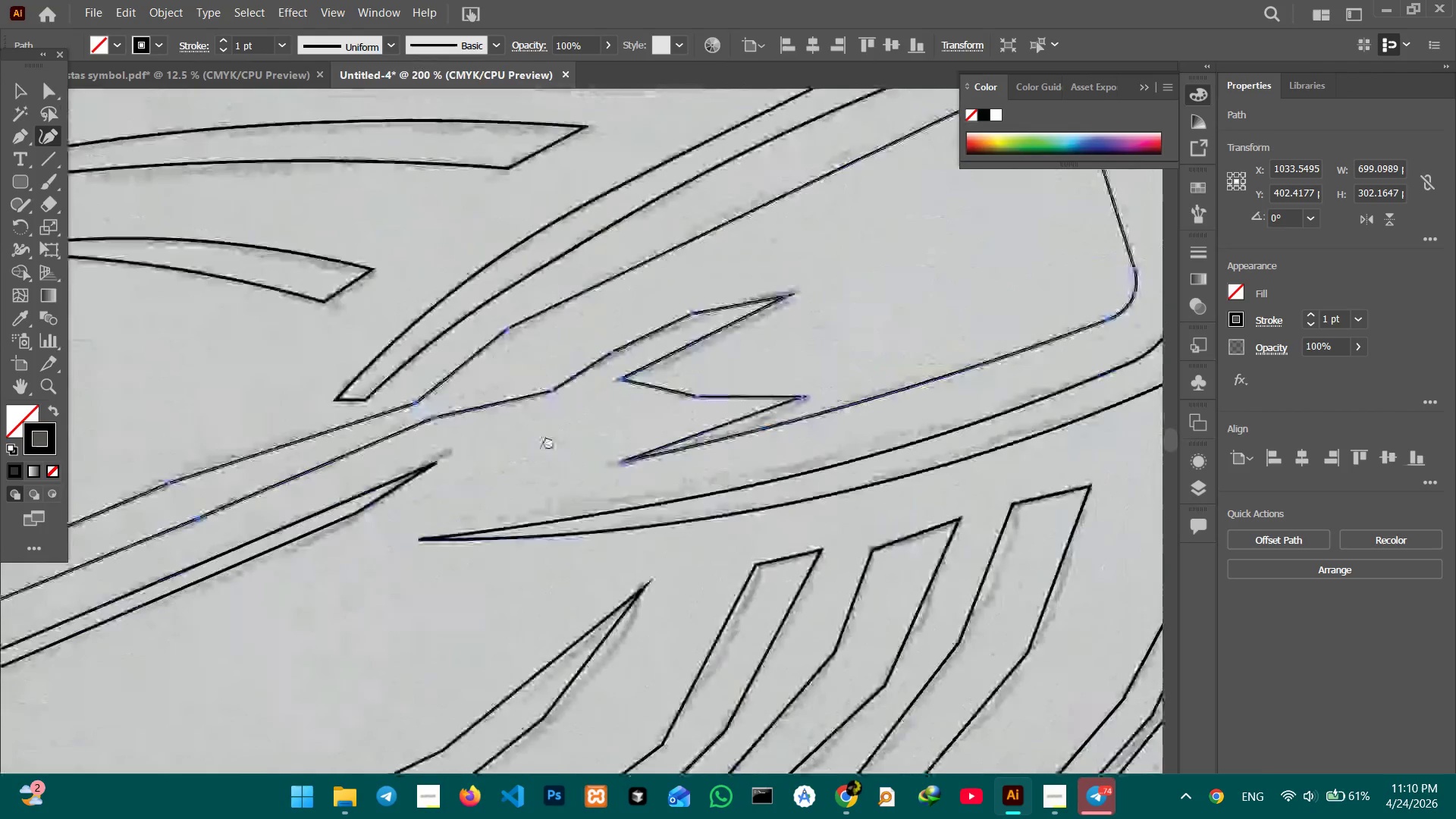 
left_click_drag(start_coordinate=[636, 425], to_coordinate=[416, 474])
 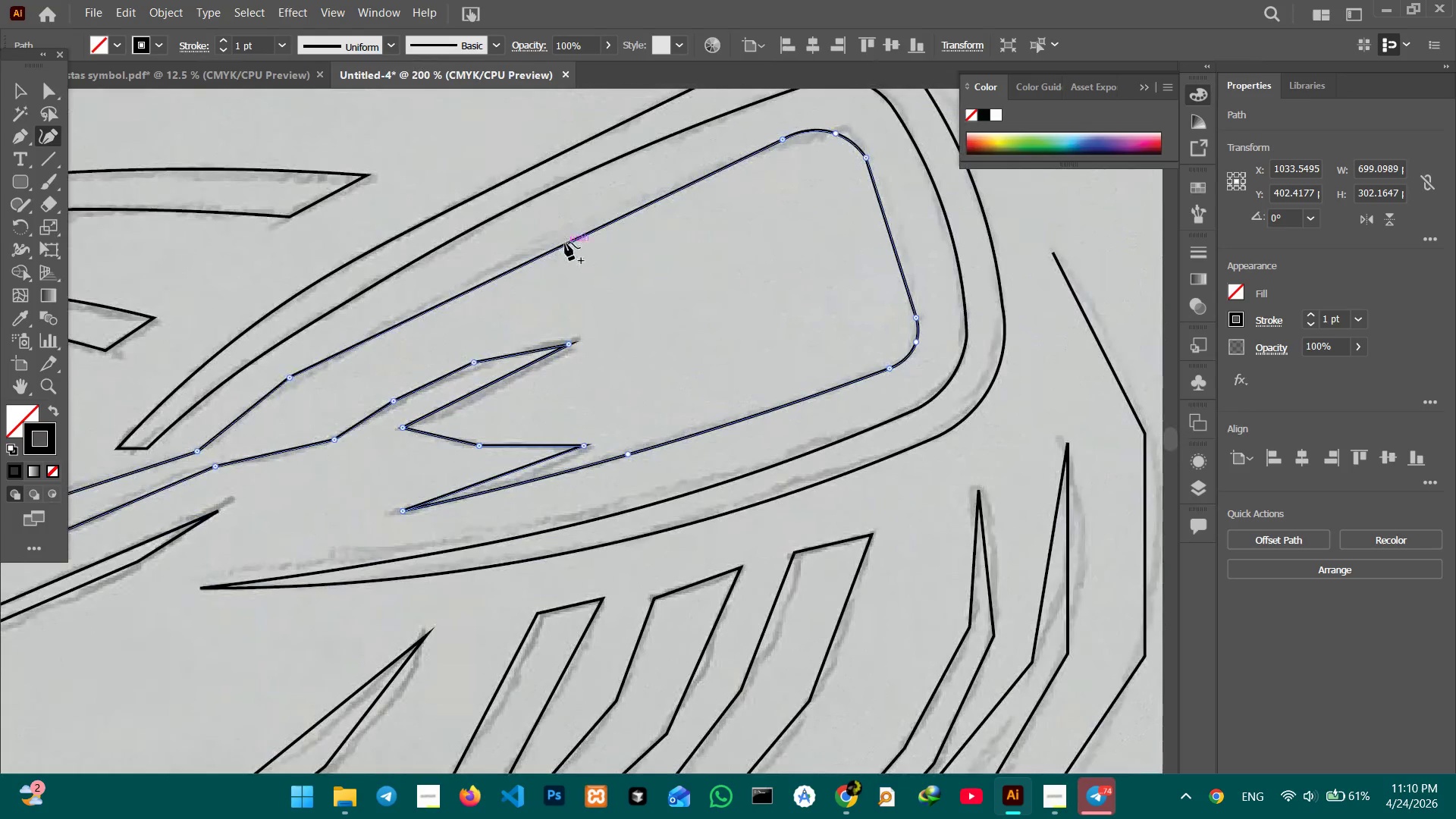 
left_click_drag(start_coordinate=[565, 243], to_coordinate=[563, 231])
 